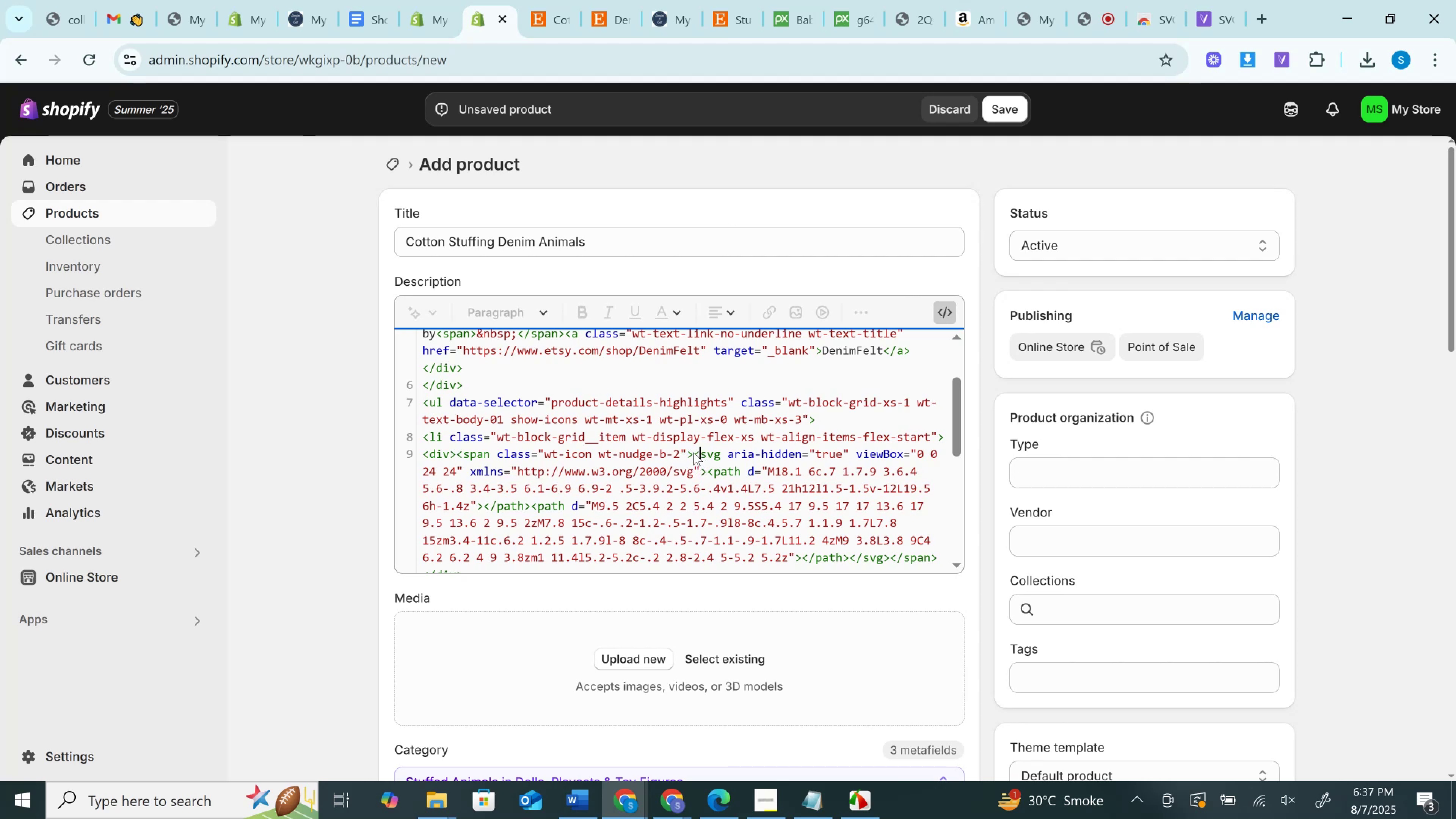 
left_click_drag(start_coordinate=[693, 450], to_coordinate=[890, 563])
 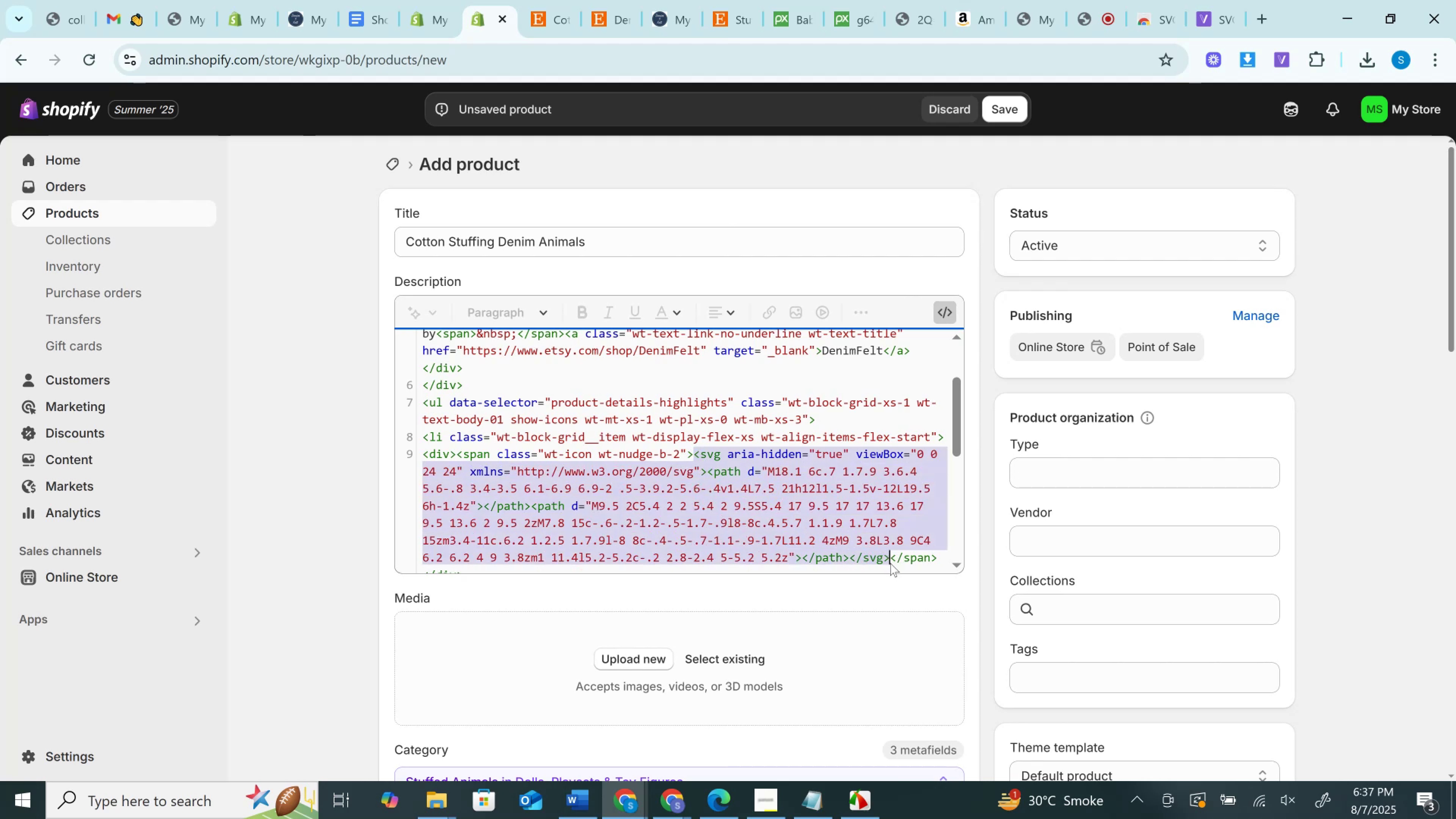 
key(Backspace)
 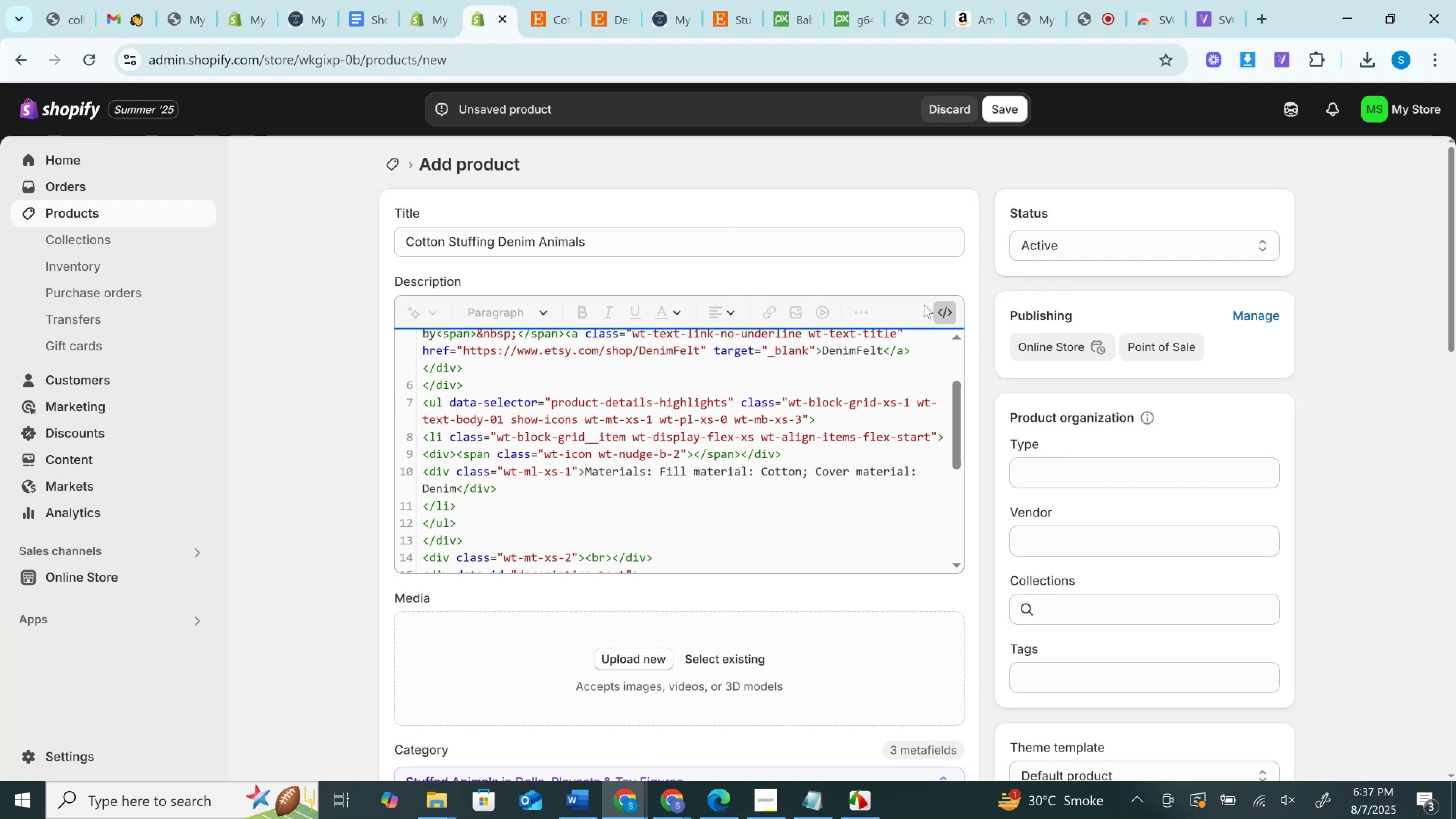 
left_click([943, 304])
 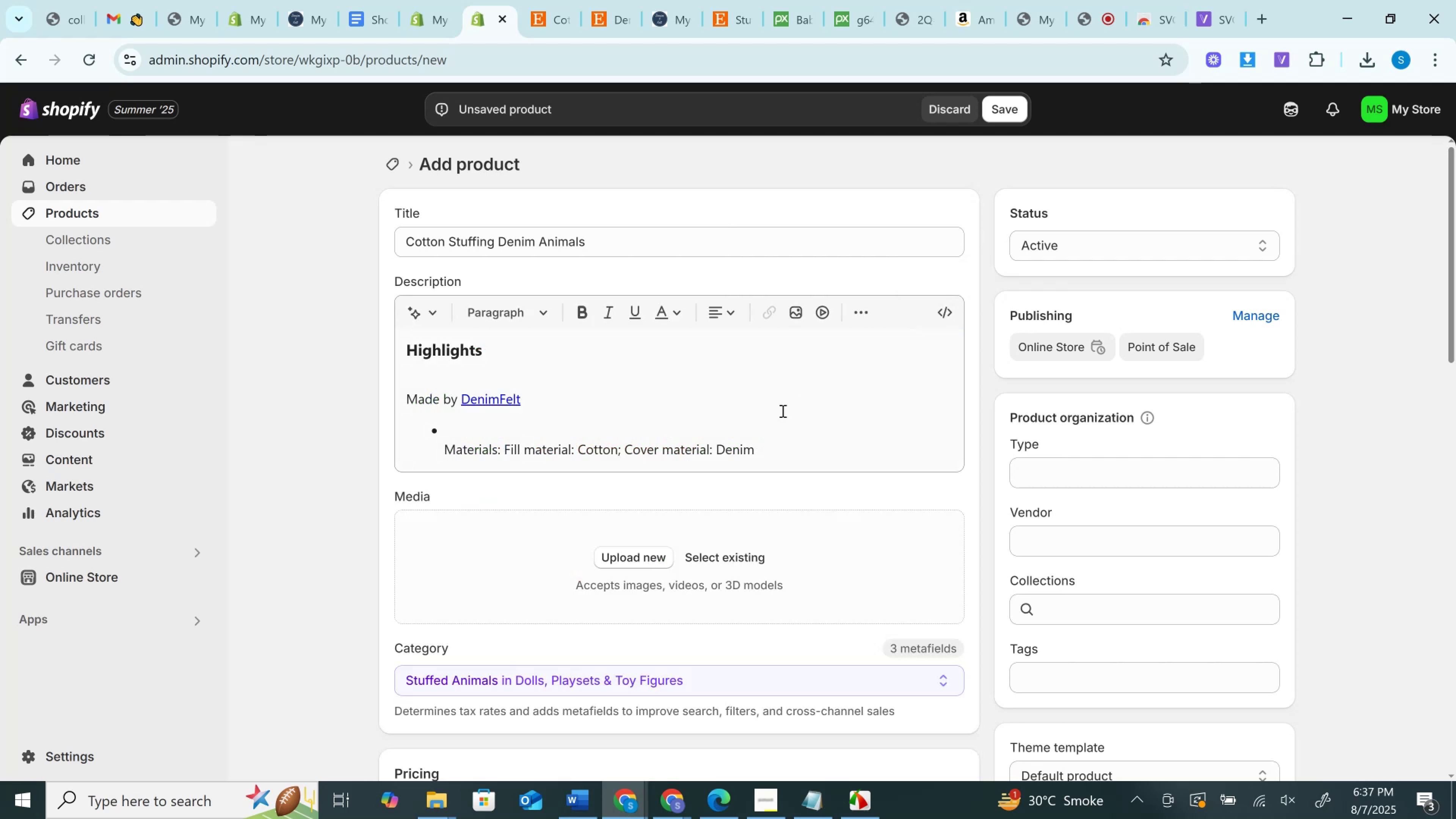 
scroll: coordinate [782, 411], scroll_direction: down, amount: 1.0
 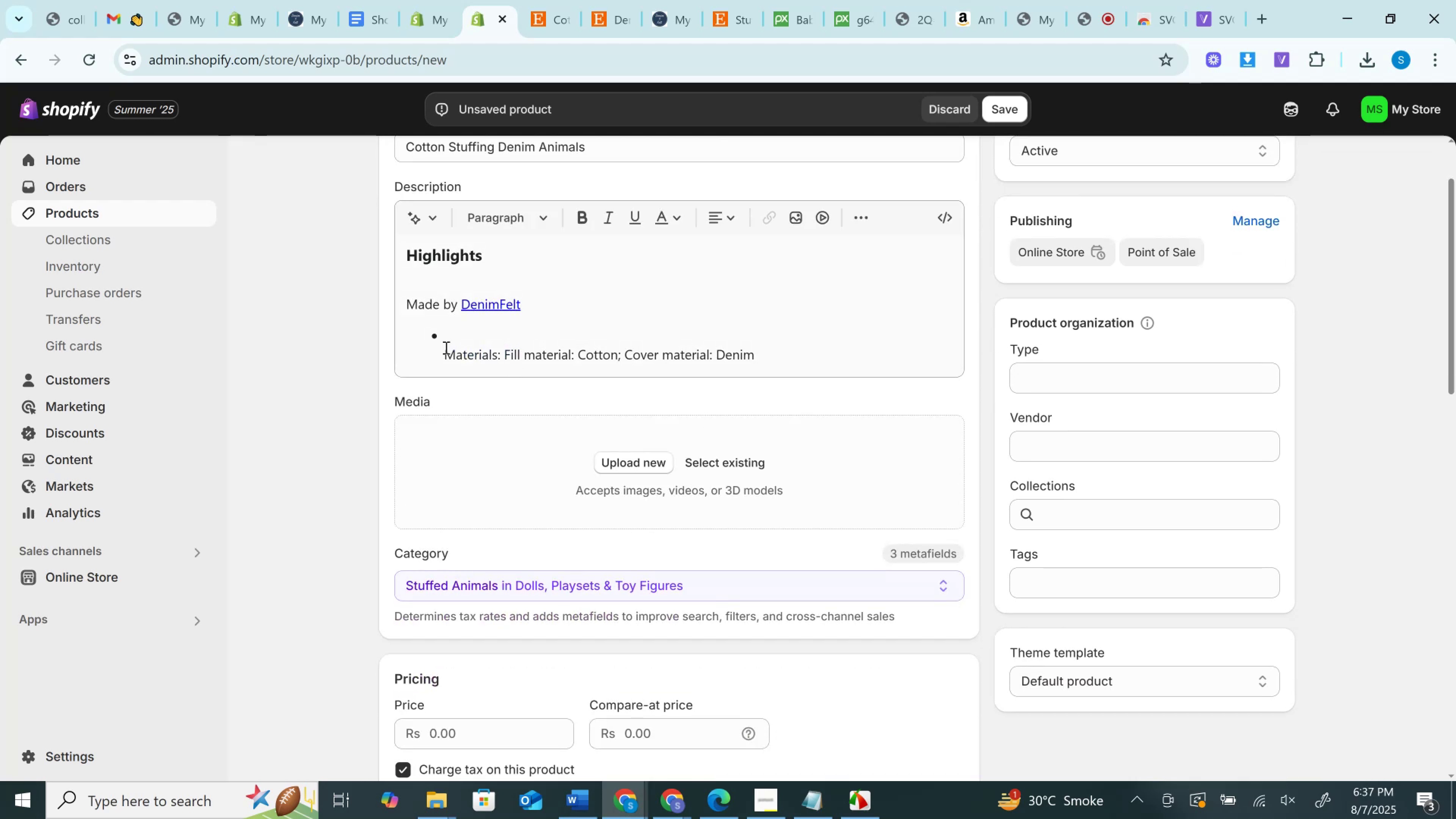 
left_click([447, 347])
 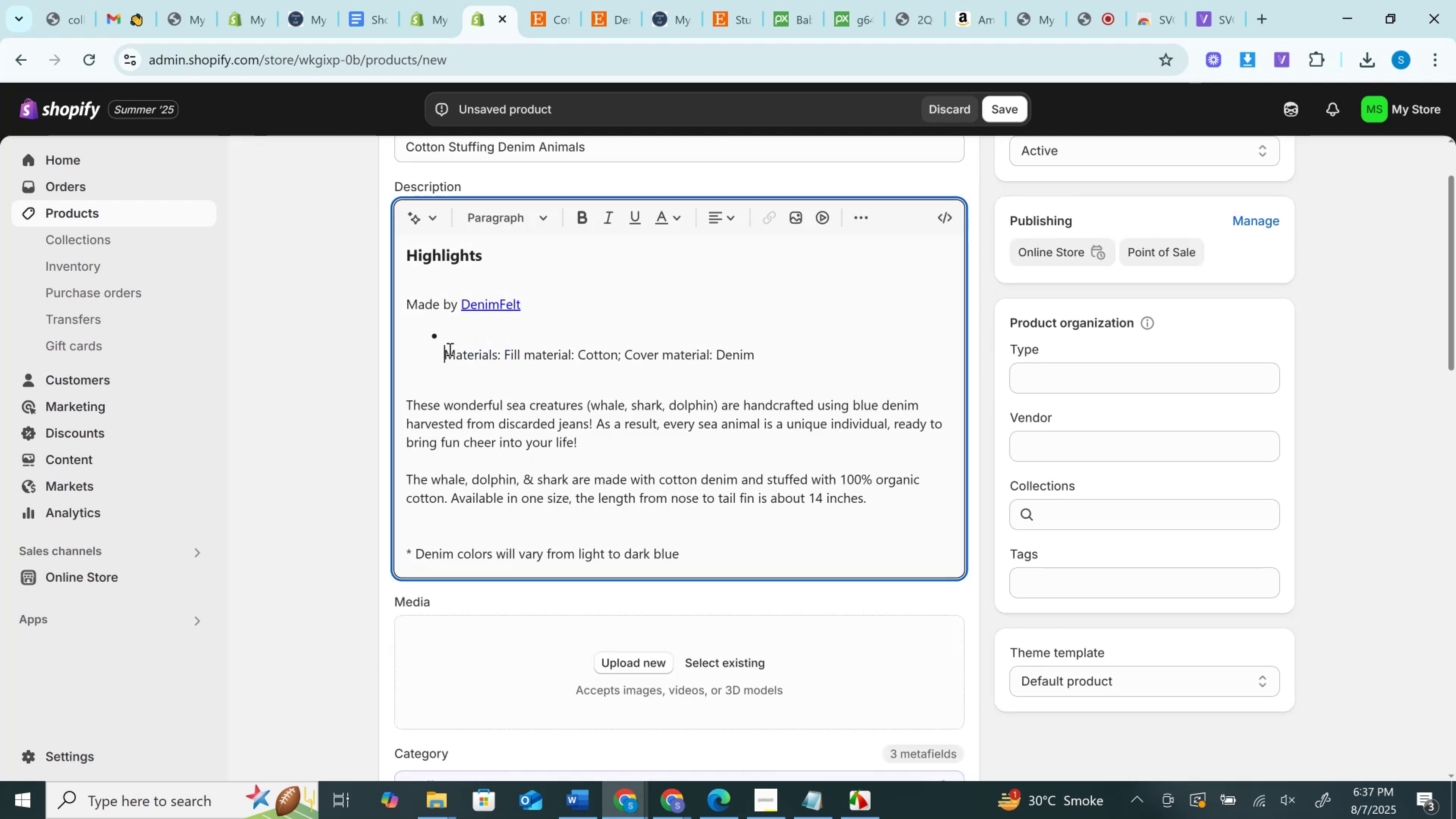 
key(Backspace)
 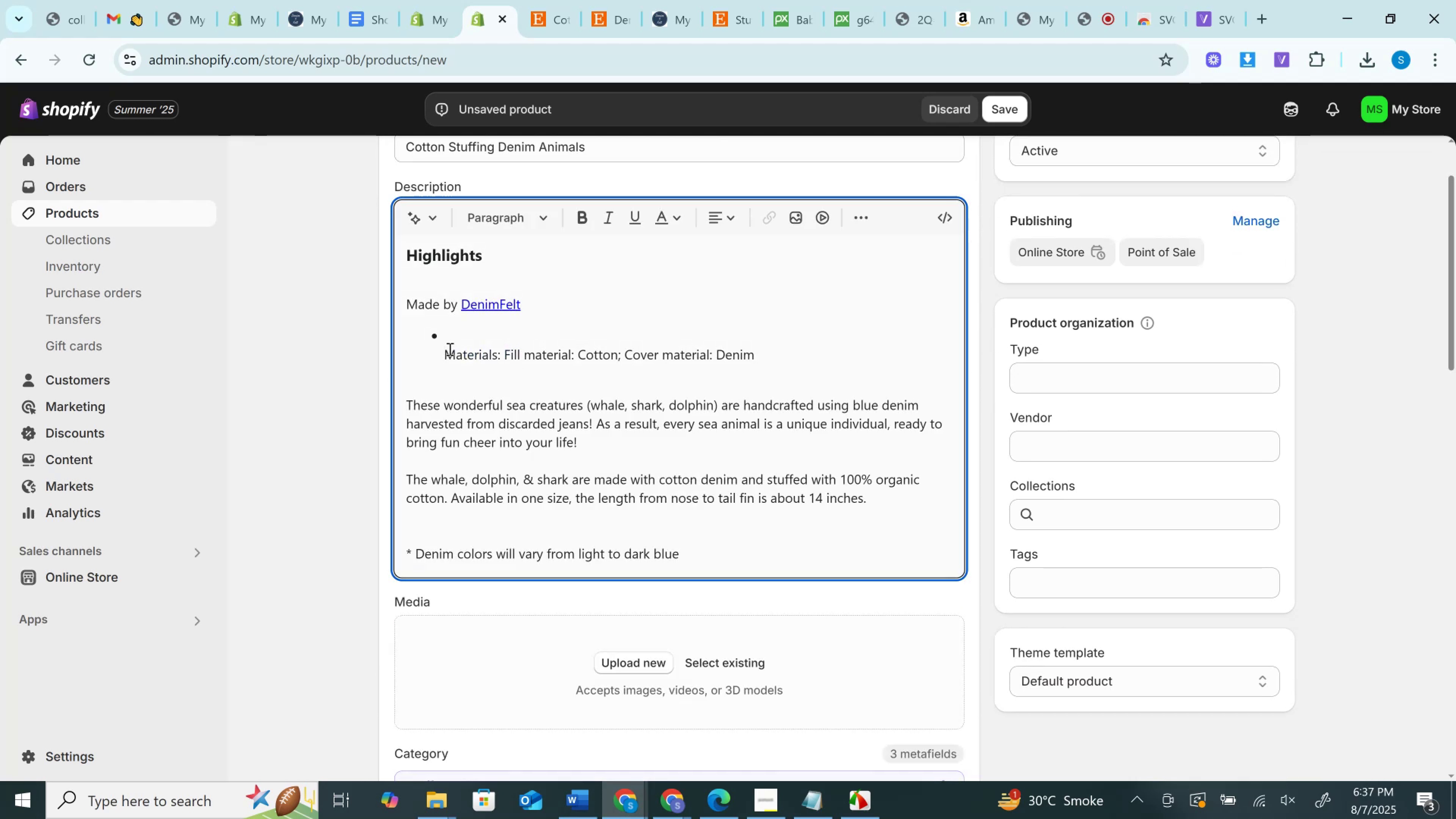 
key(Backspace)
 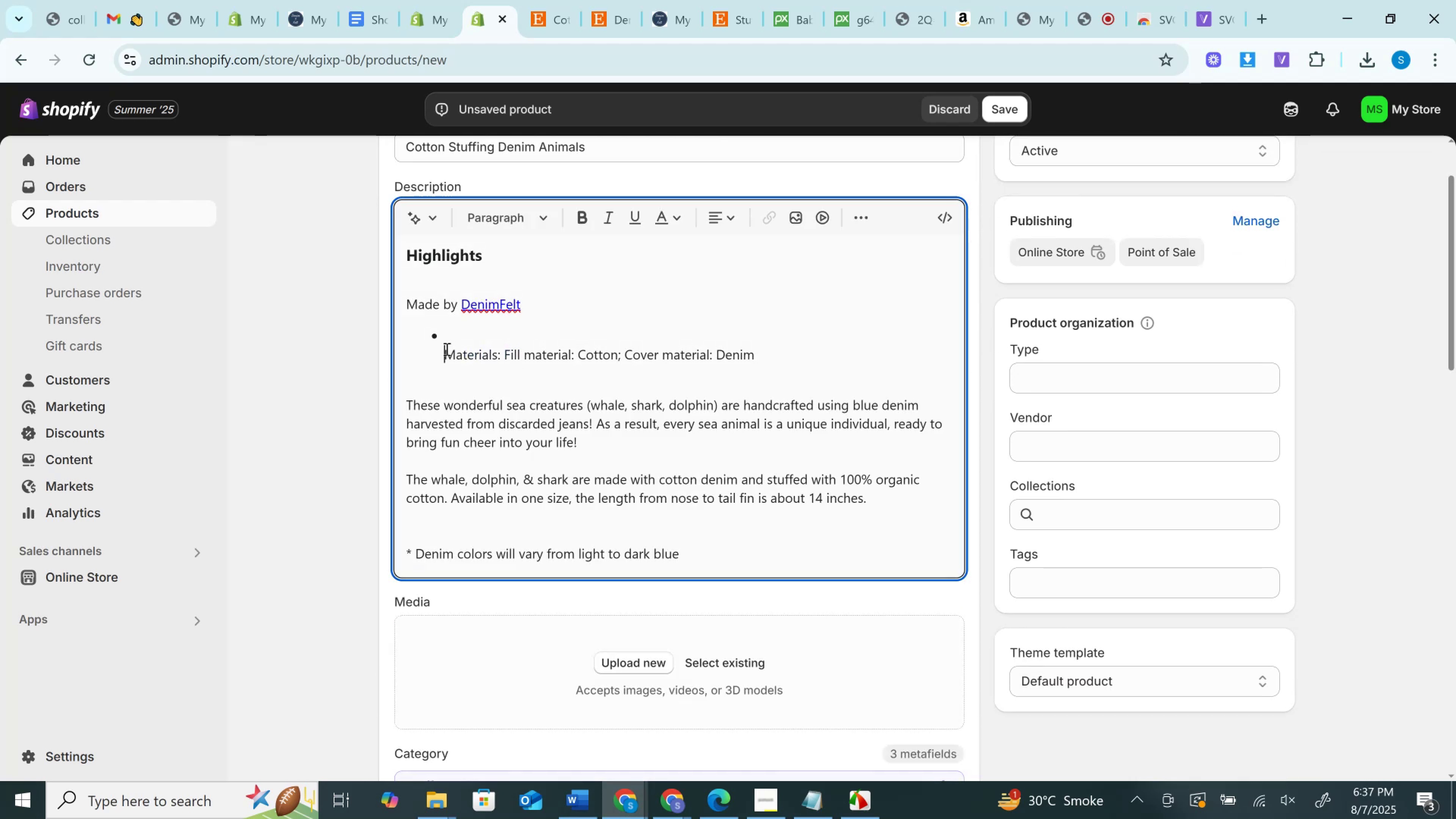 
key(Backspace)
 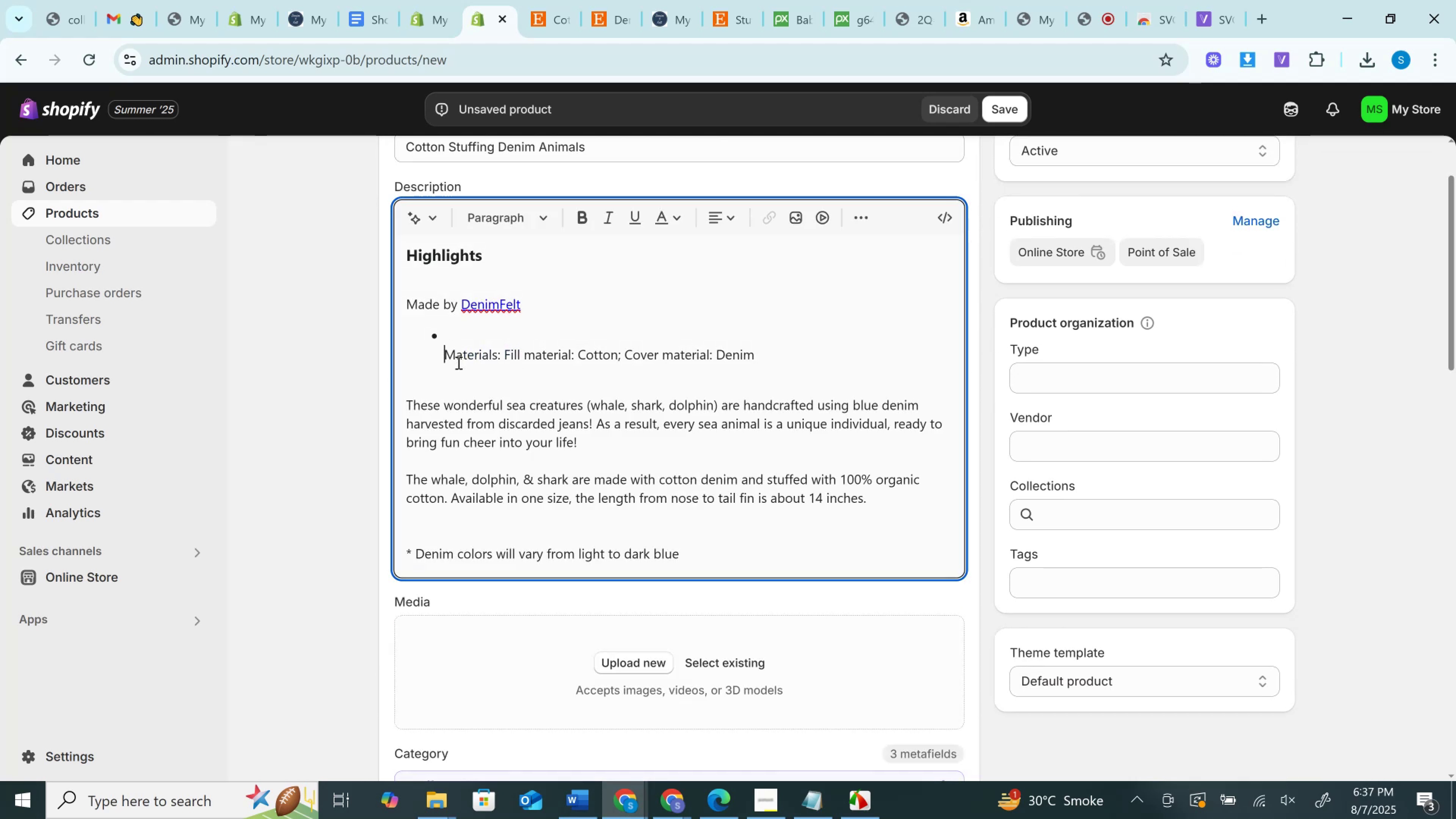 
key(Backspace)
 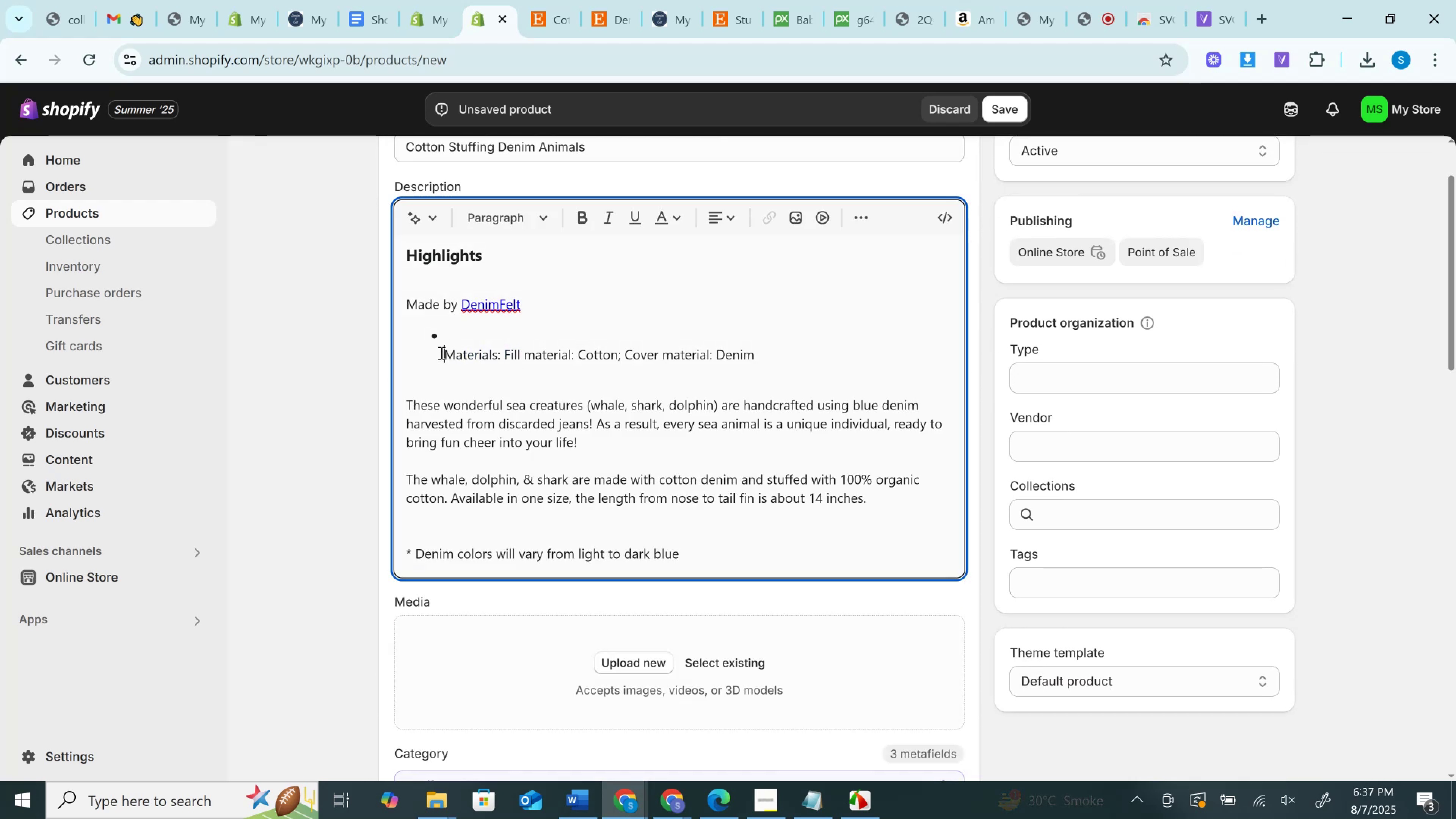 
left_click_drag(start_coordinate=[441, 353], to_coordinate=[408, 336])
 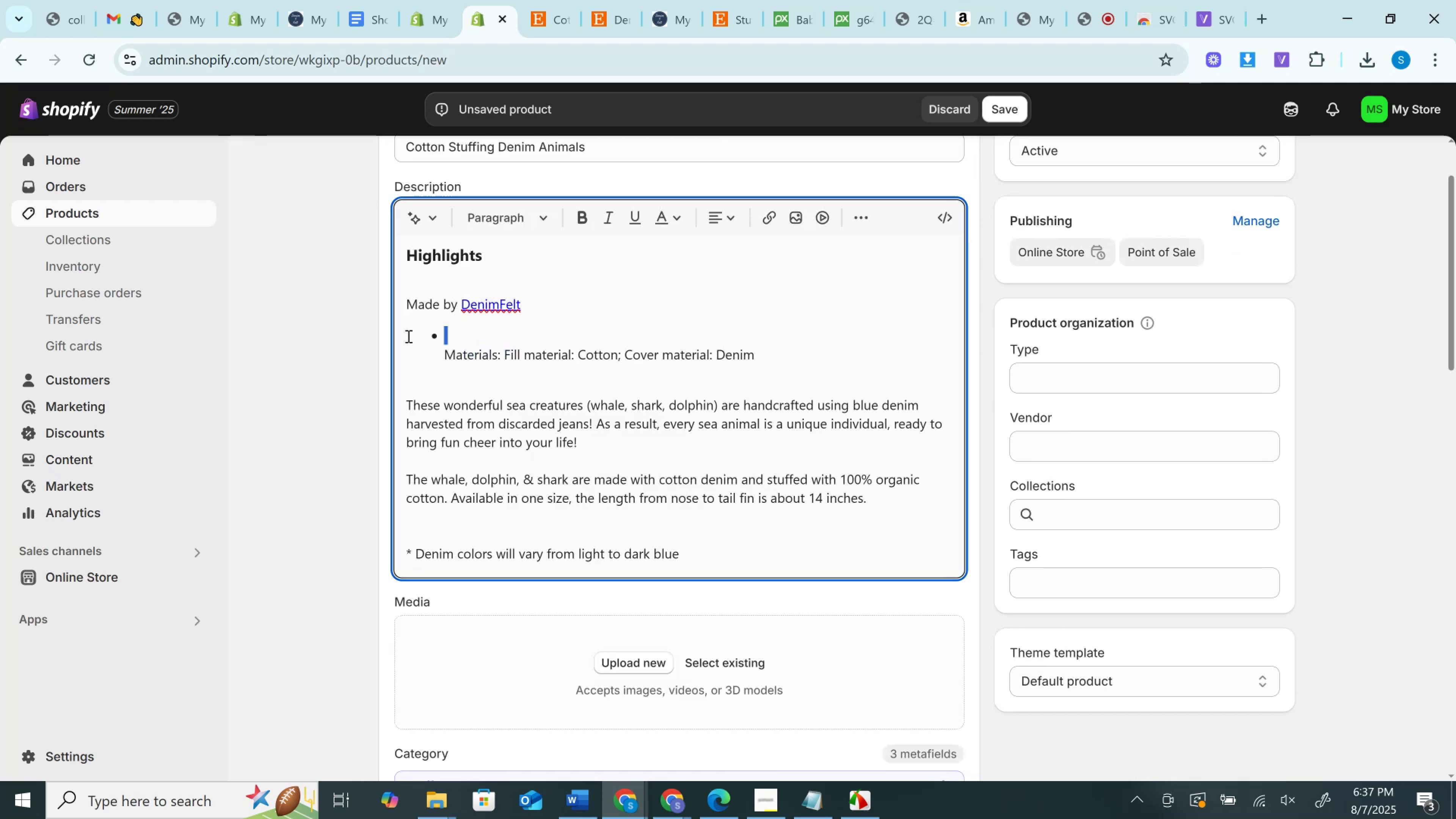 
key(Backspace)
 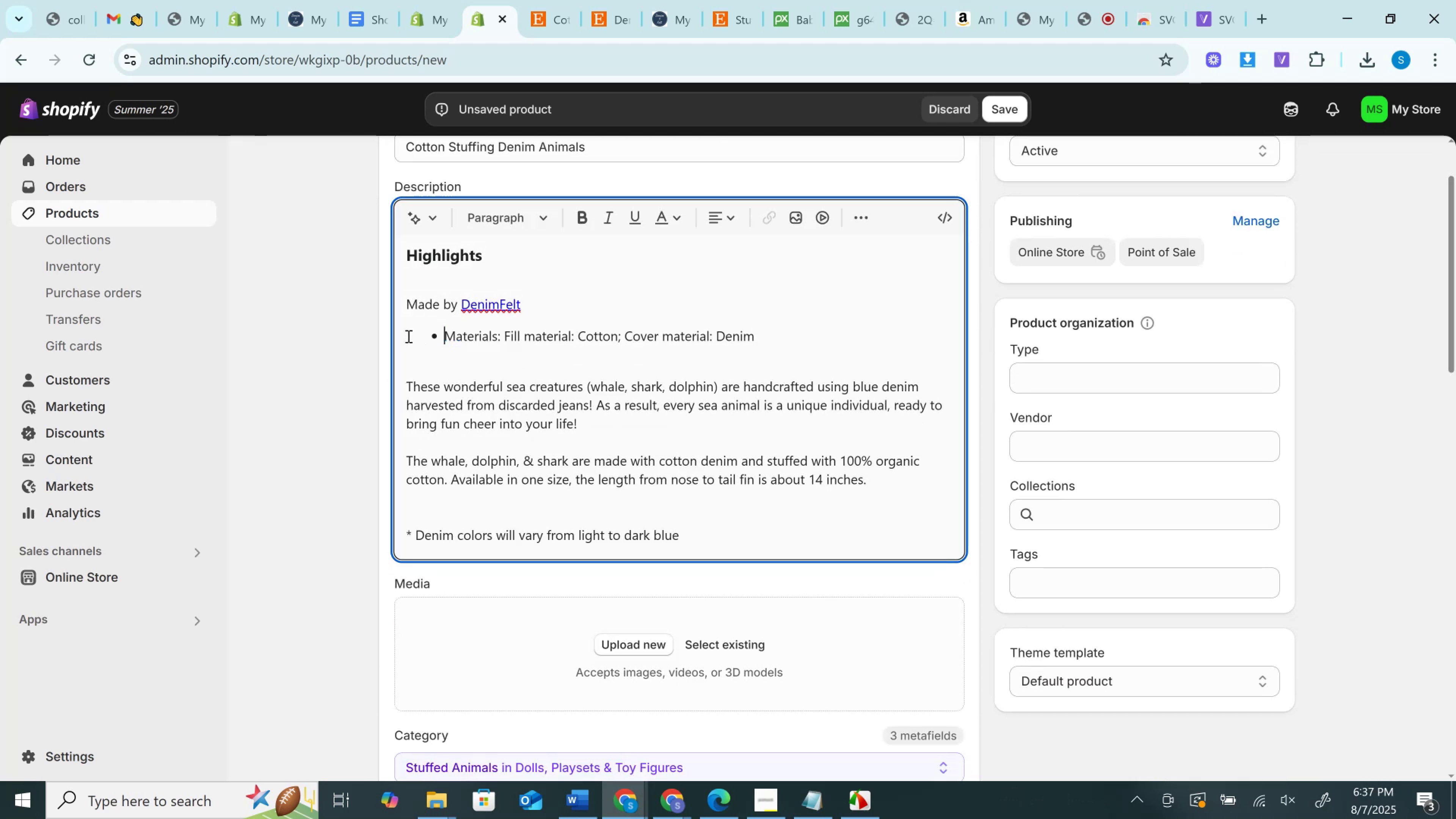 
key(Backspace)
 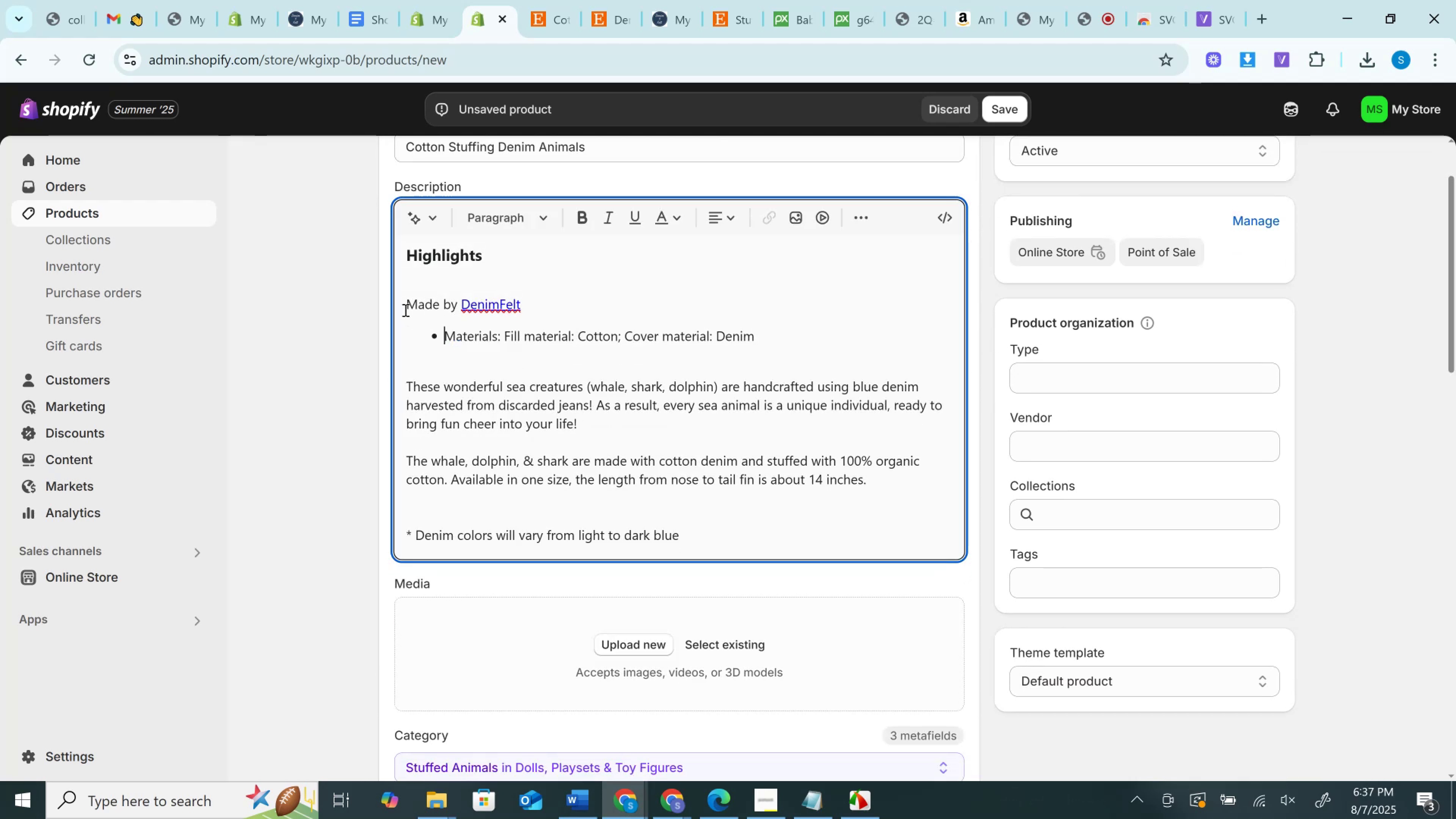 
left_click([407, 302])
 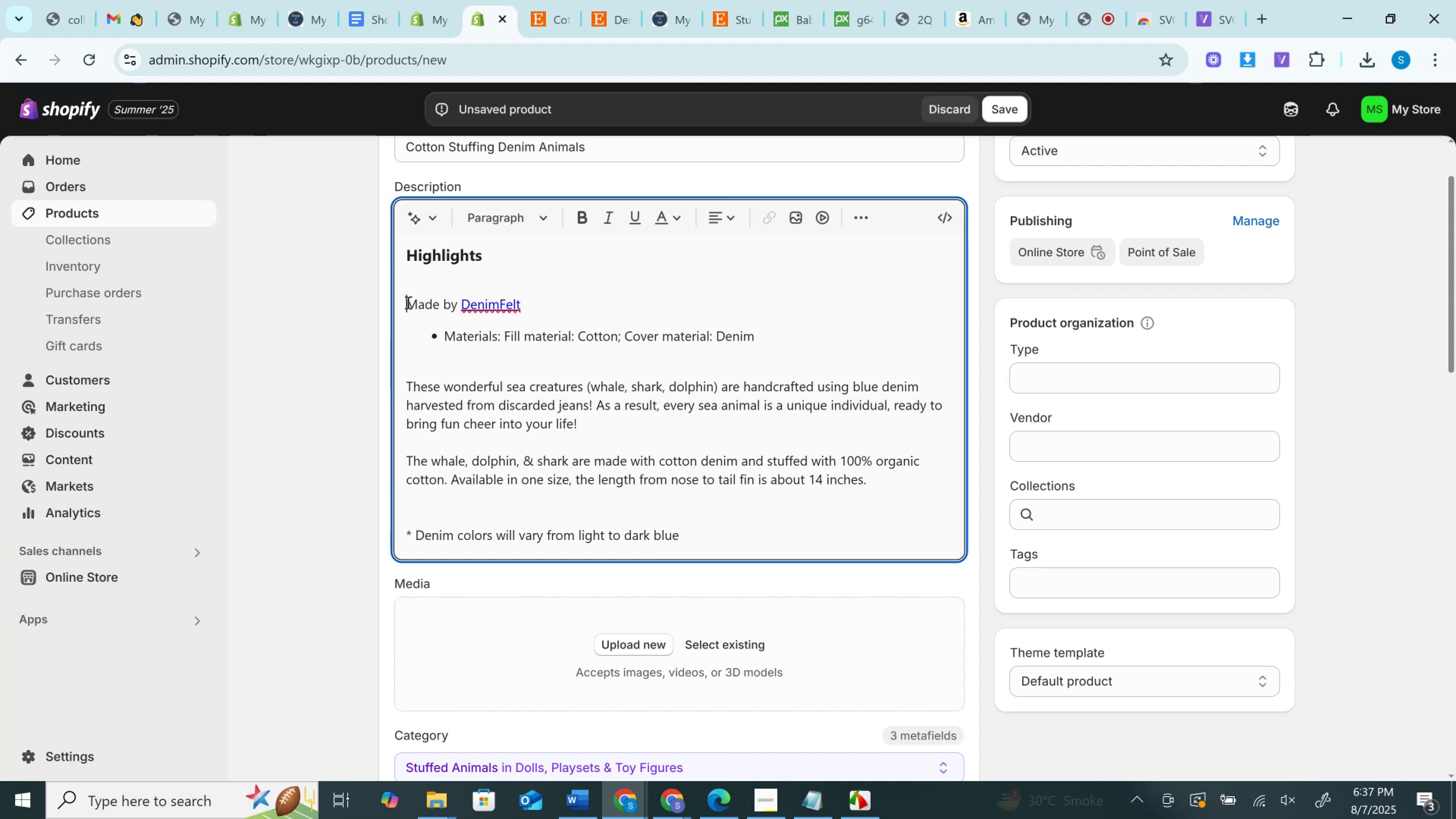 
key(Space)
 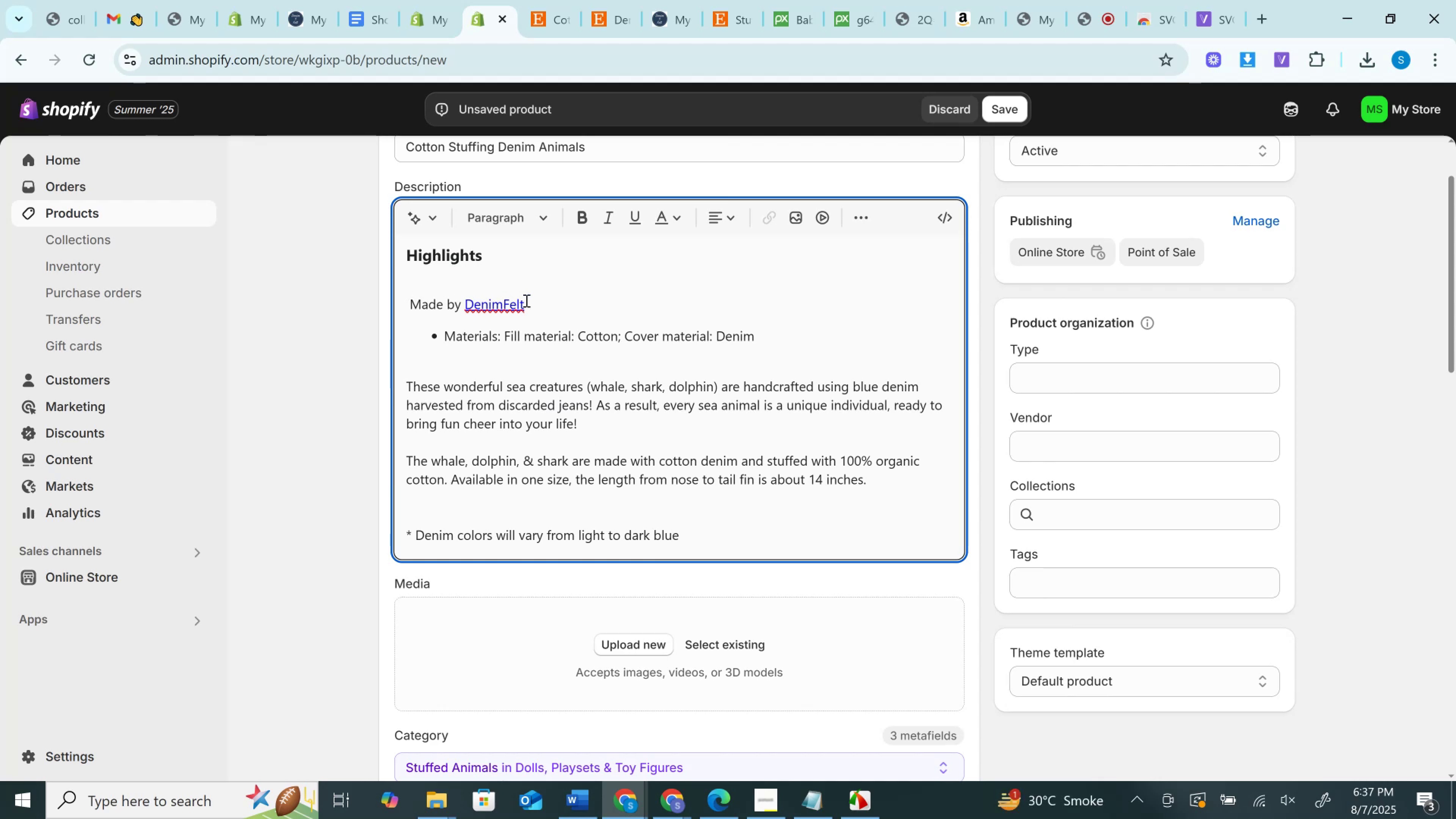 
left_click_drag(start_coordinate=[533, 300], to_coordinate=[367, 300])
 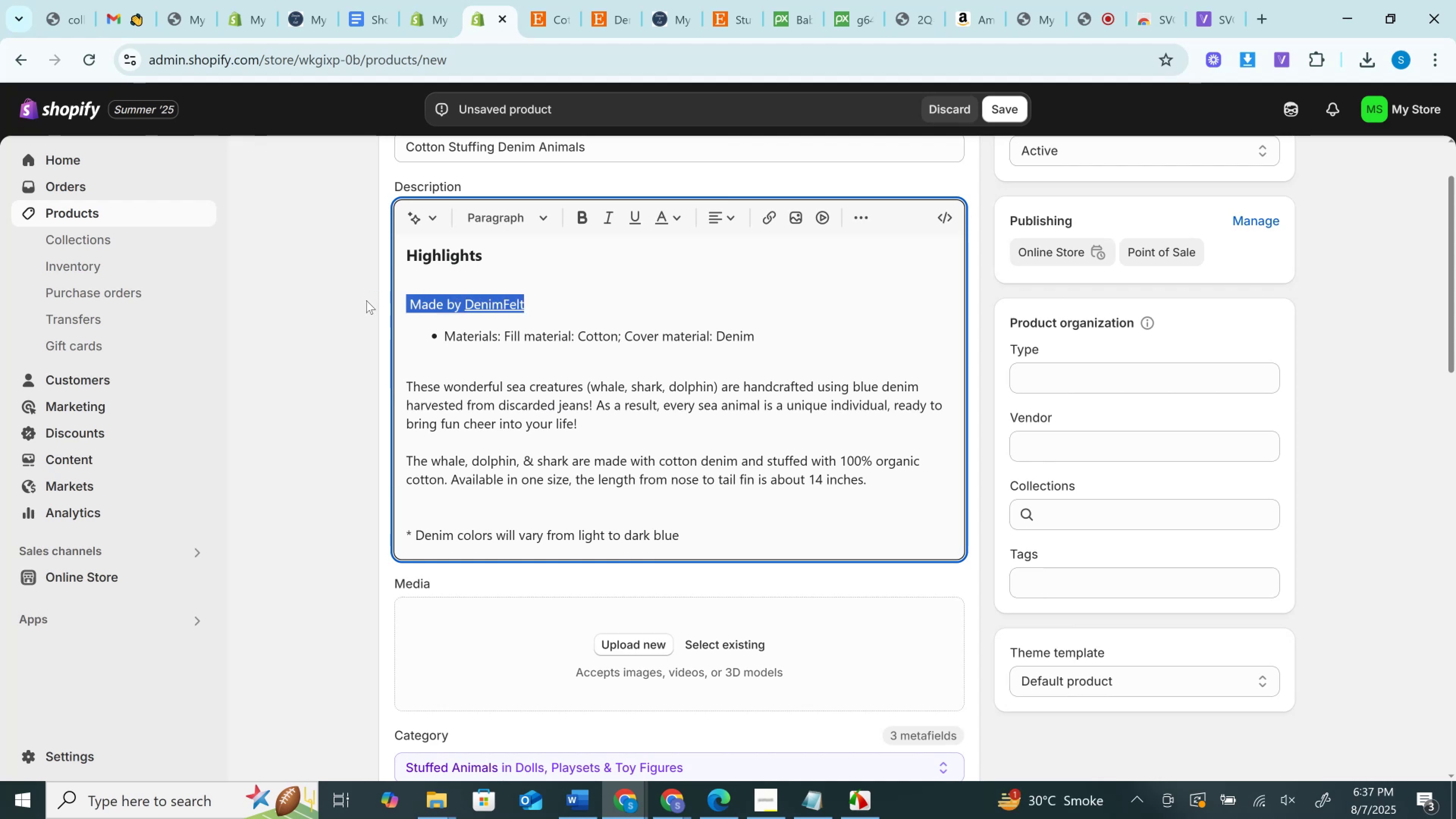 
key(Backspace)
 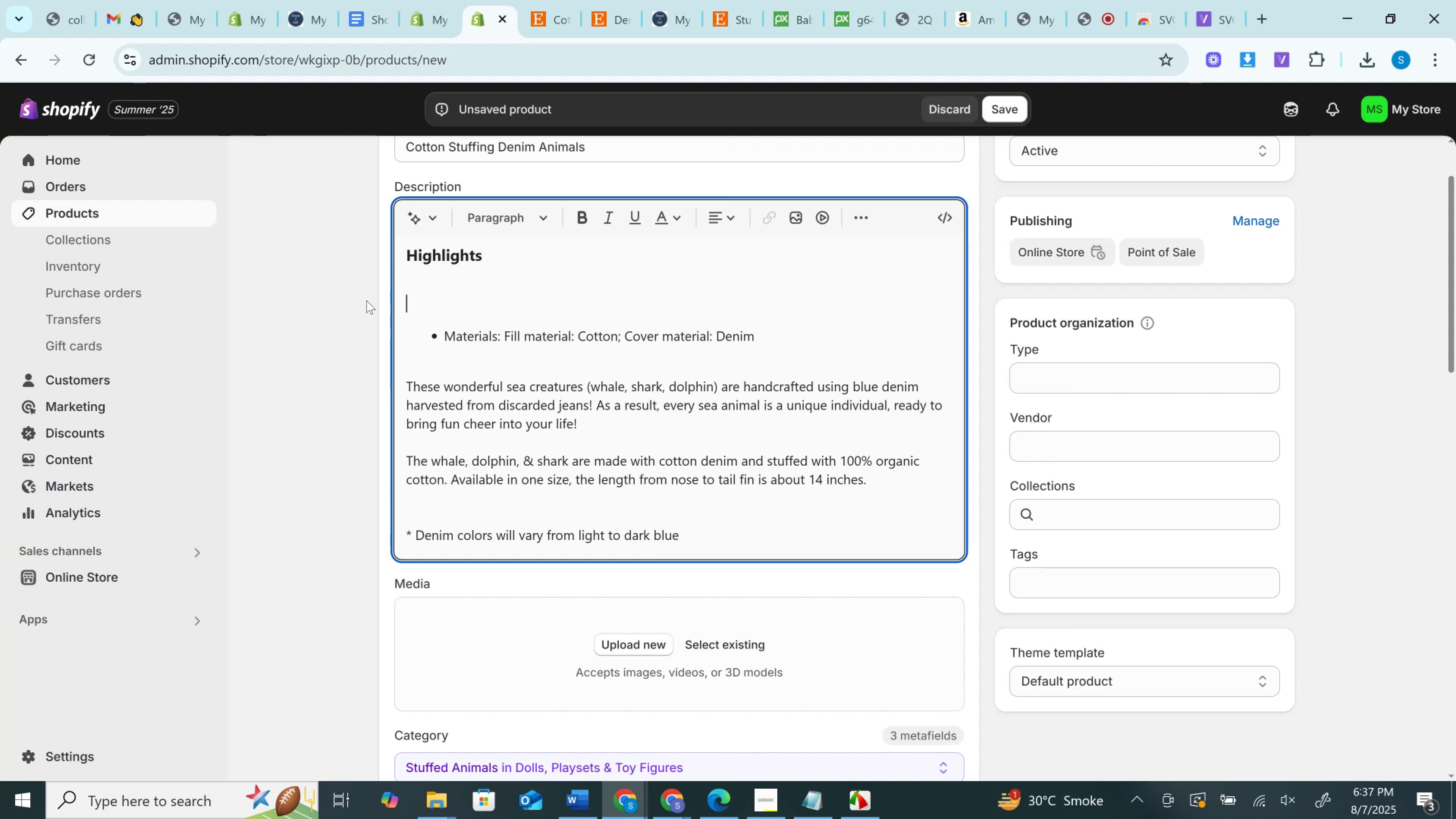 
key(Backspace)
 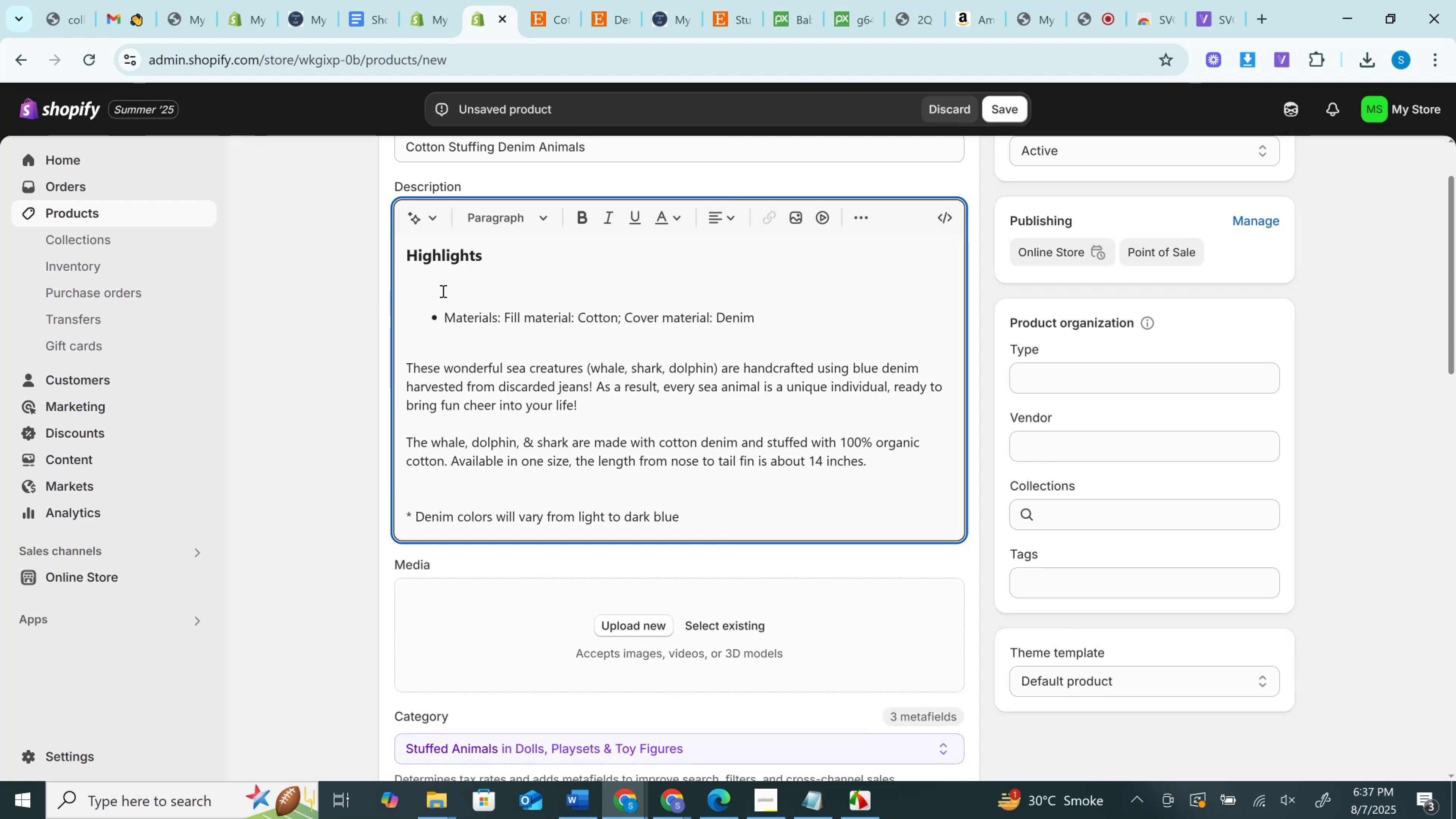 
left_click([442, 291])
 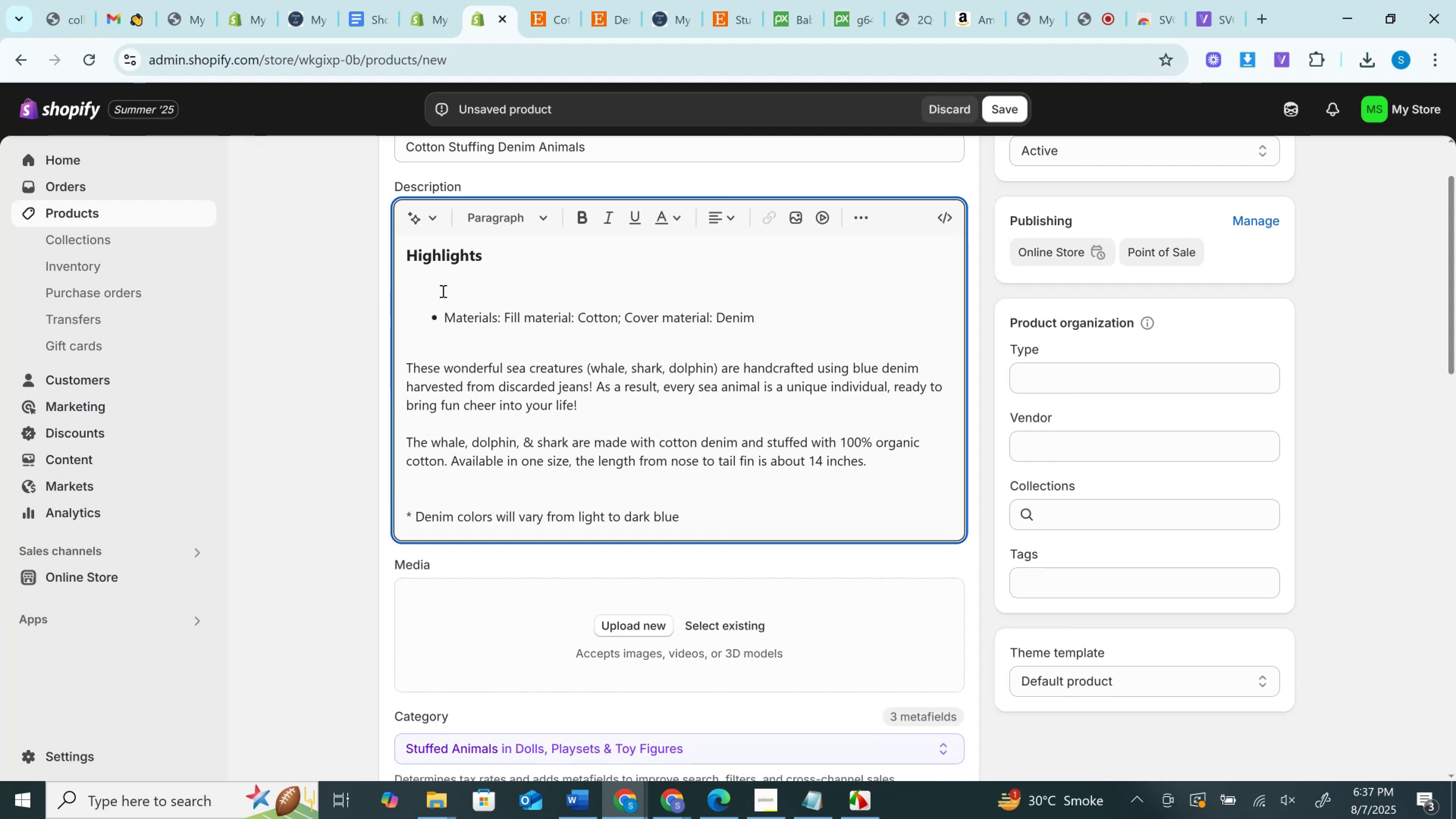 
key(Backspace)
 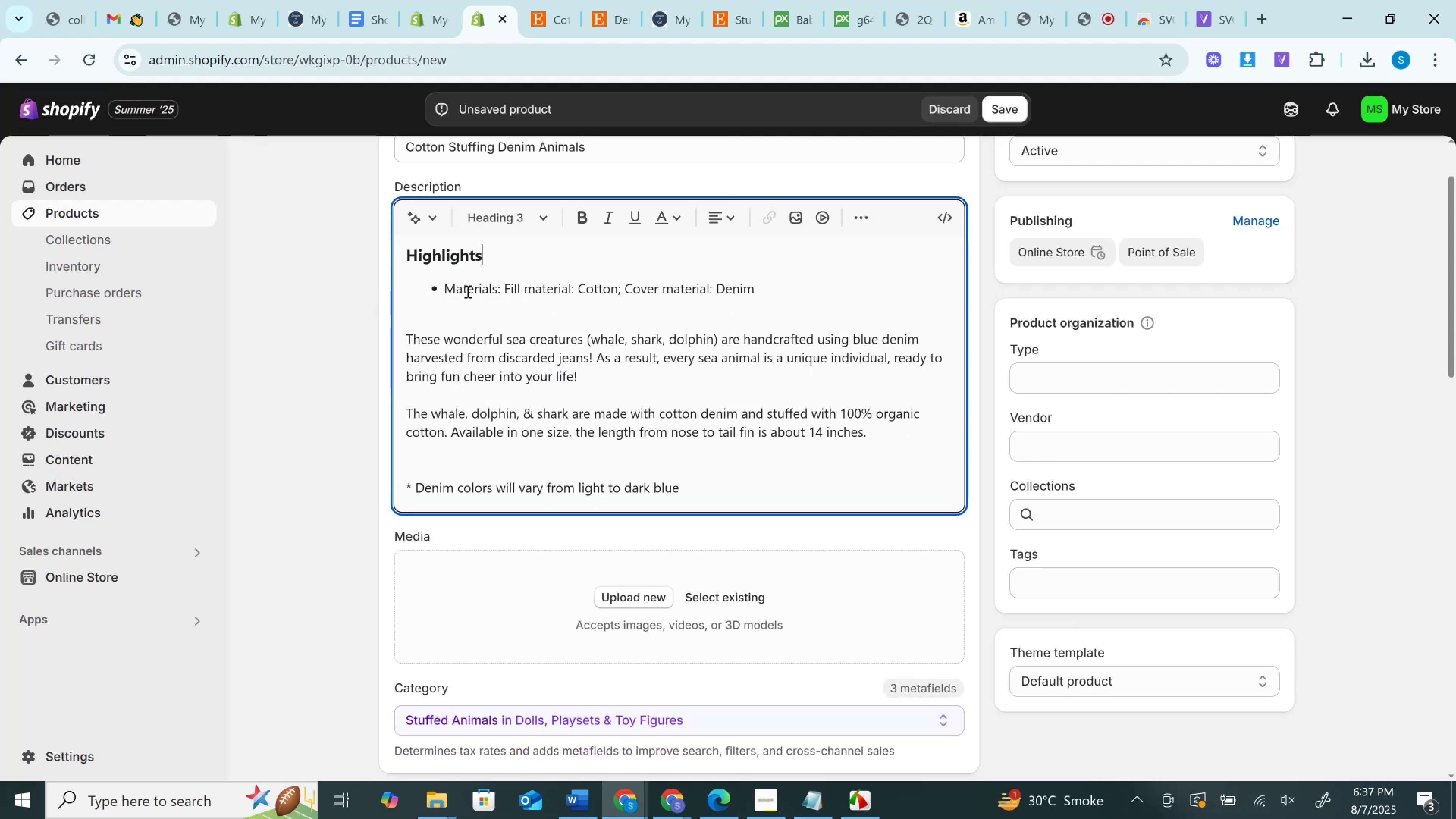 
double_click([467, 291])
 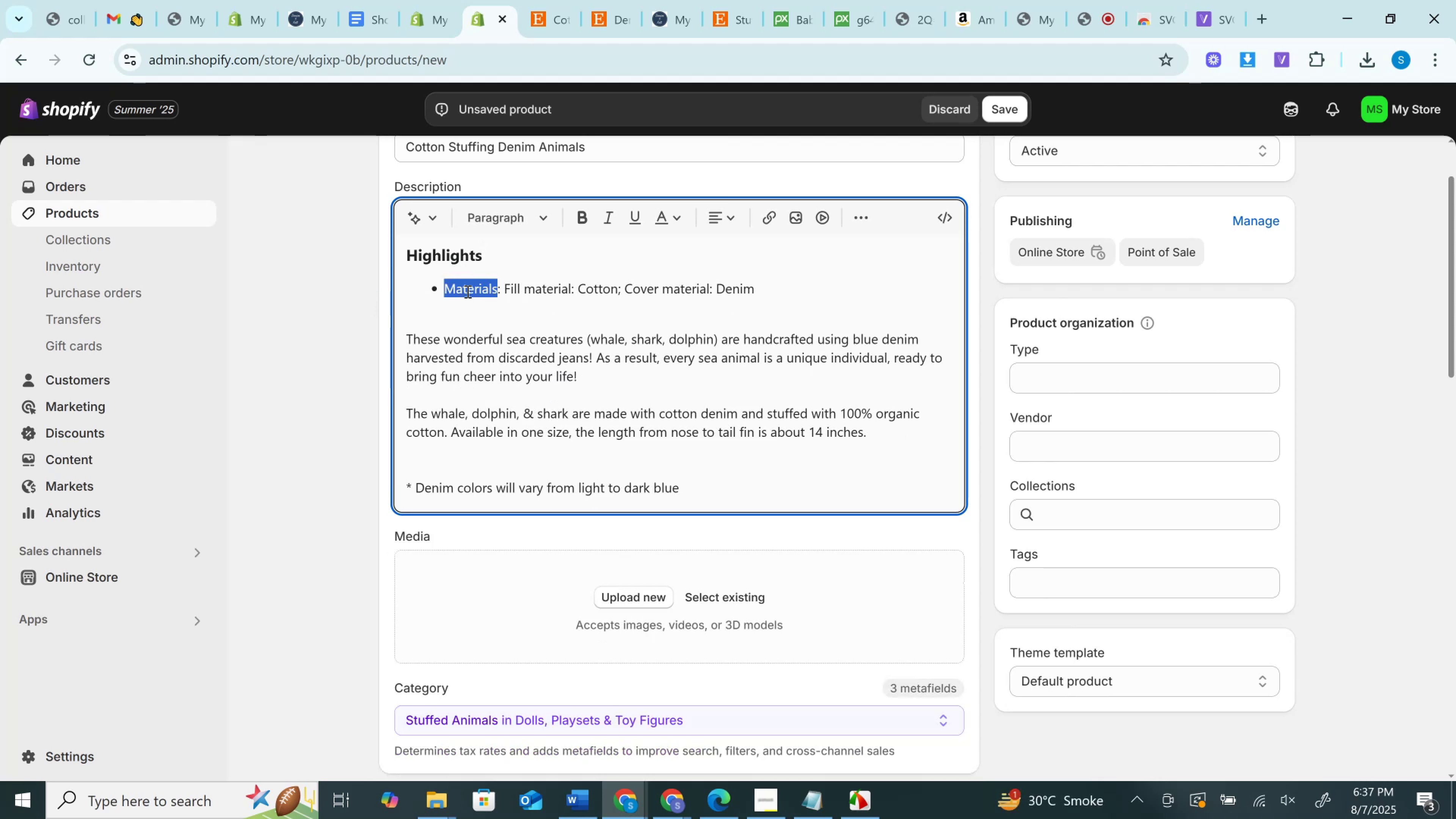 
key(Control+B)
 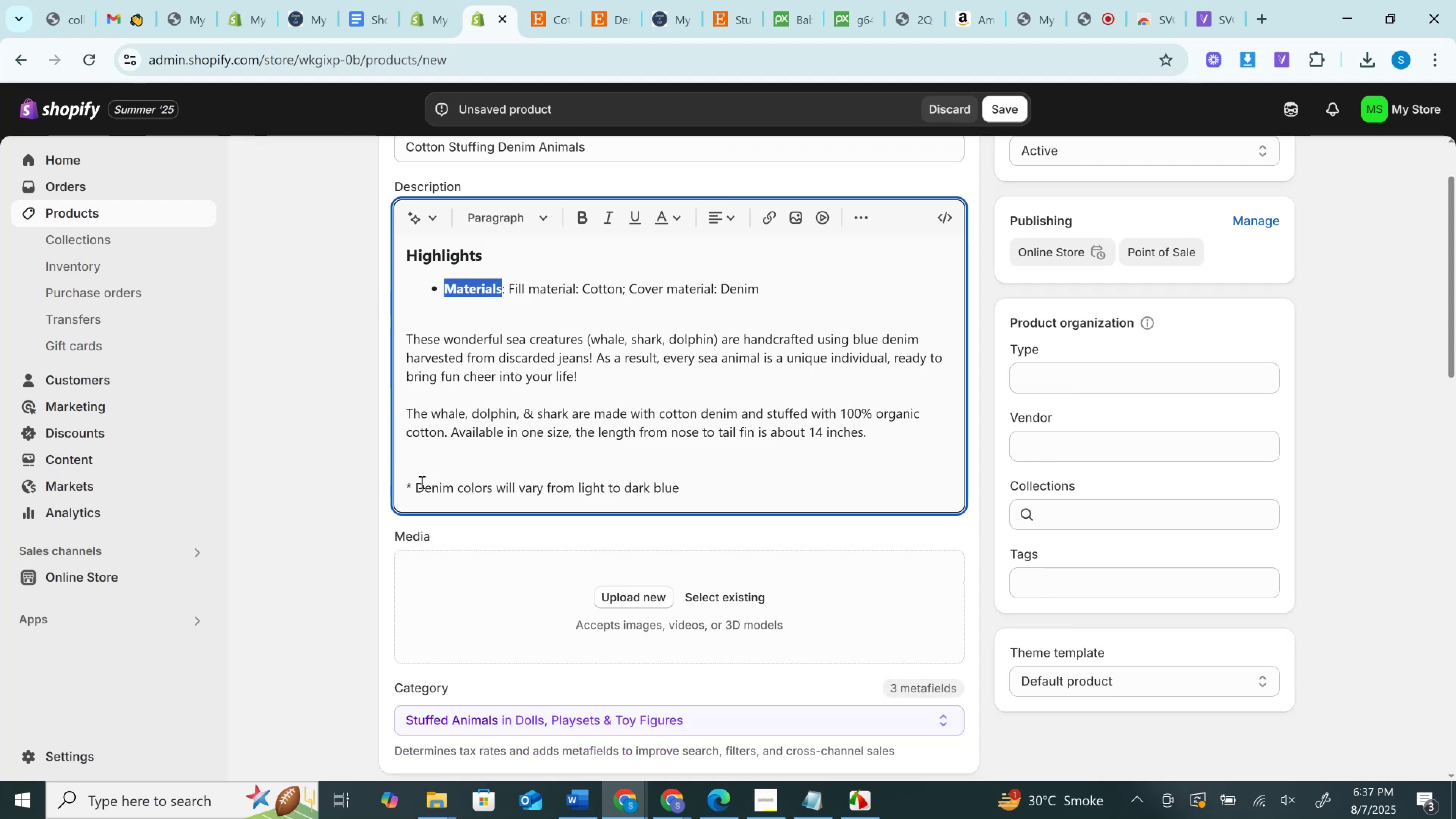 
left_click_drag(start_coordinate=[414, 488], to_coordinate=[403, 487])
 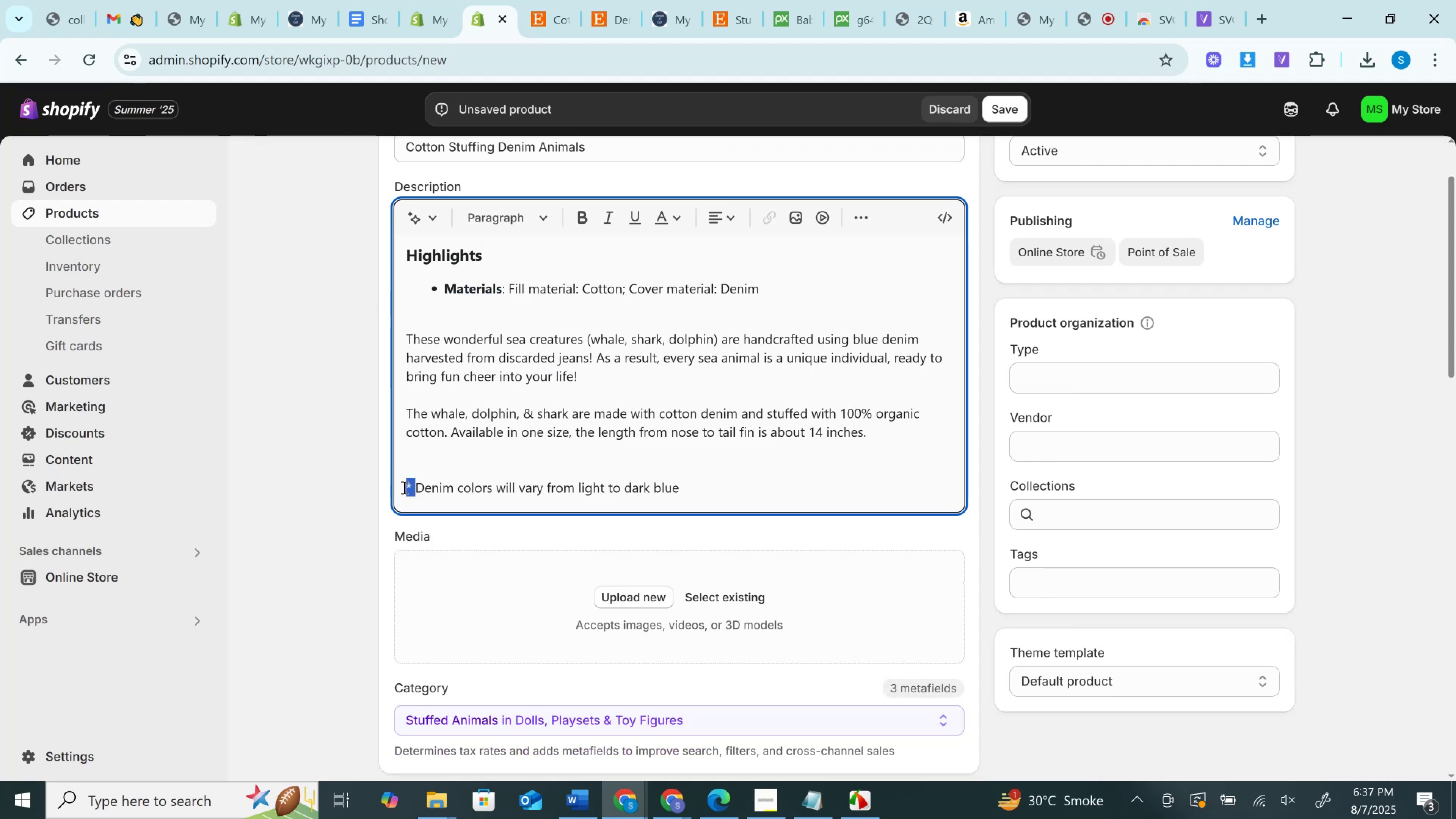 
key(Control+B)
 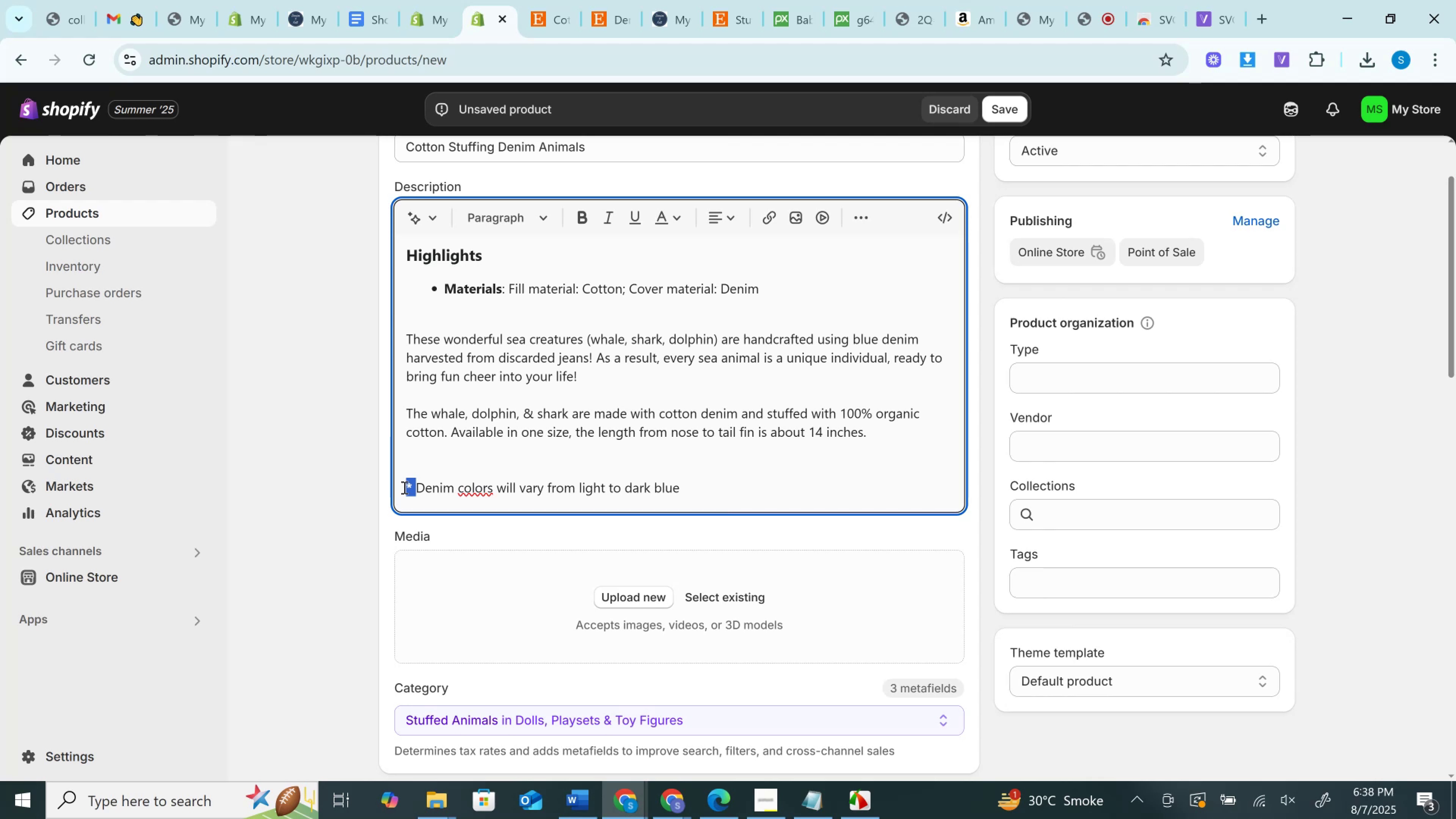 
wait(21.76)
 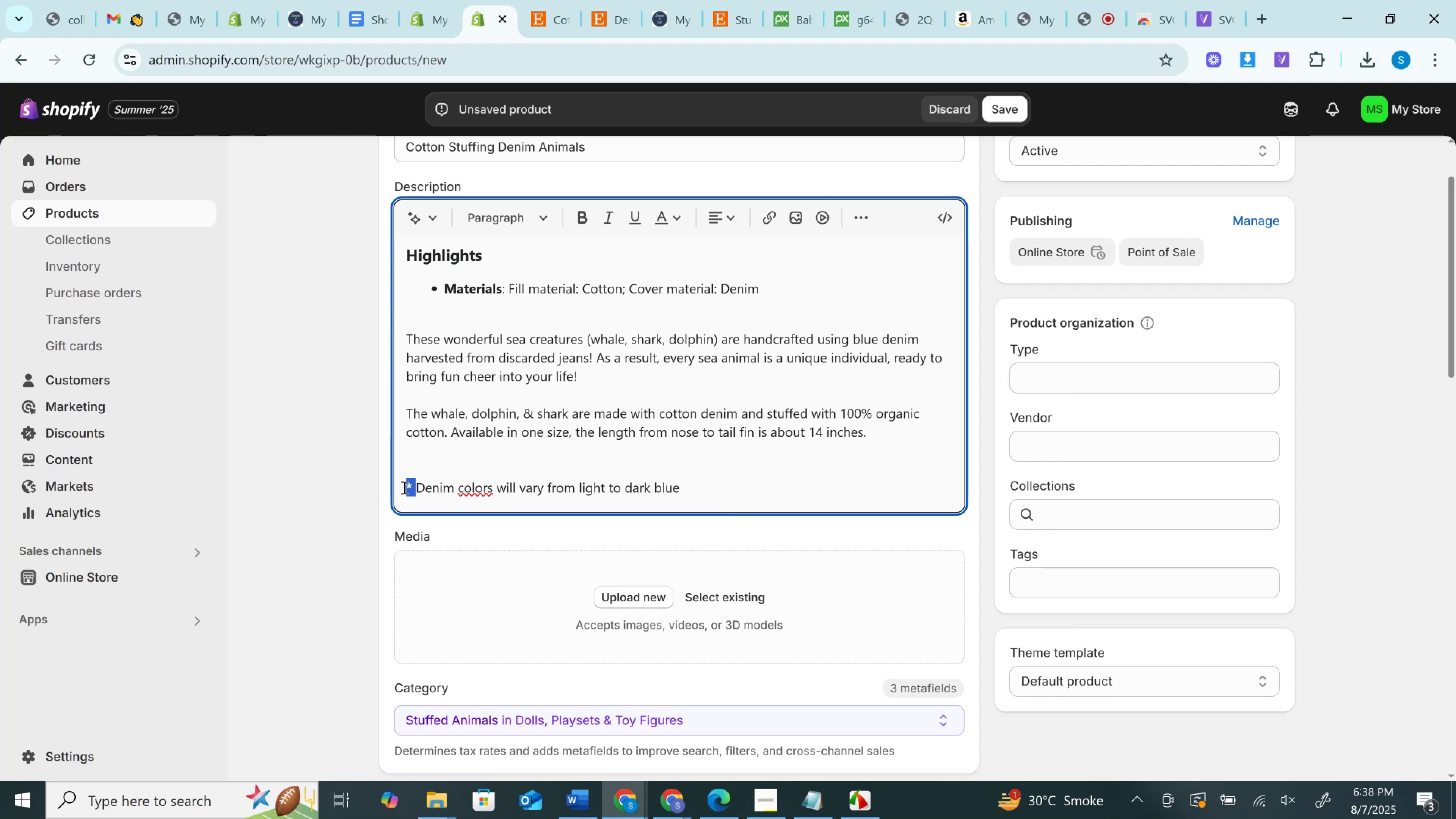 
left_click([1083, 504])
 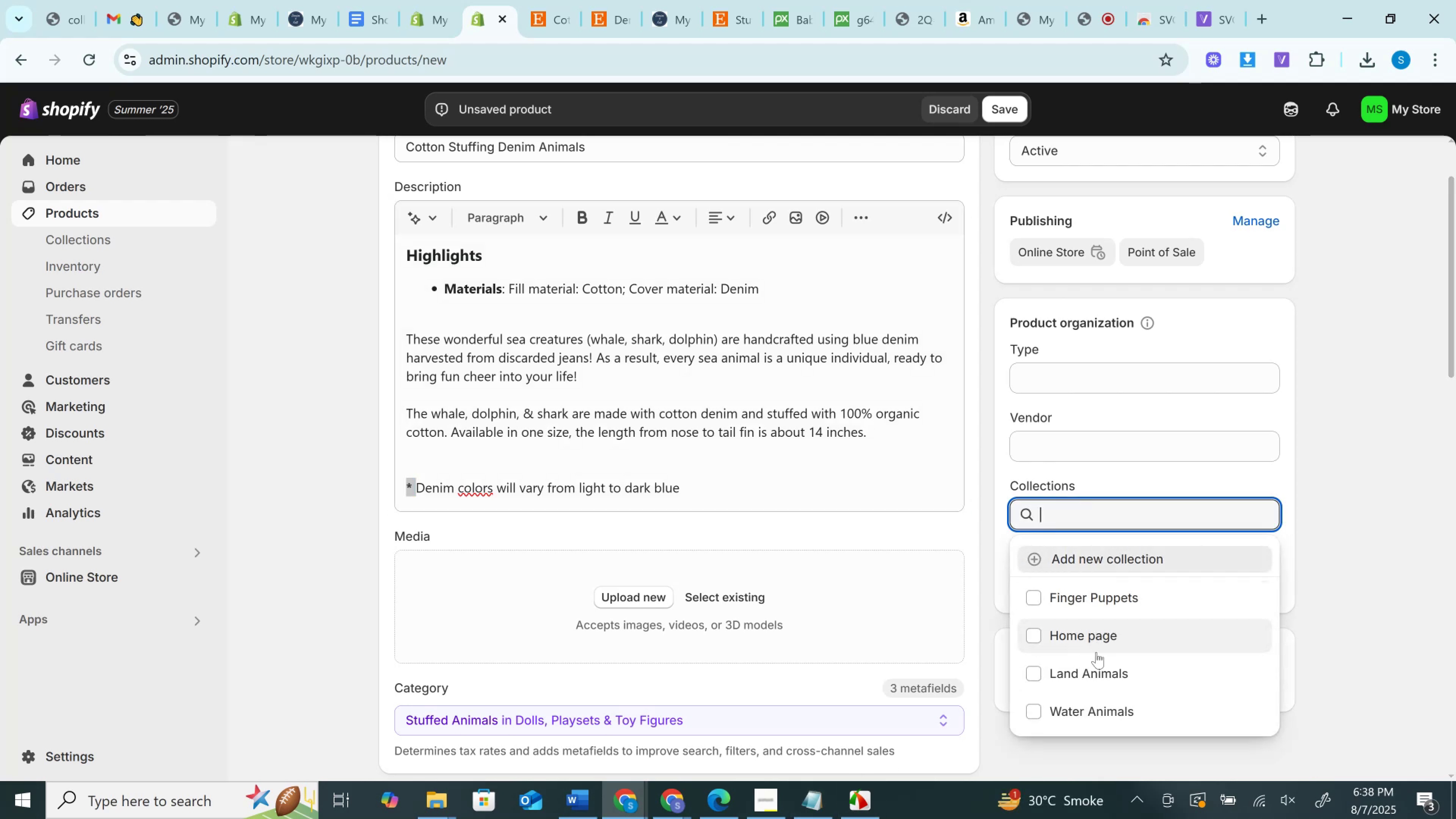 
left_click([1105, 706])
 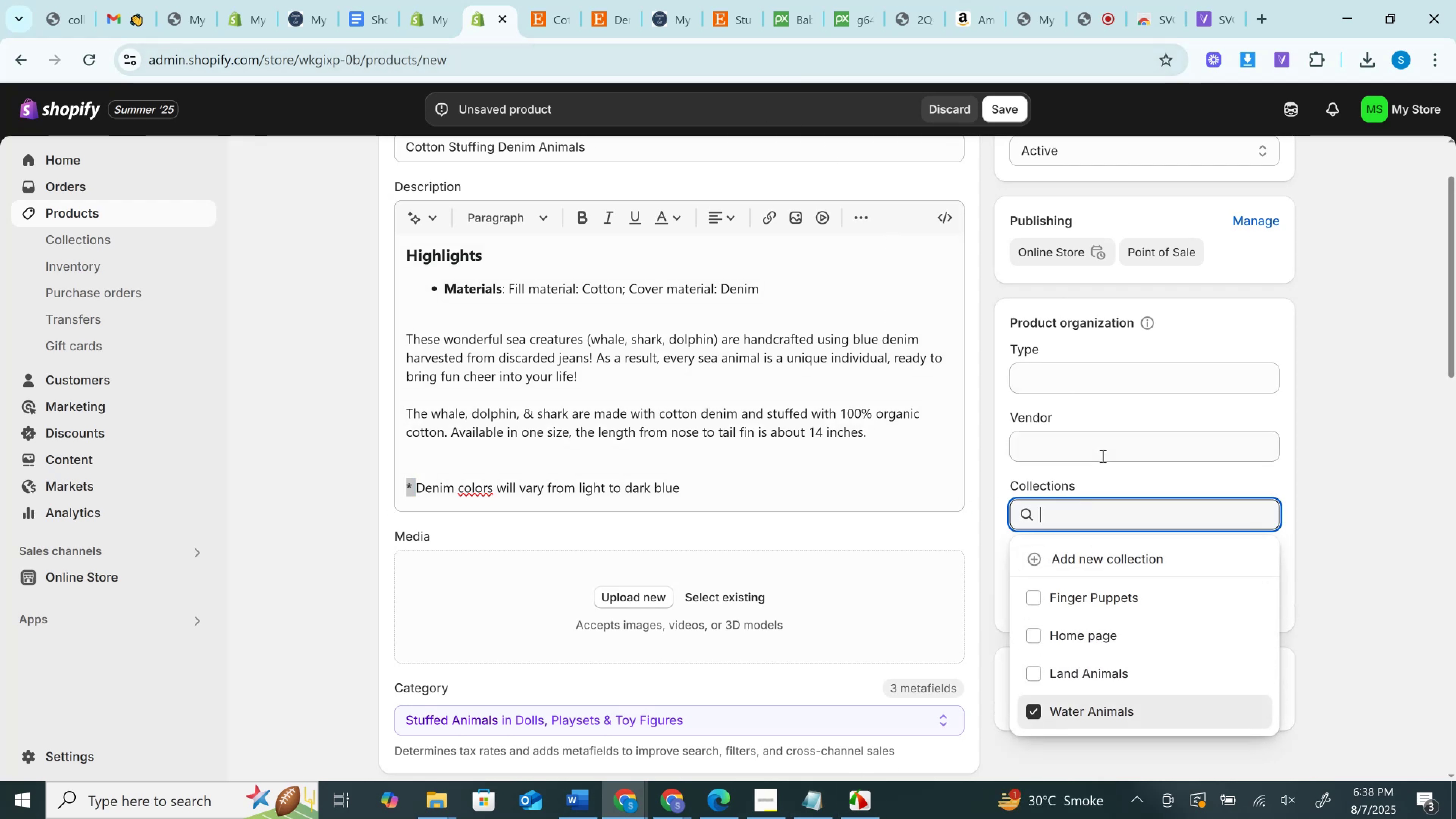 
left_click_drag(start_coordinate=[1114, 633], to_coordinate=[1116, 633])
 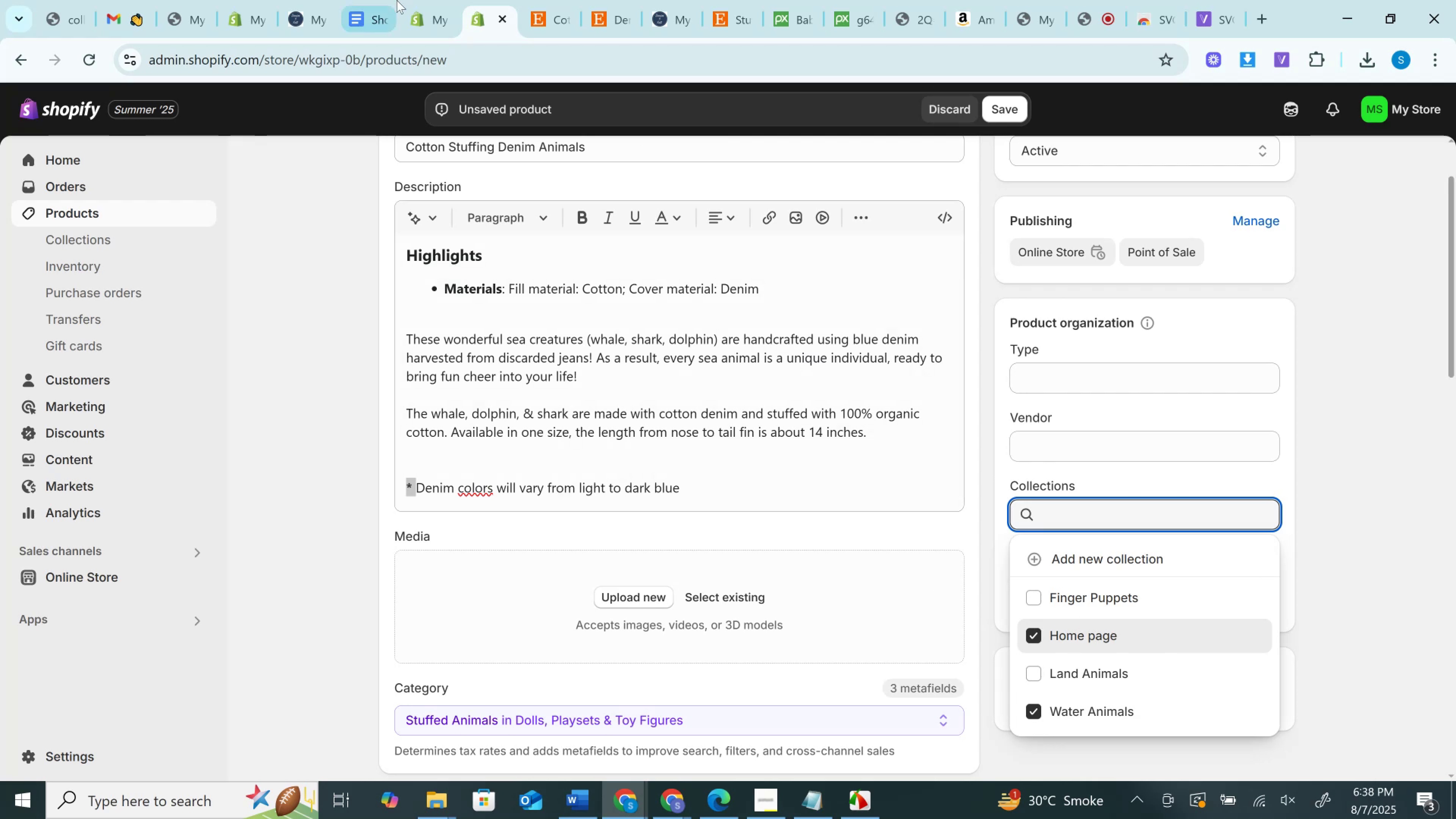 
left_click([557, 1])
 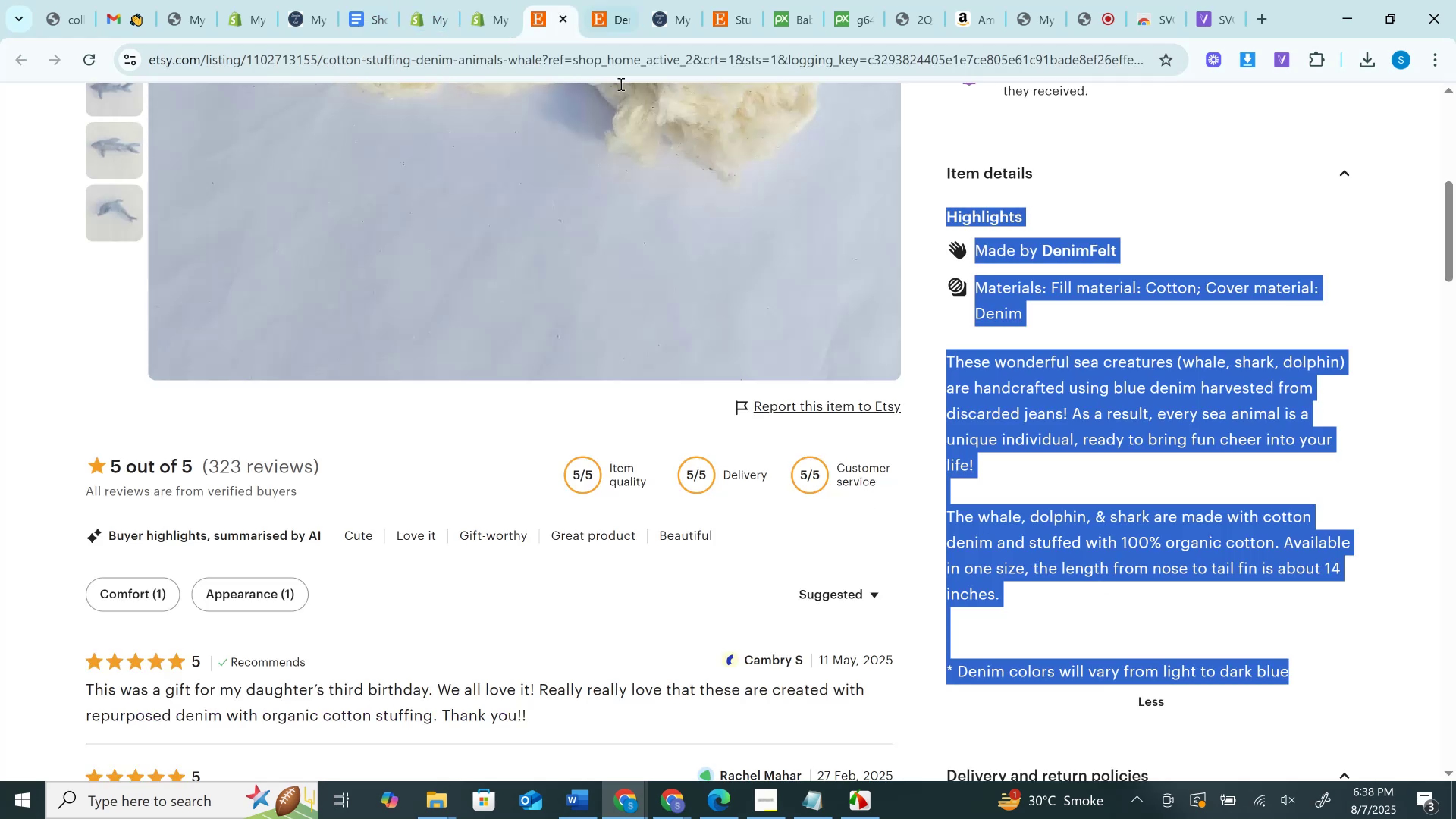 
scroll: coordinate [629, 300], scroll_direction: up, amount: 3.0
 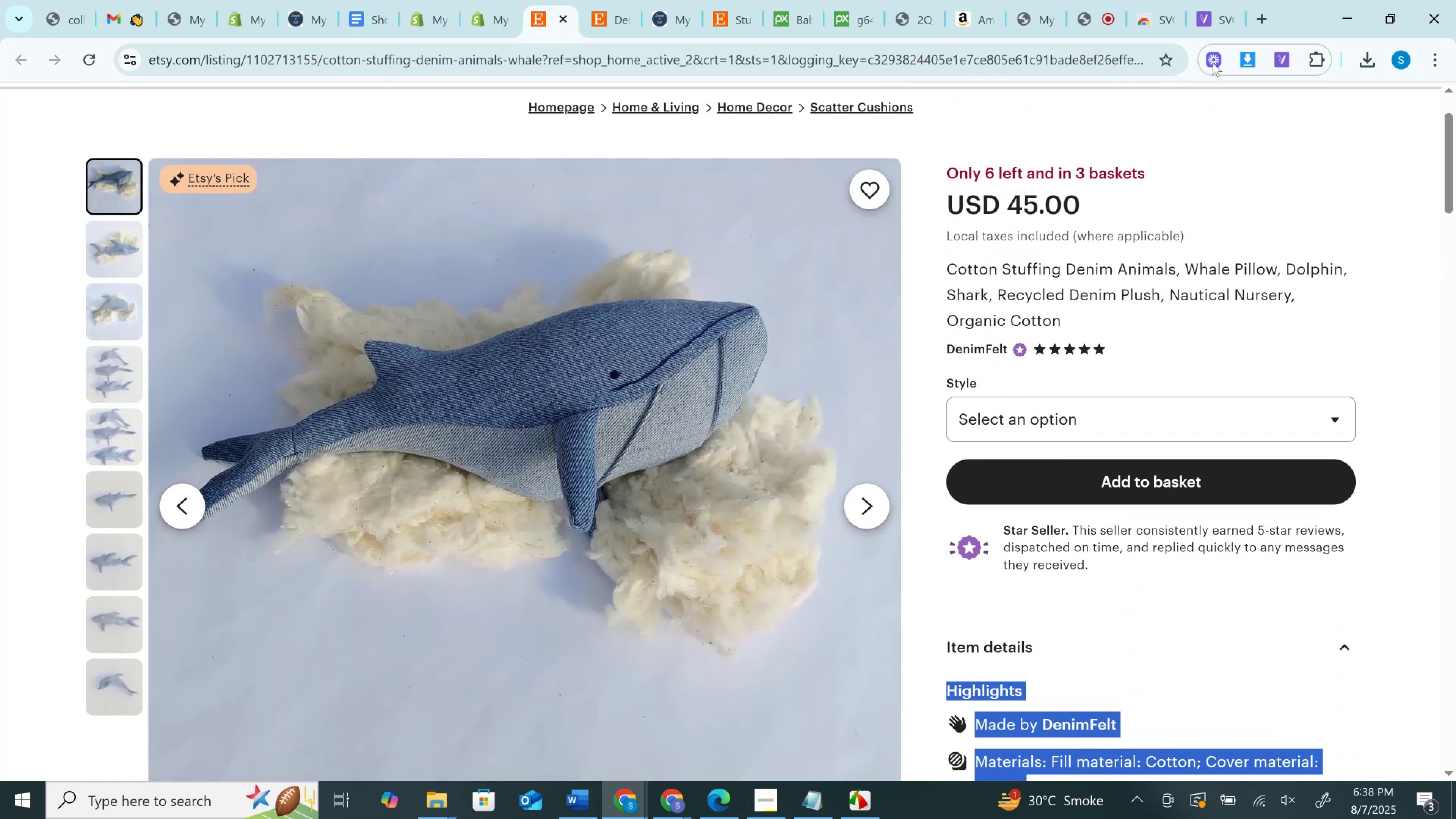 
left_click([1245, 59])
 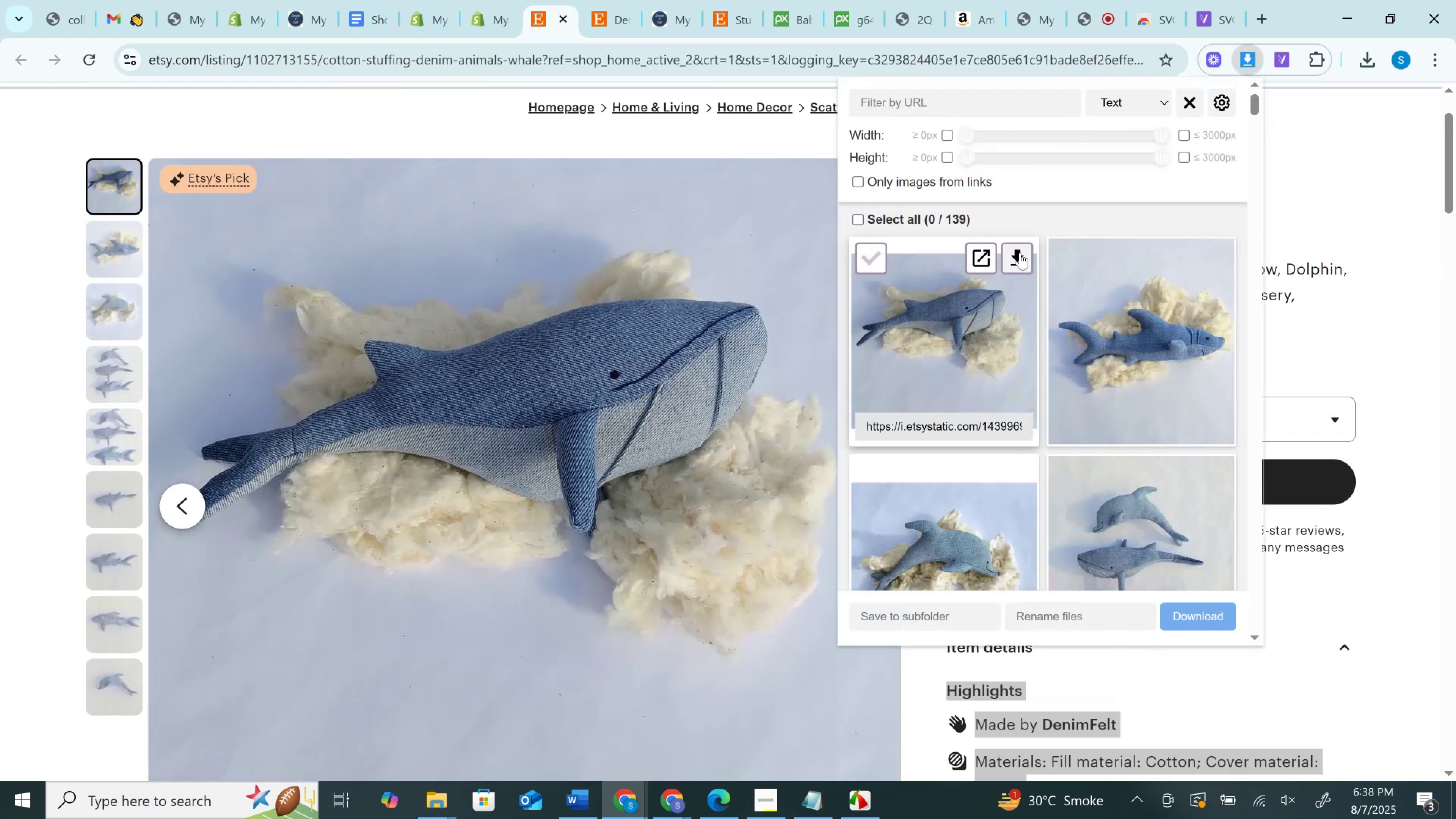 
left_click([1020, 252])
 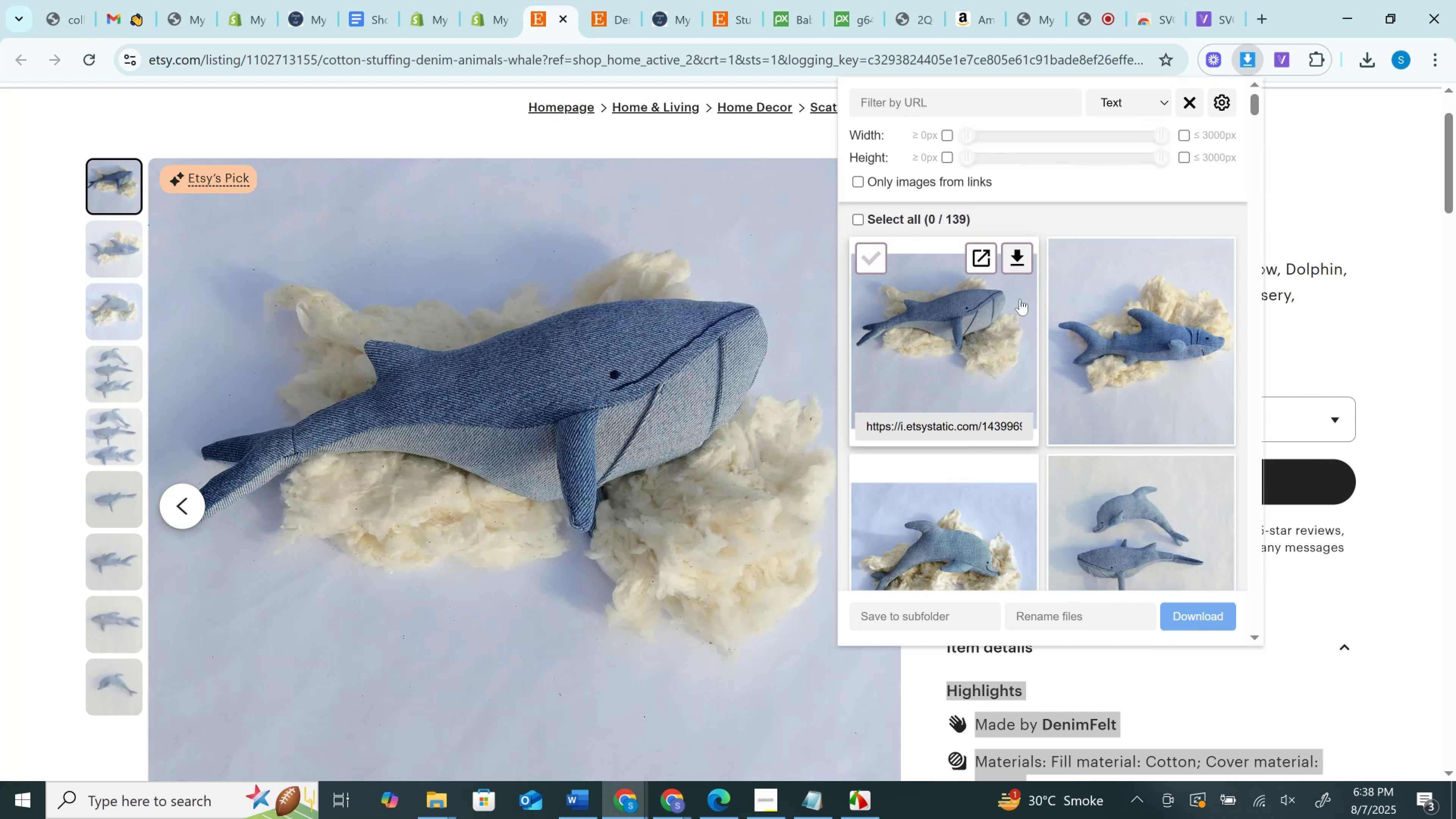 
scroll: coordinate [1020, 348], scroll_direction: down, amount: 1.0
 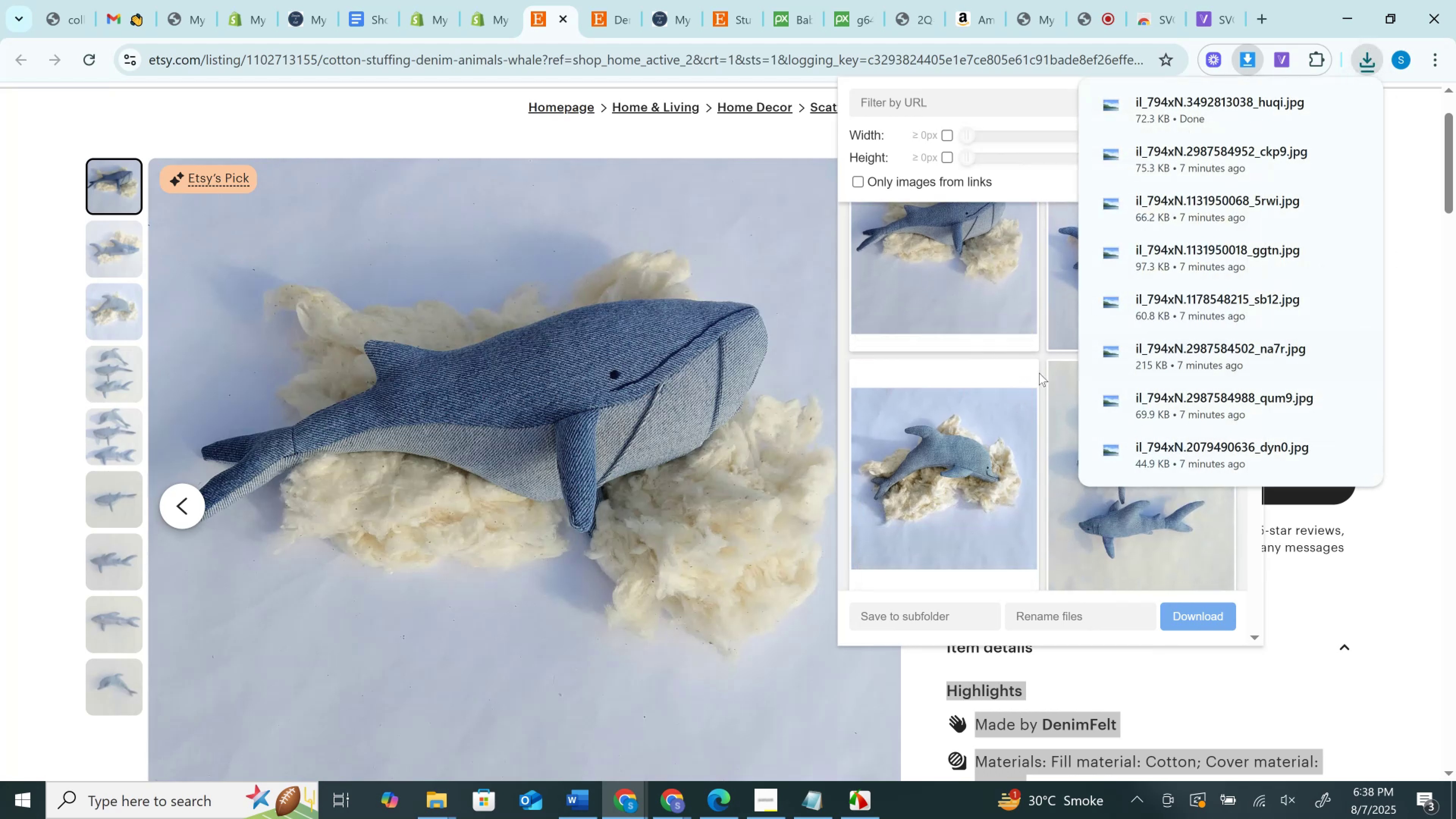 
left_click([1023, 377])
 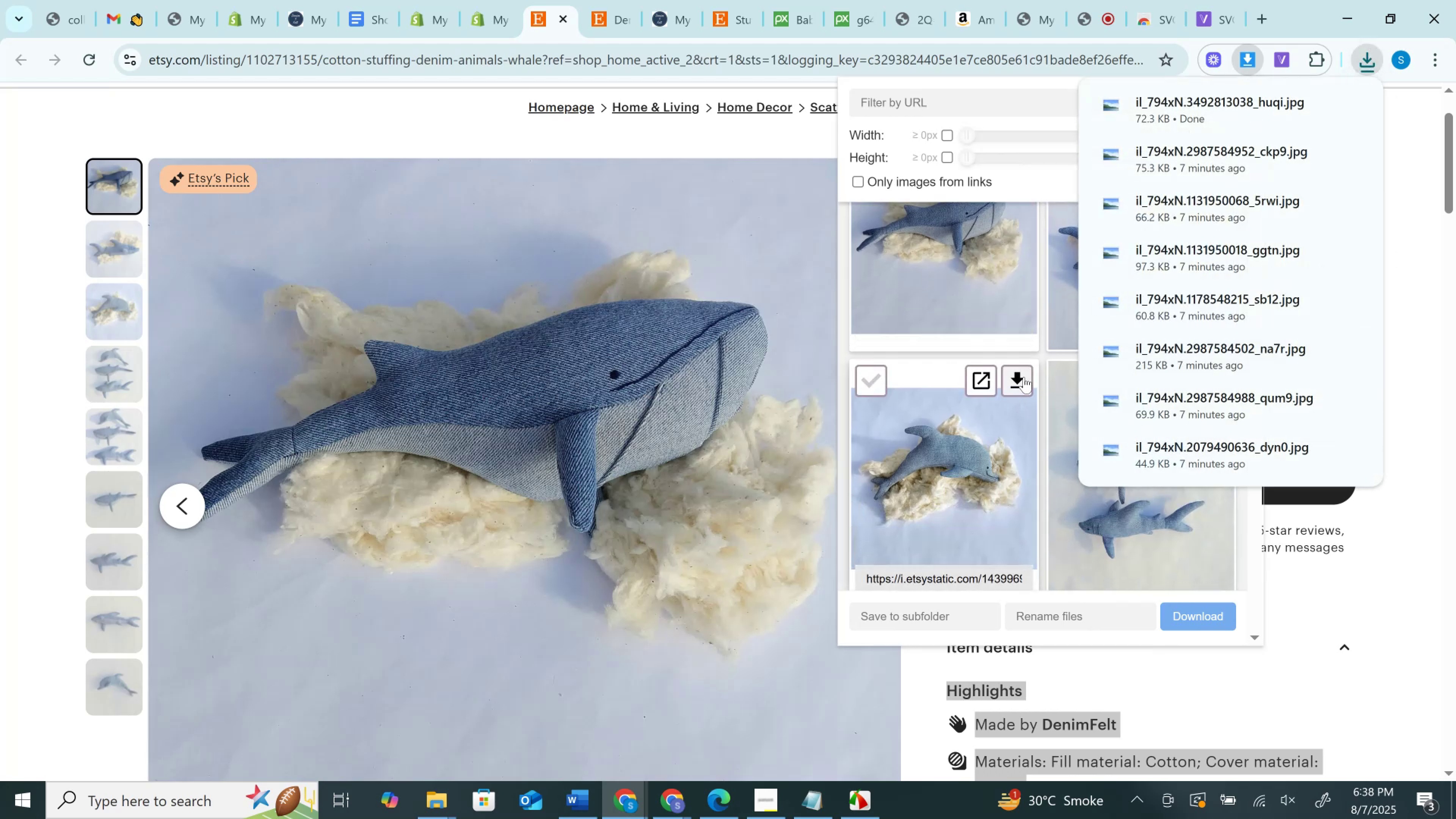 
scroll: coordinate [1044, 383], scroll_direction: down, amount: 5.0
 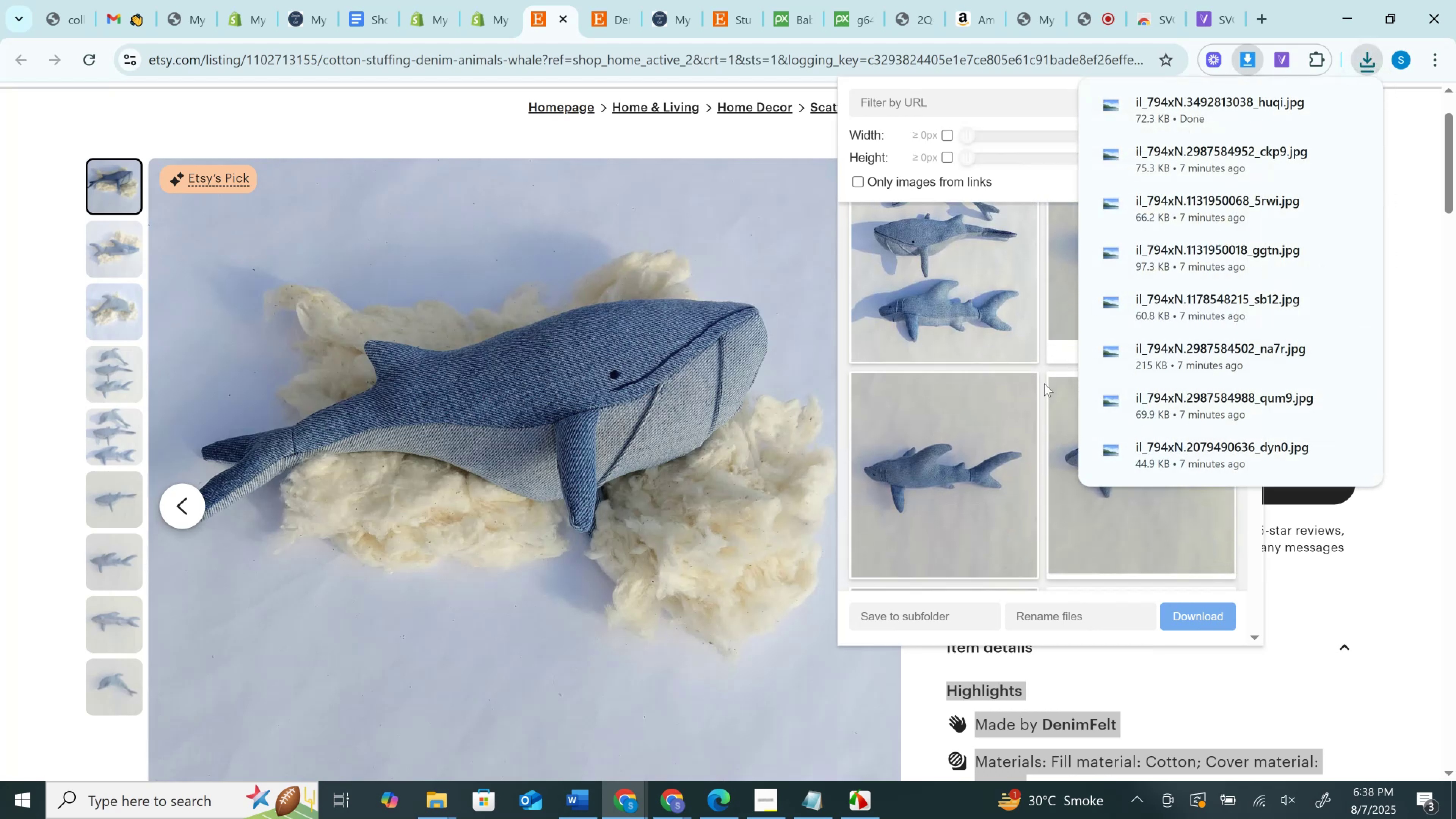 
scroll: coordinate [1192, 544], scroll_direction: up, amount: 4.0
 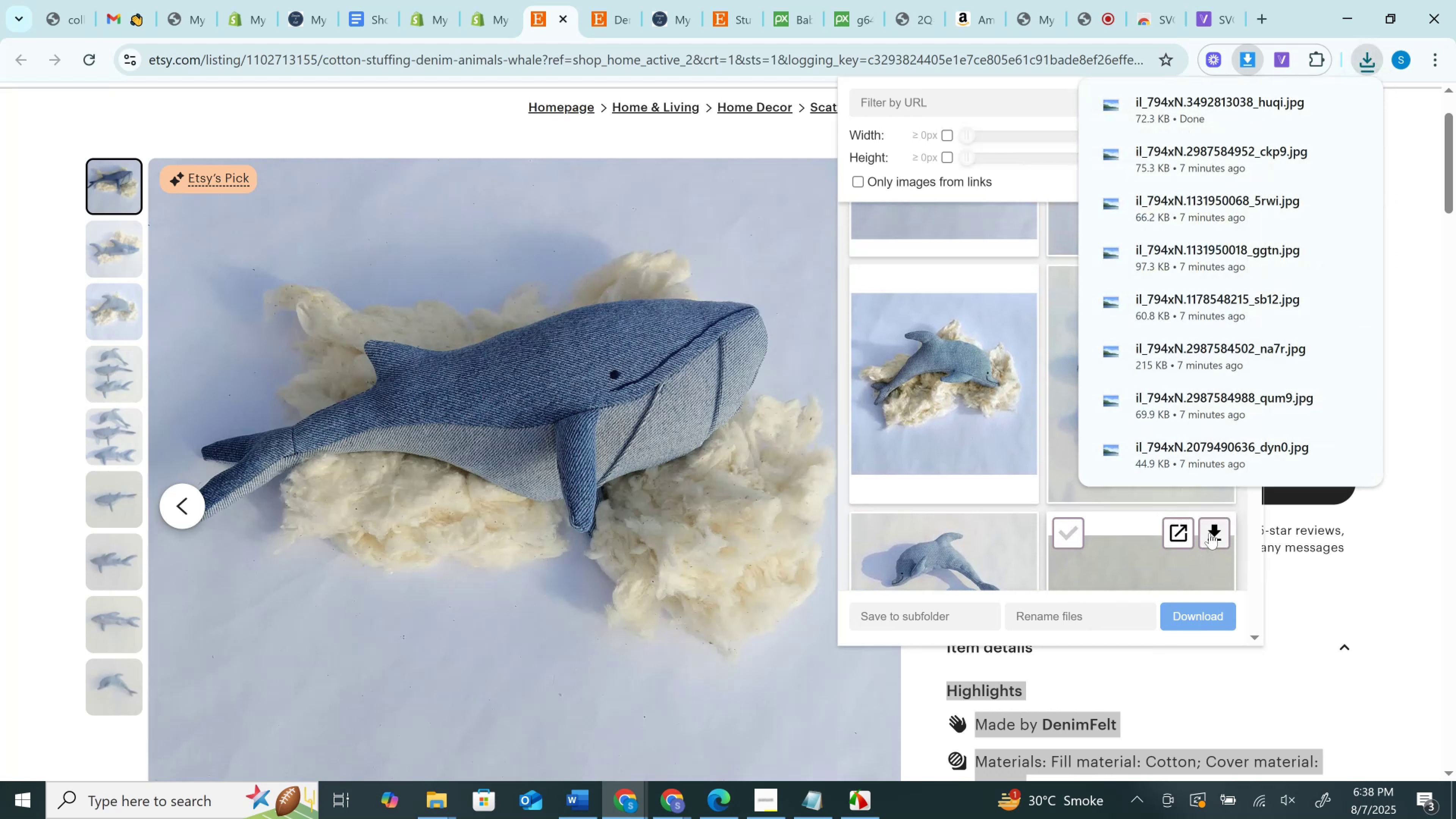 
left_click([1211, 533])
 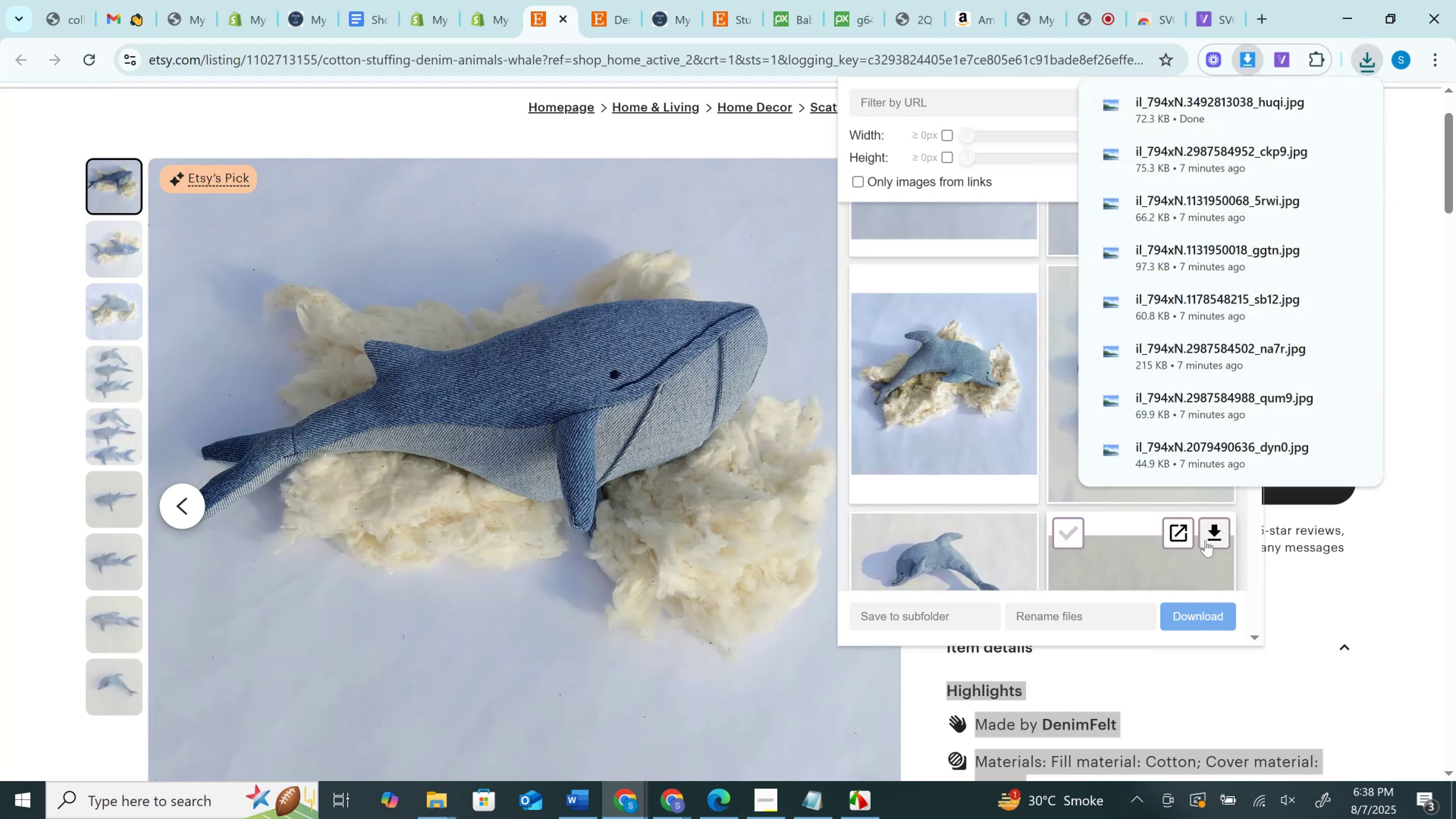 
scroll: coordinate [1205, 540], scroll_direction: down, amount: 3.0
 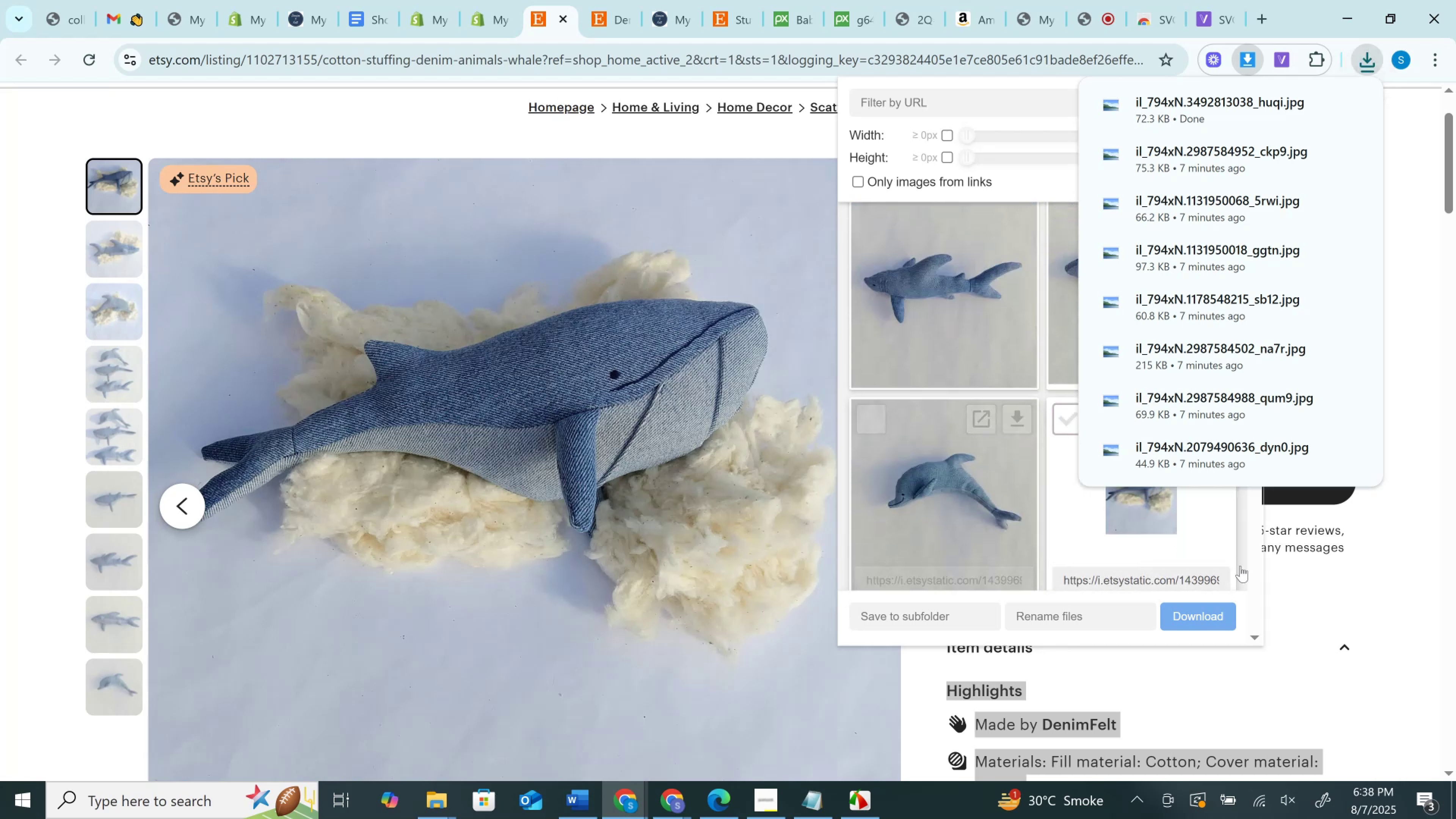 
left_click([1387, 604])
 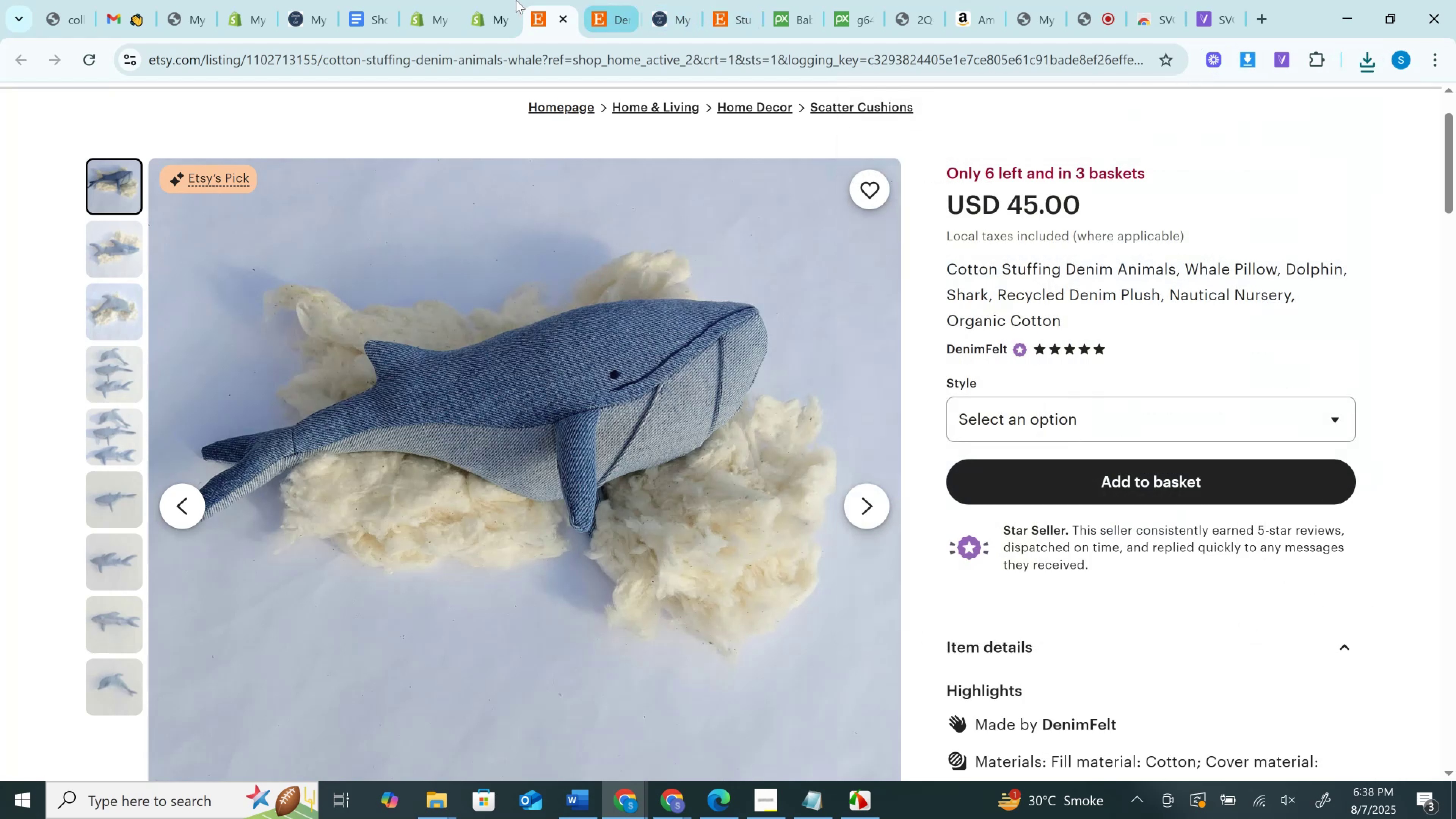 
left_click([515, 0])
 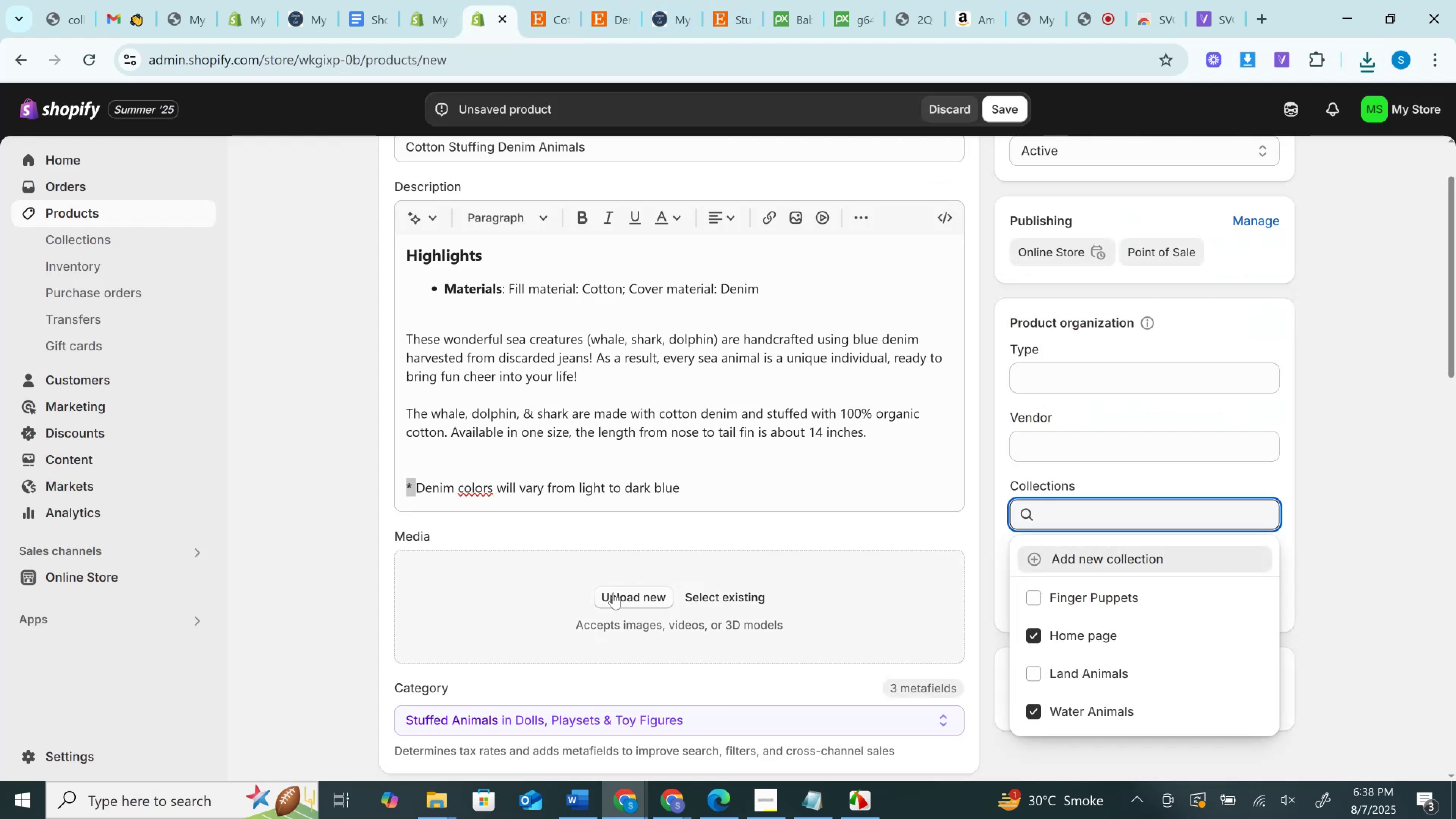 
left_click([618, 600])
 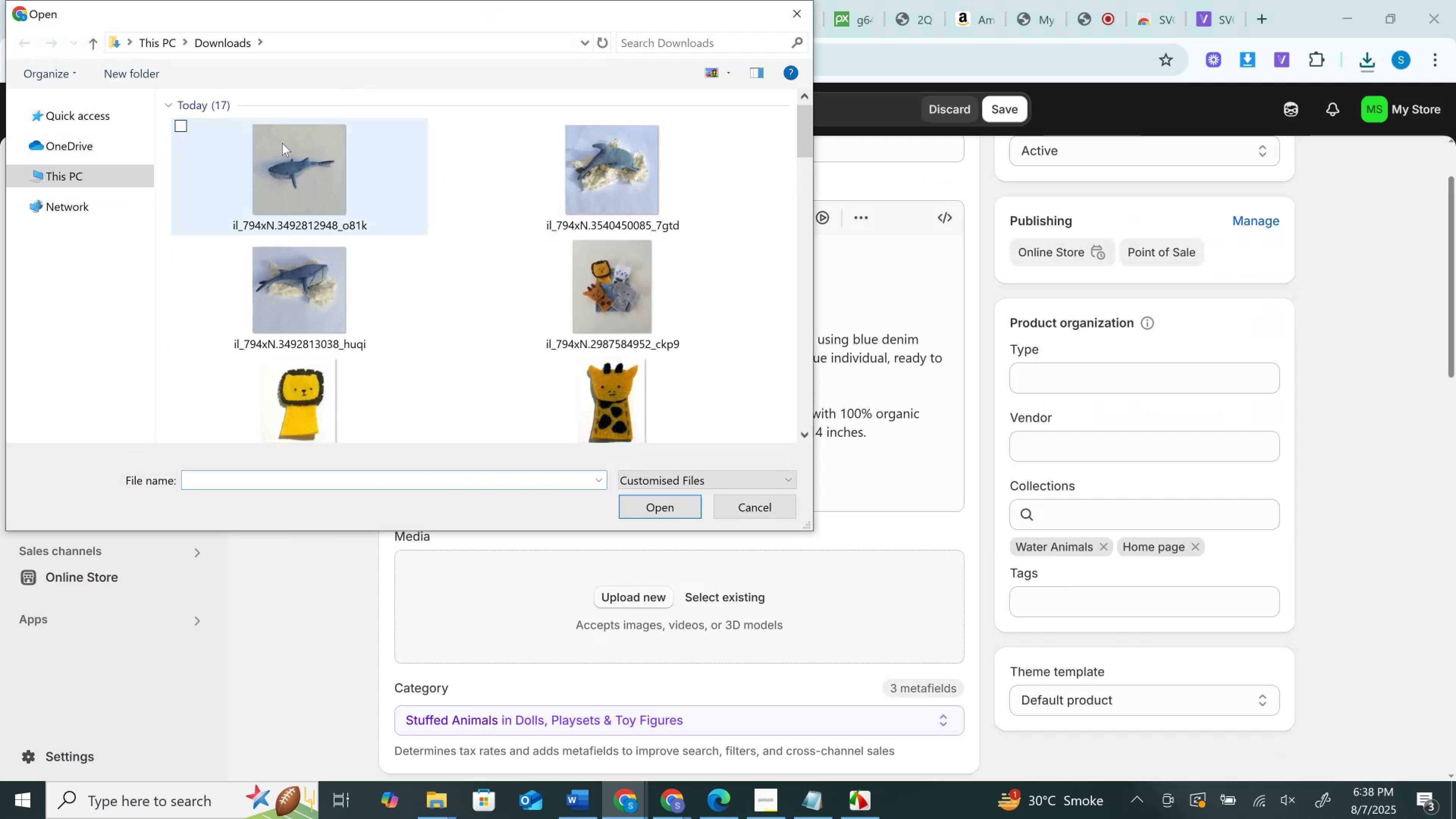 
left_click([294, 156])
 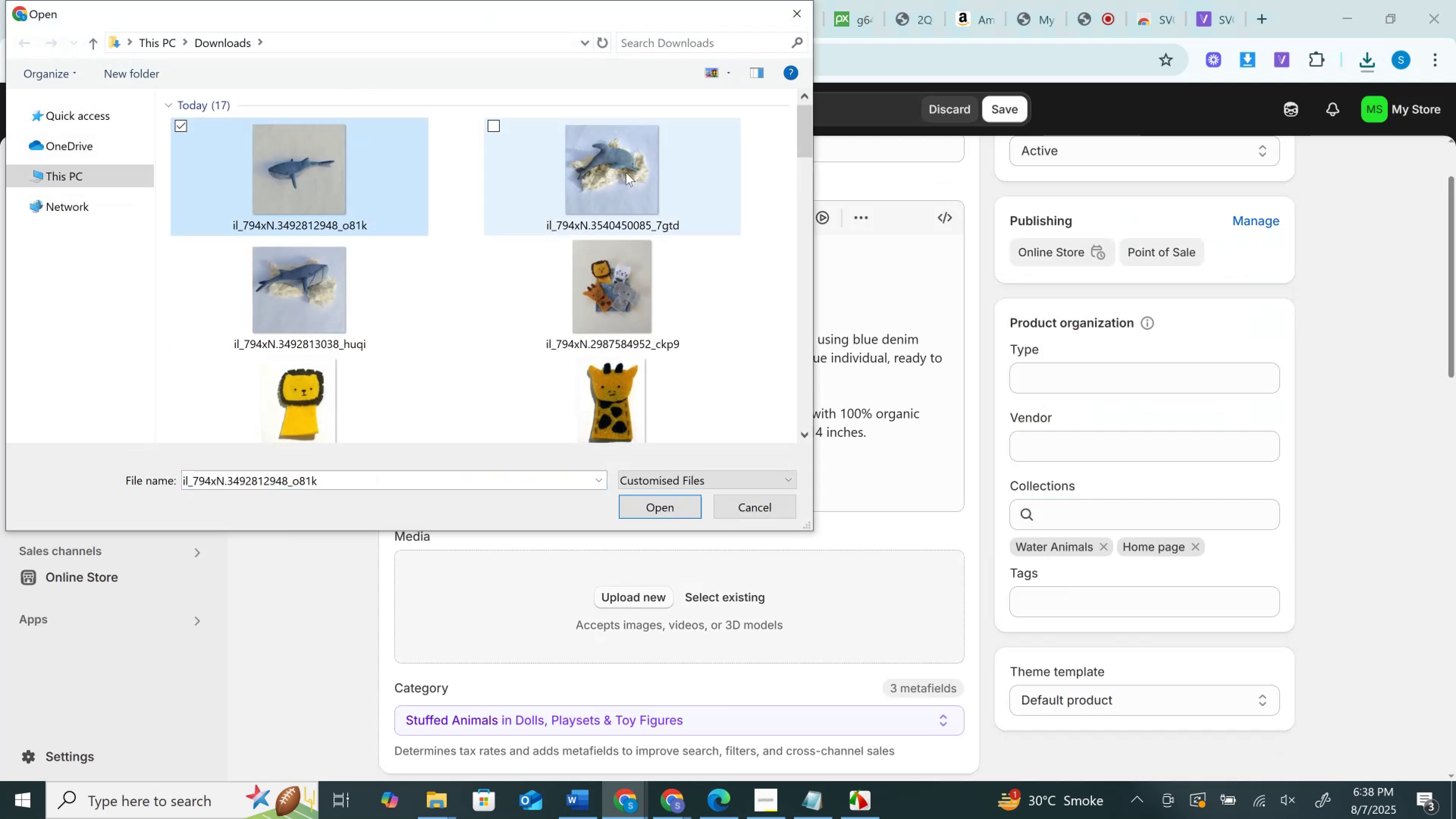 
hold_key(key=ControlLeft, duration=1.12)
left_click([626, 173])
 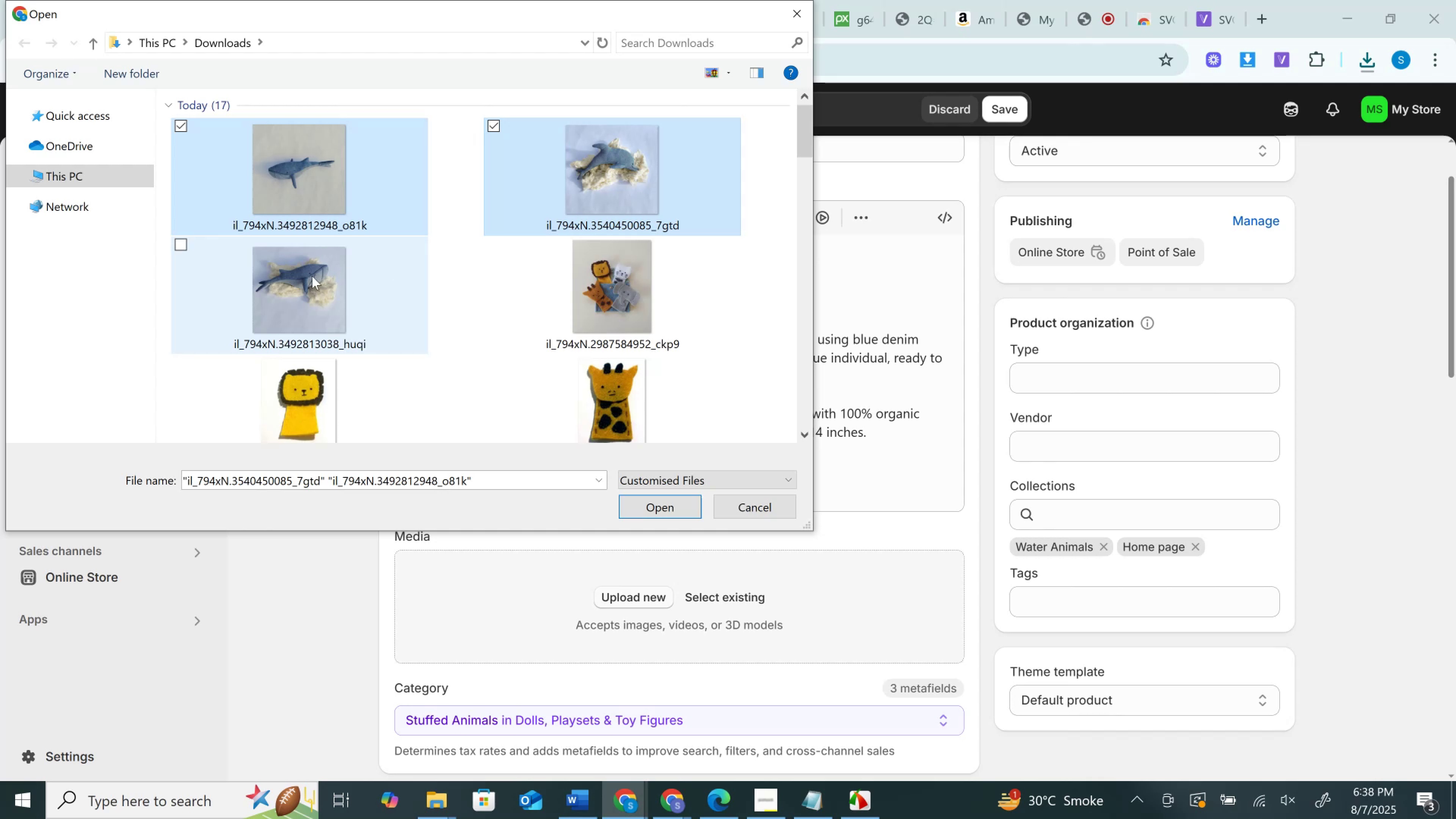 
left_click([312, 277])
 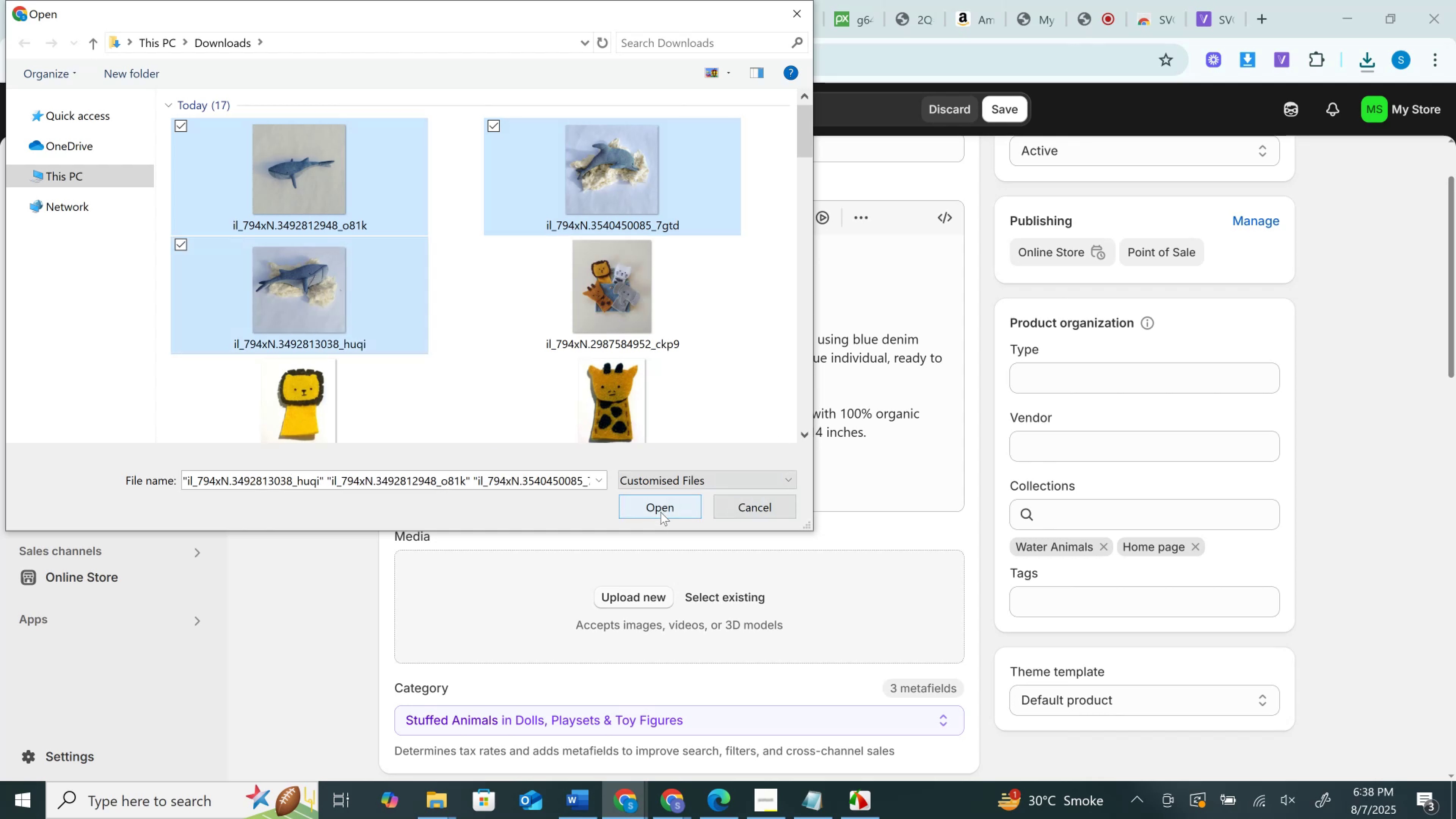 
left_click([661, 512])
 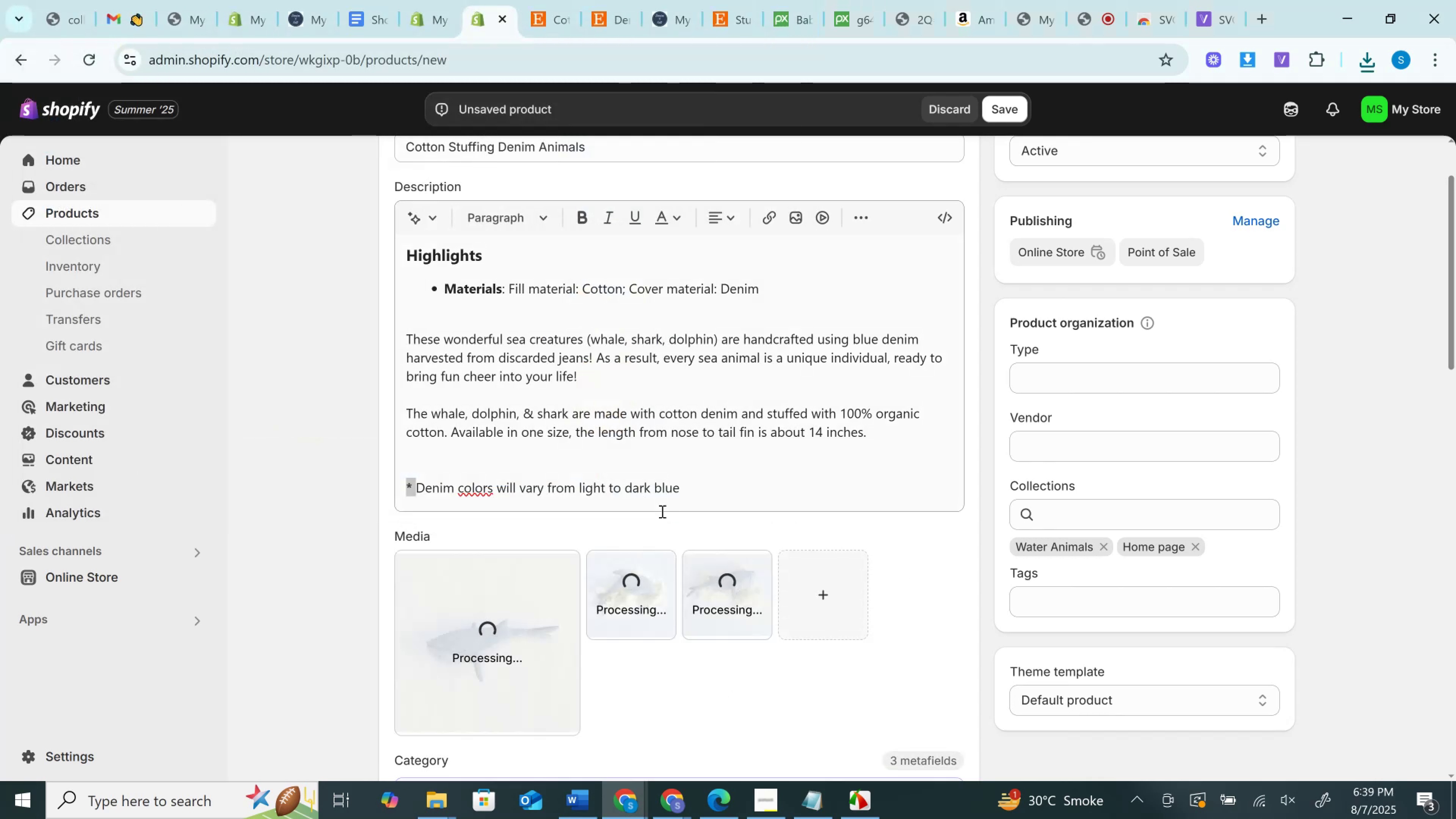 
wait(6.78)
 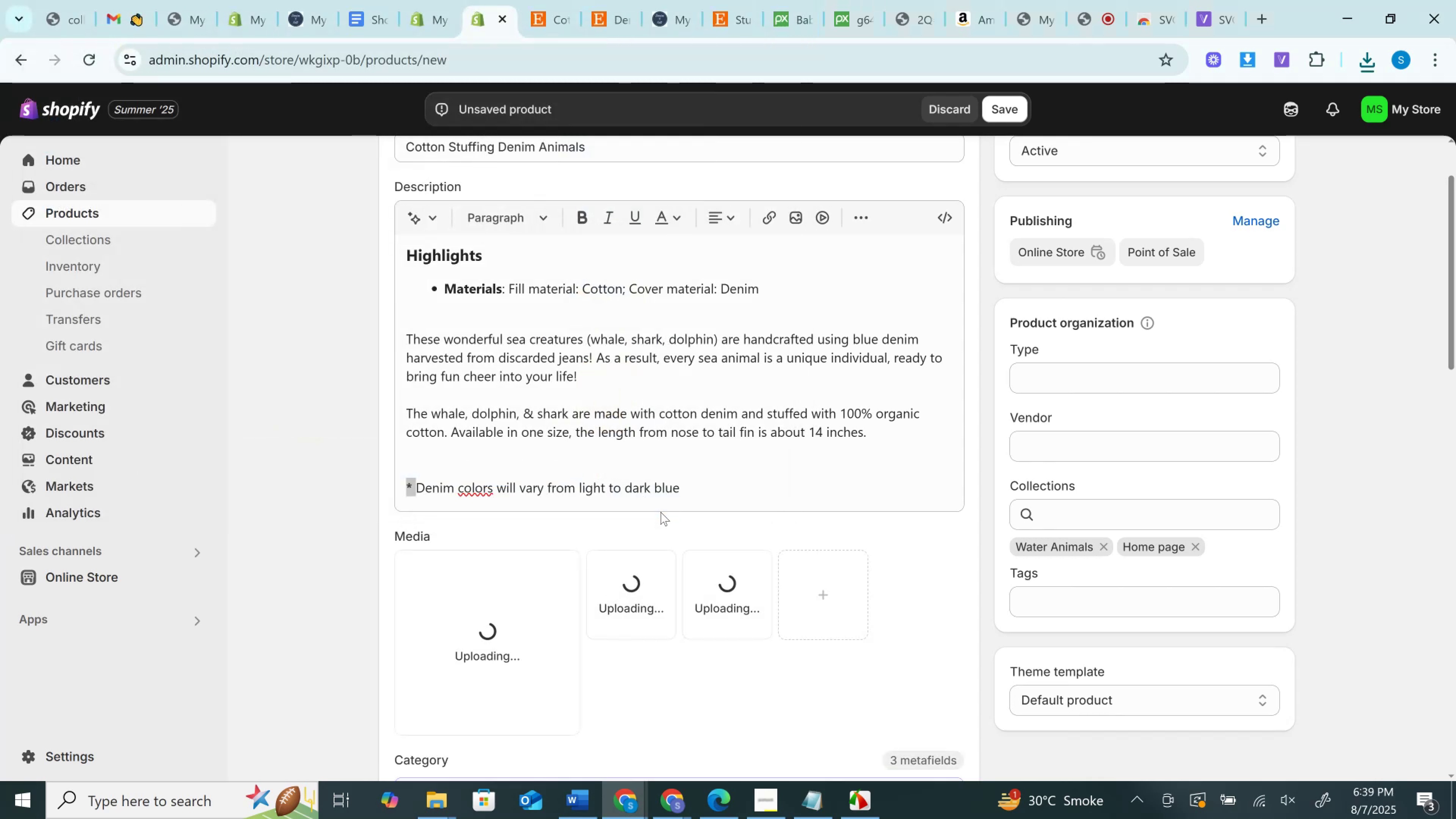 
scroll: coordinate [666, 510], scroll_direction: down, amount: 2.0
 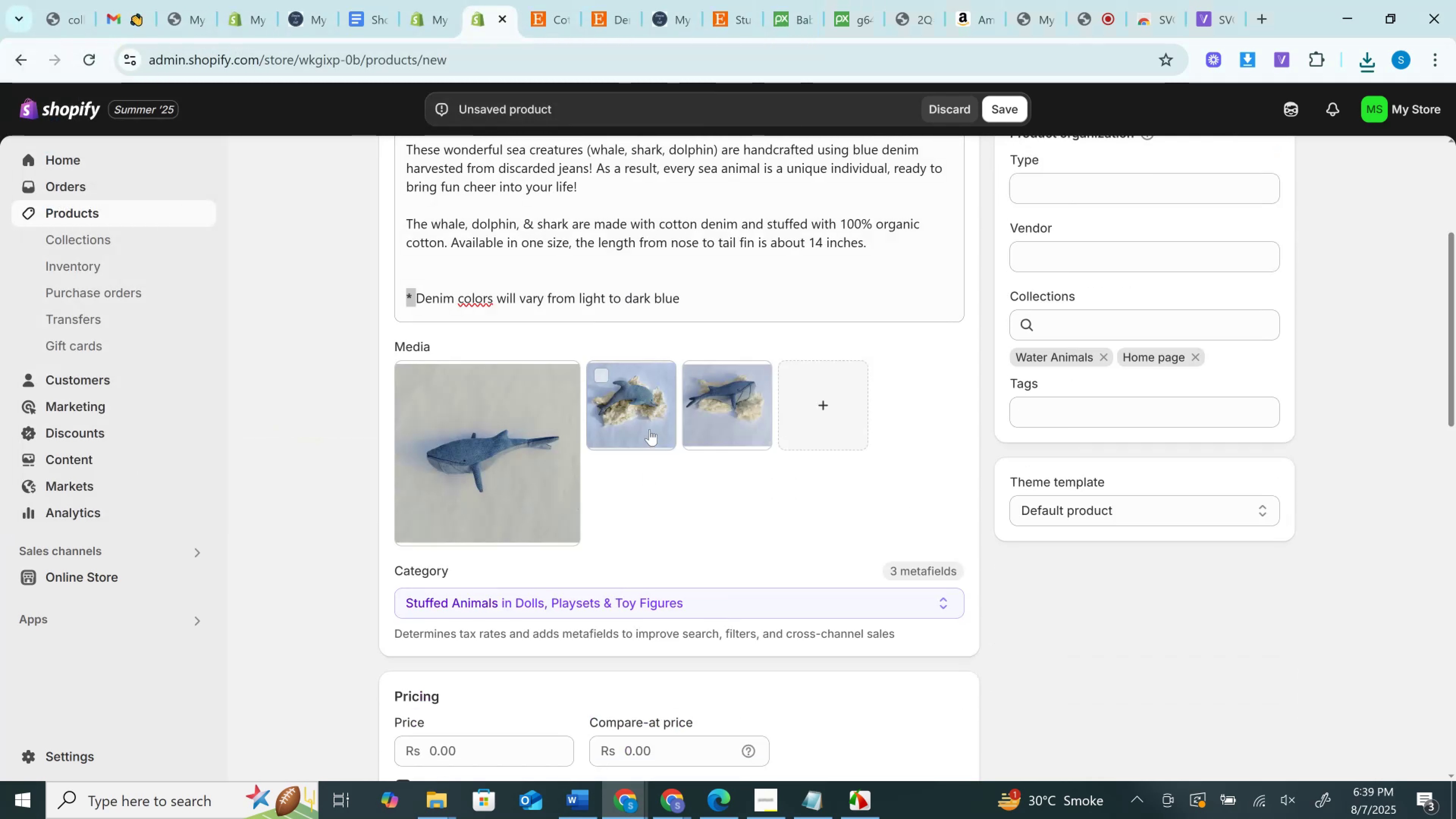 
left_click_drag(start_coordinate=[650, 414], to_coordinate=[502, 469])
 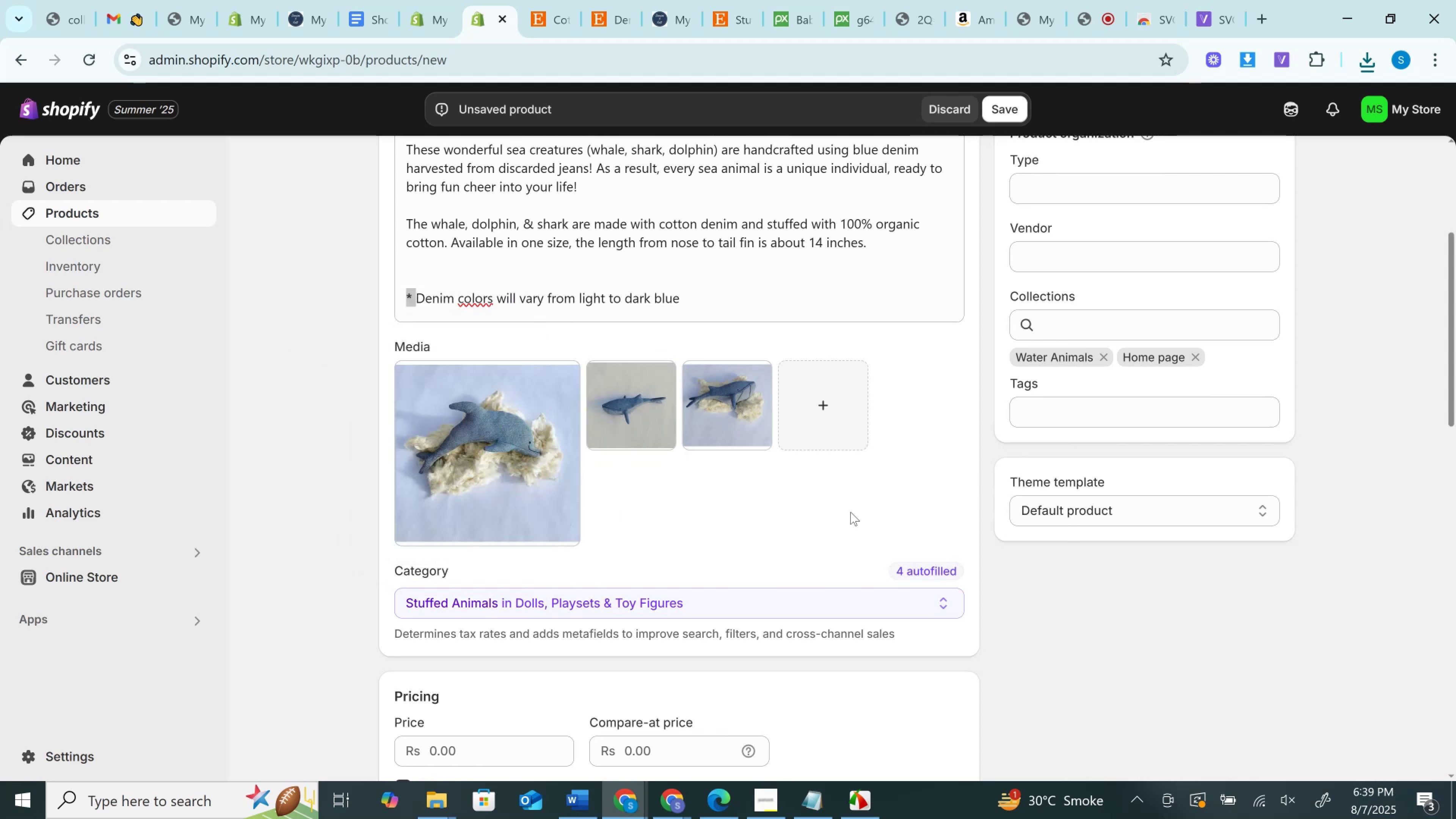 
scroll: coordinate [850, 512], scroll_direction: down, amount: 2.0
 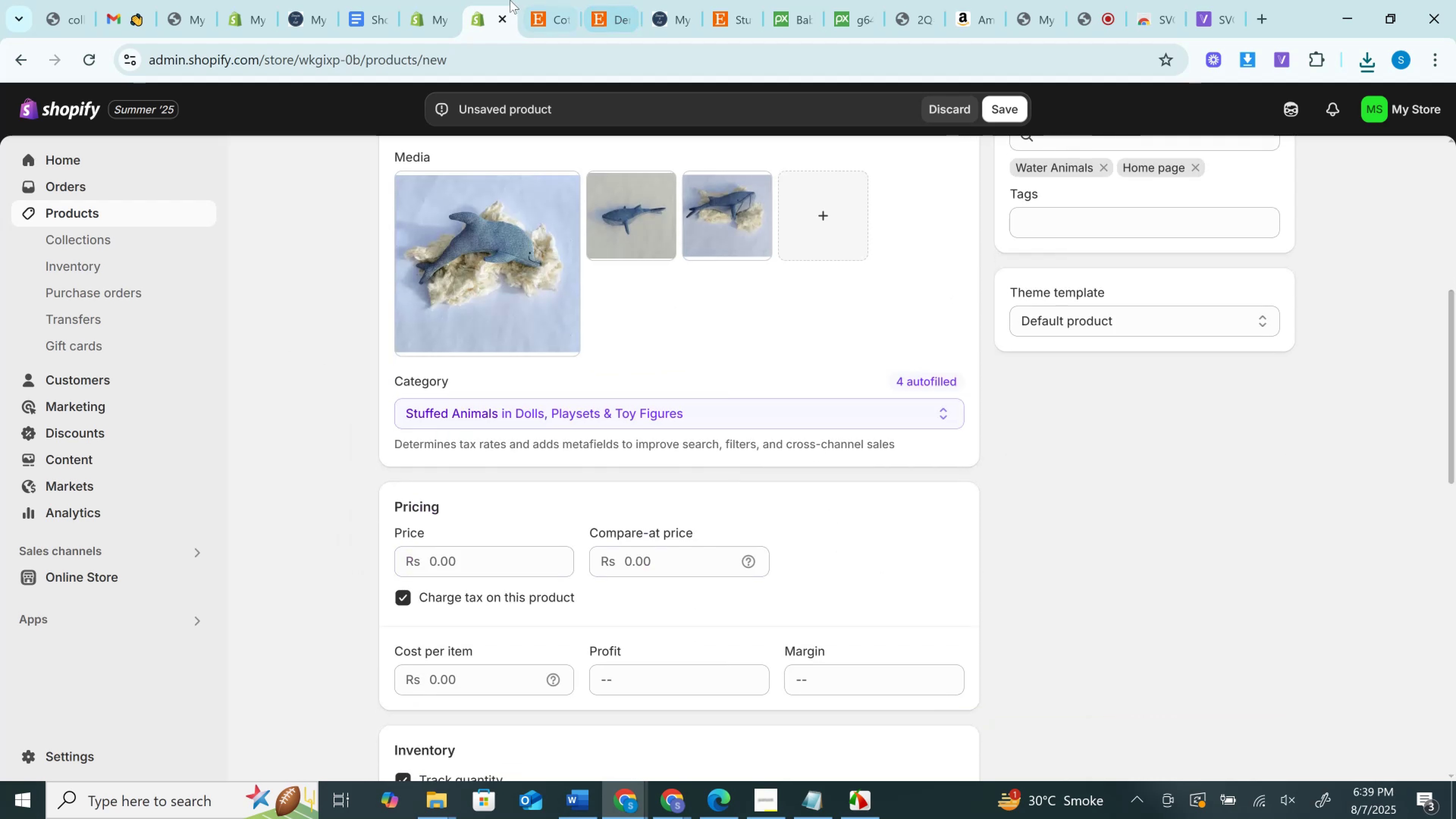 
left_click([543, 0])
 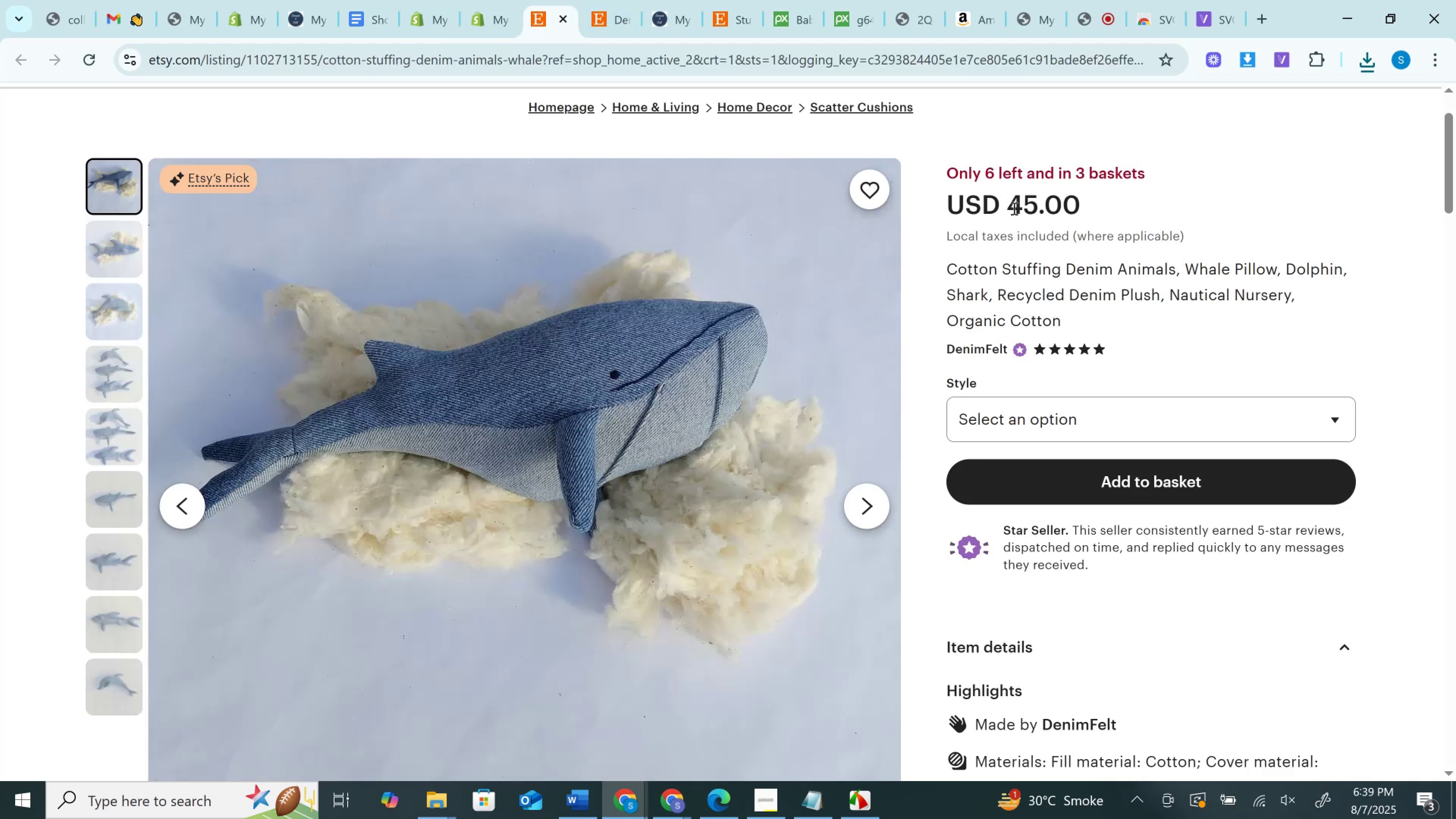 
double_click([1013, 208])
 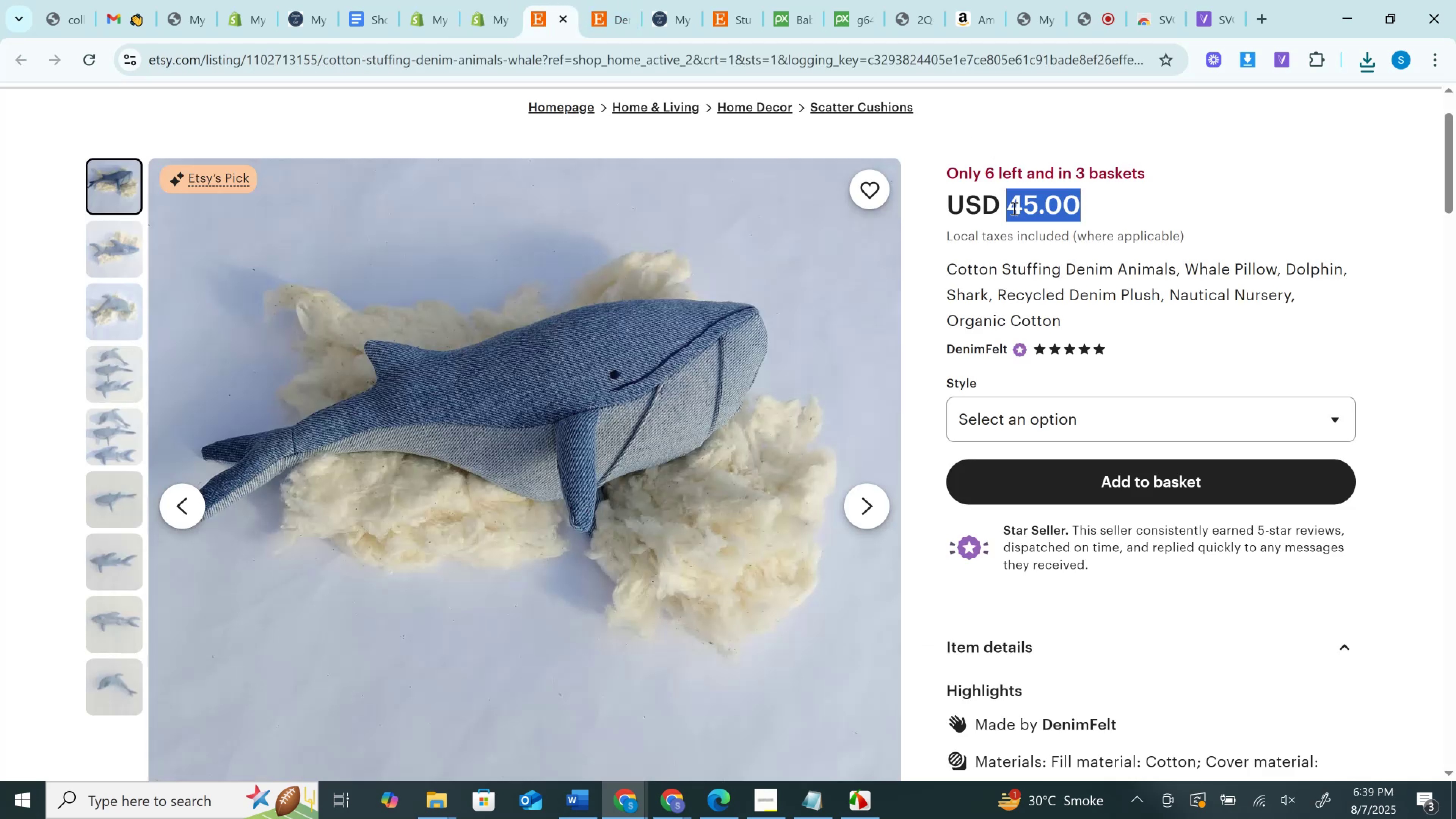 
hold_key(key=ControlLeft, duration=0.42)
 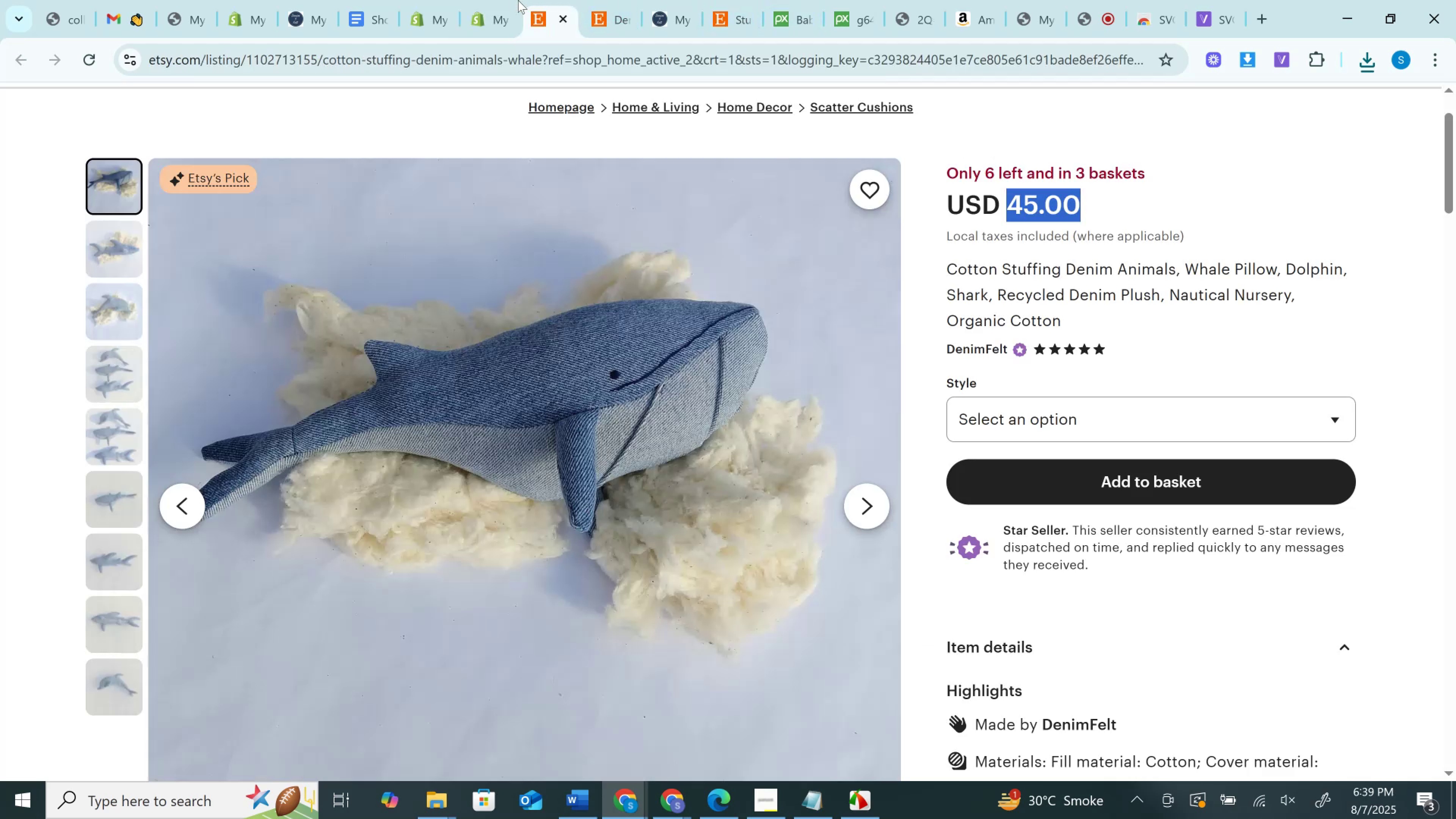 
left_click([504, 0])
 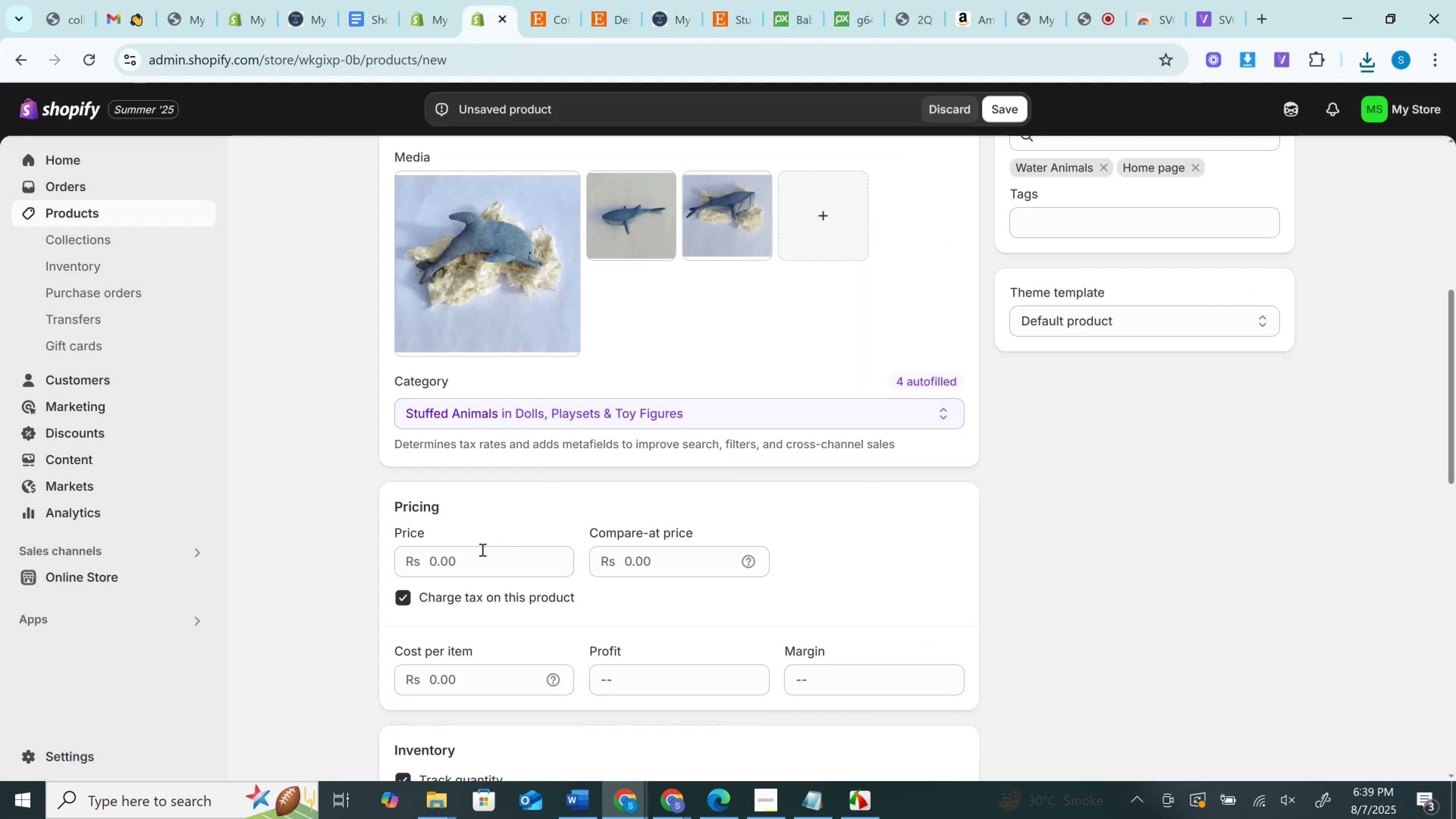 
left_click([478, 554])
 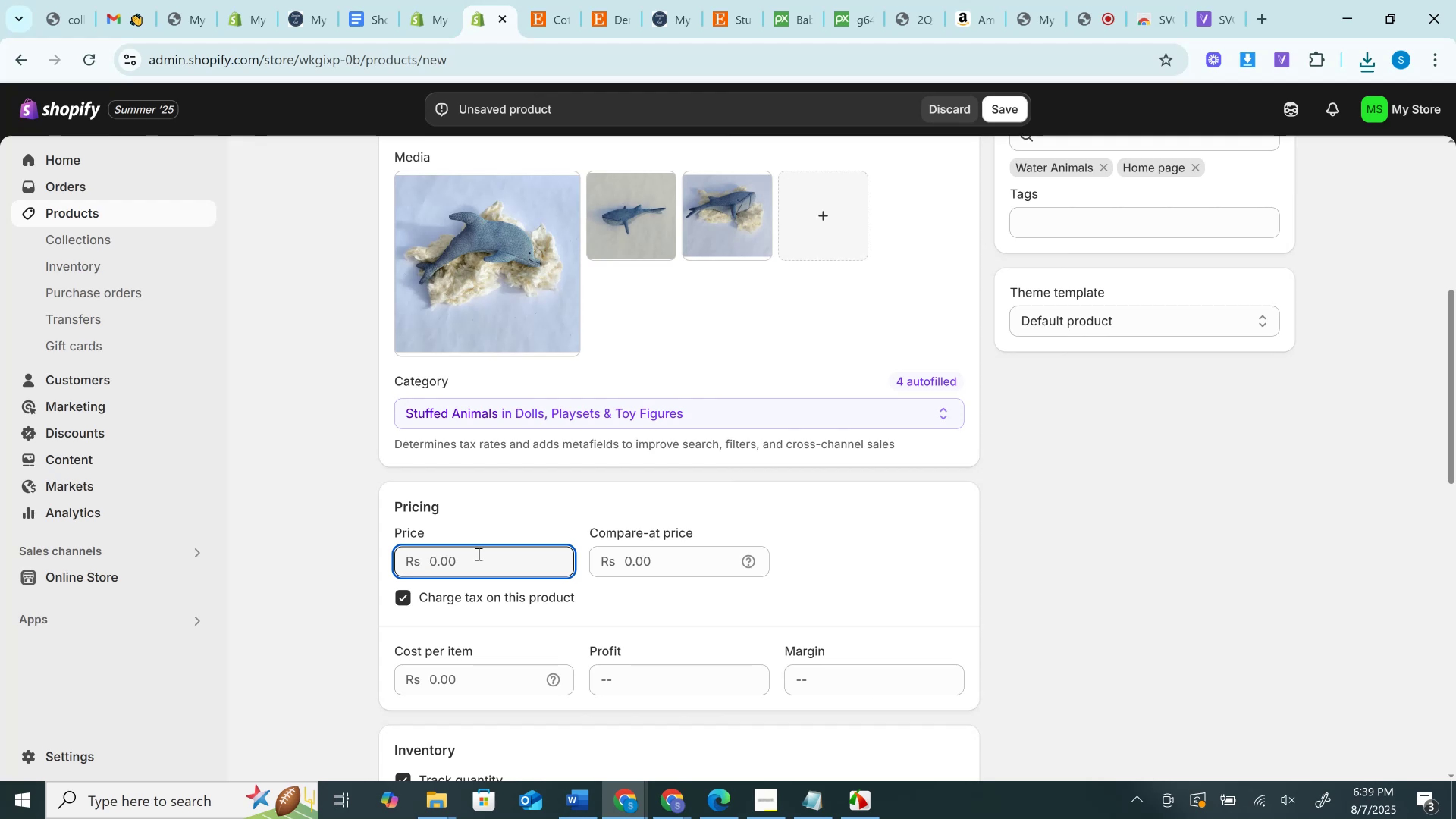 
type(45)
 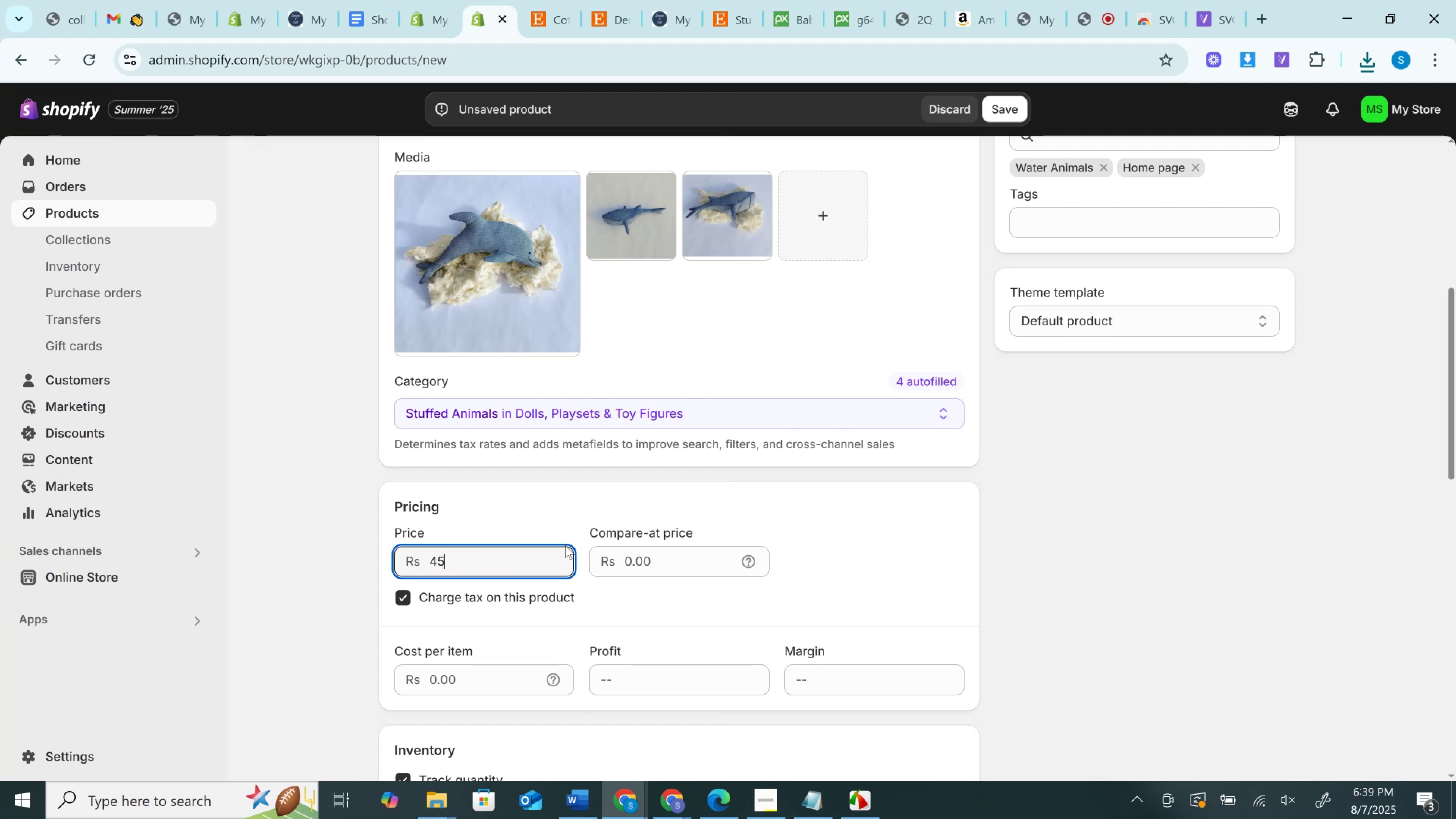 
scroll: coordinate [565, 545], scroll_direction: down, amount: 4.0
 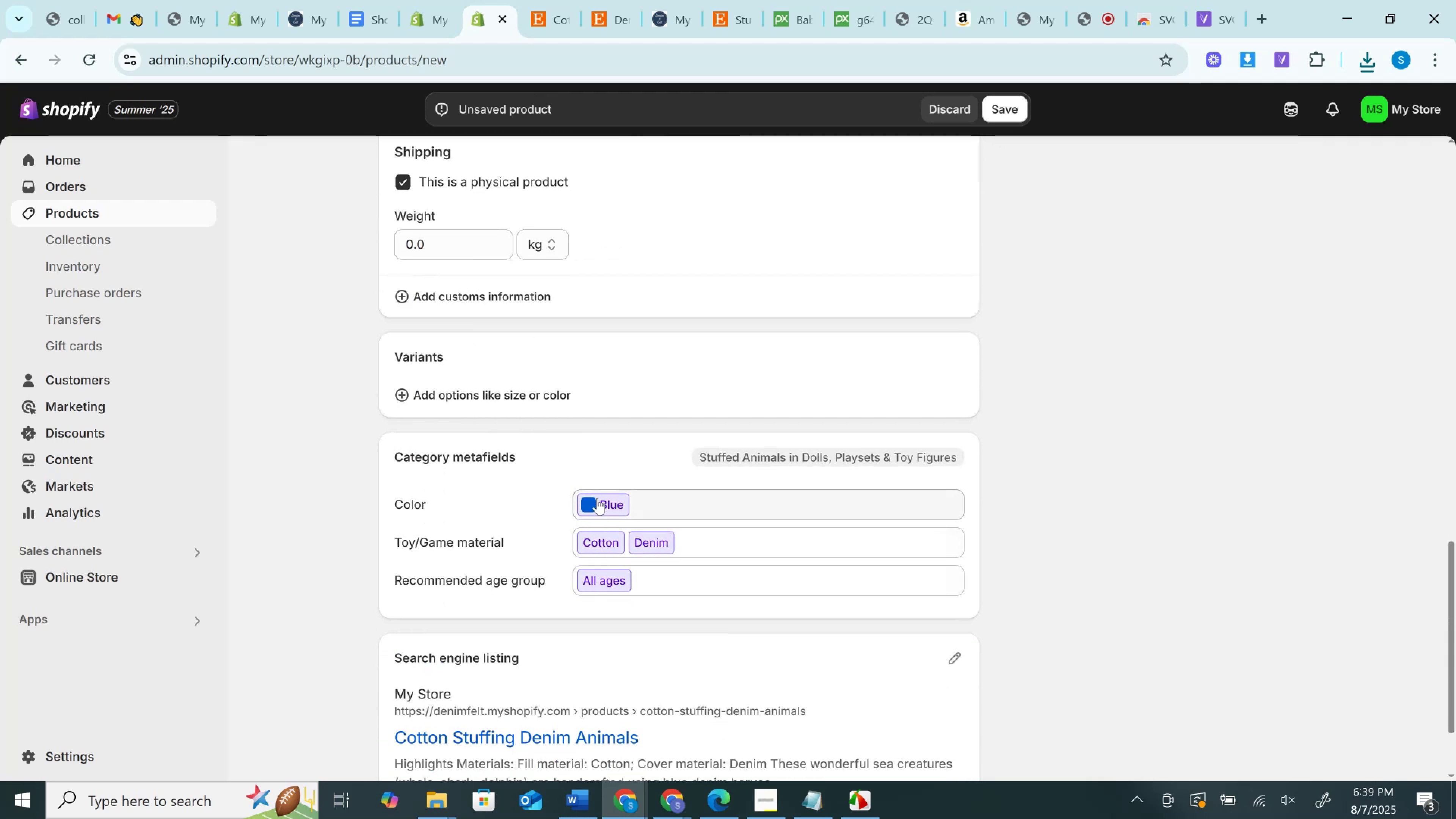 
left_click([595, 498])
 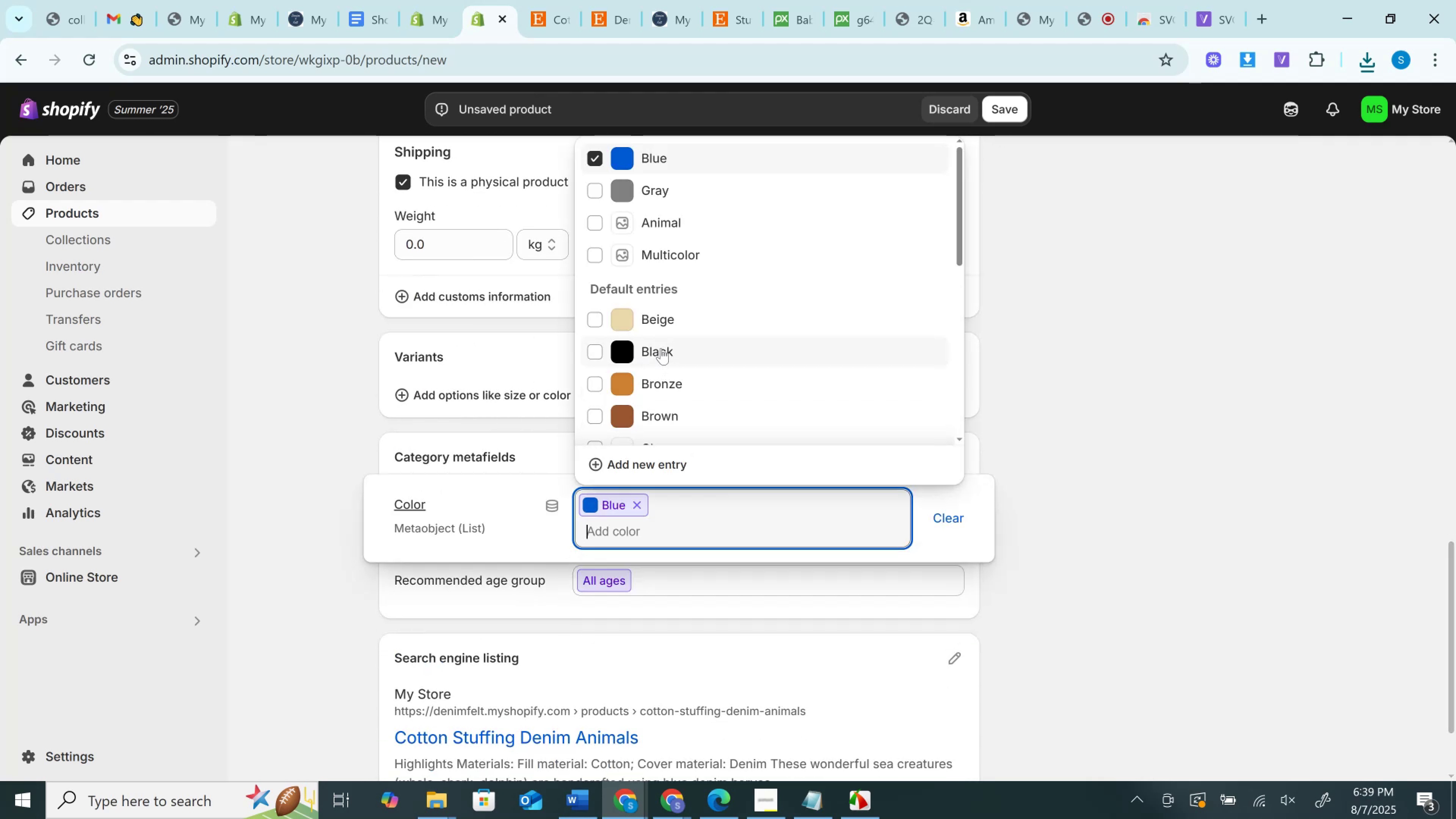 
scroll: coordinate [661, 348], scroll_direction: down, amount: 5.0
 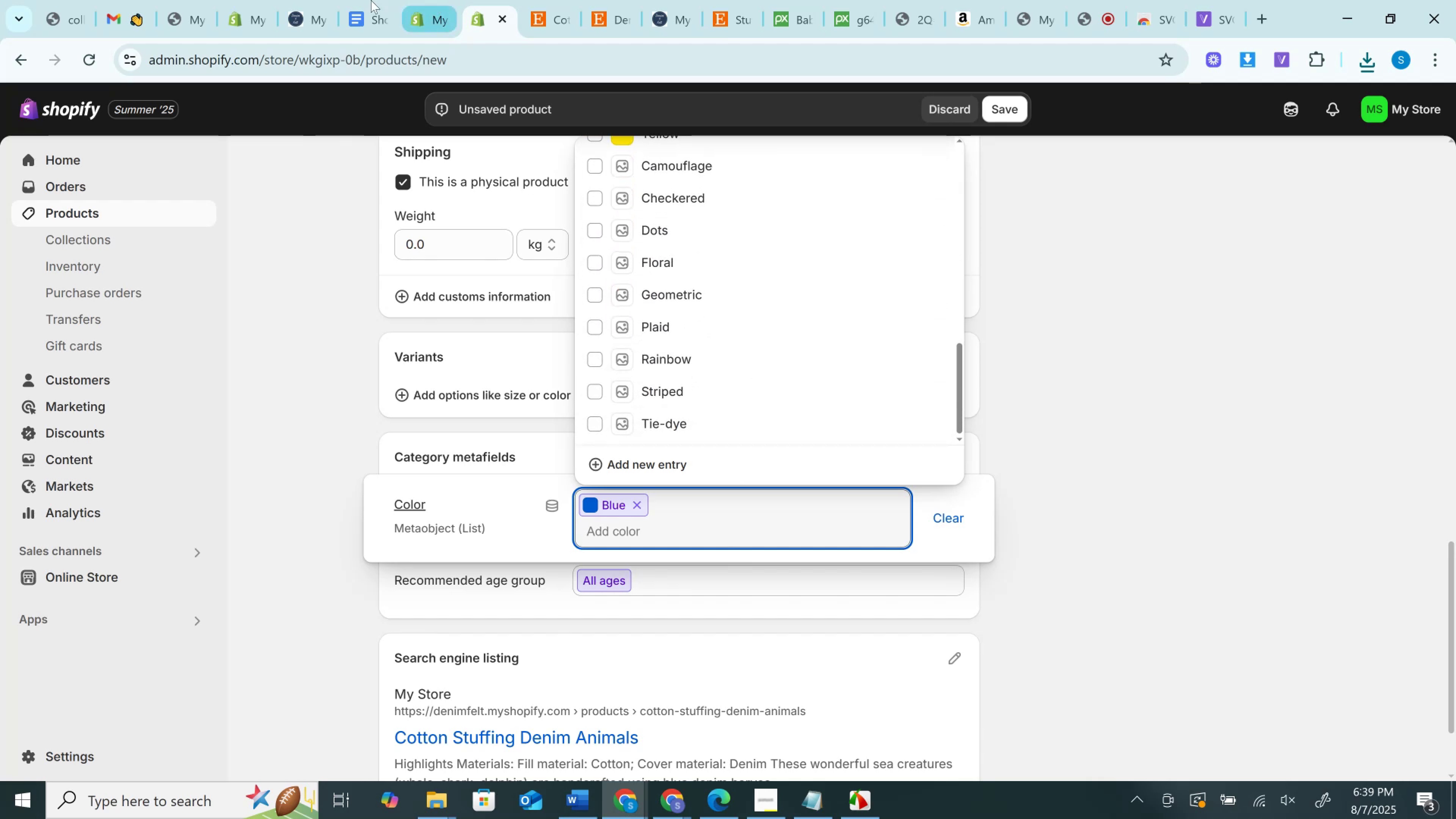 
left_click([359, 0])
 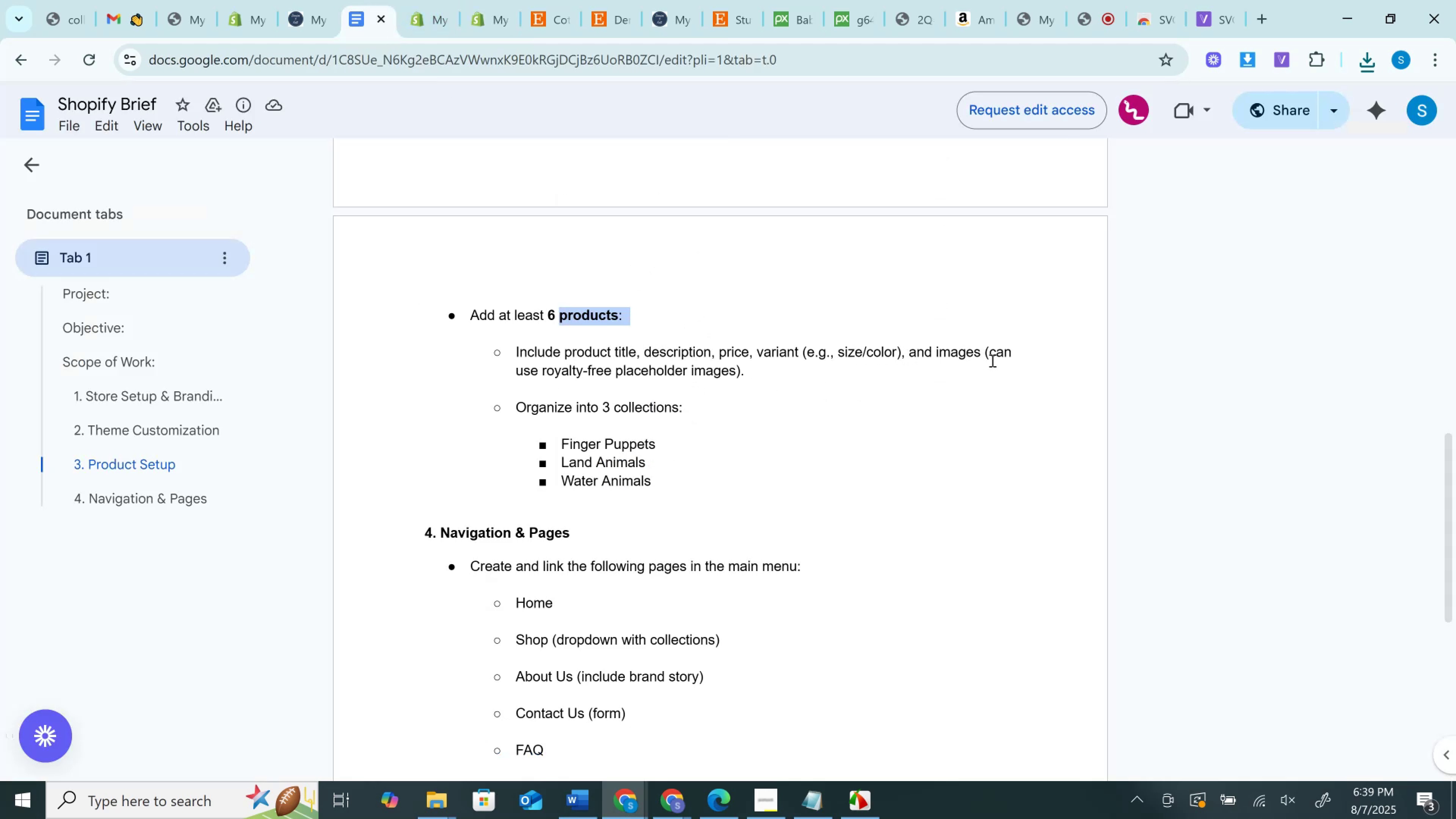 
wait(9.36)
 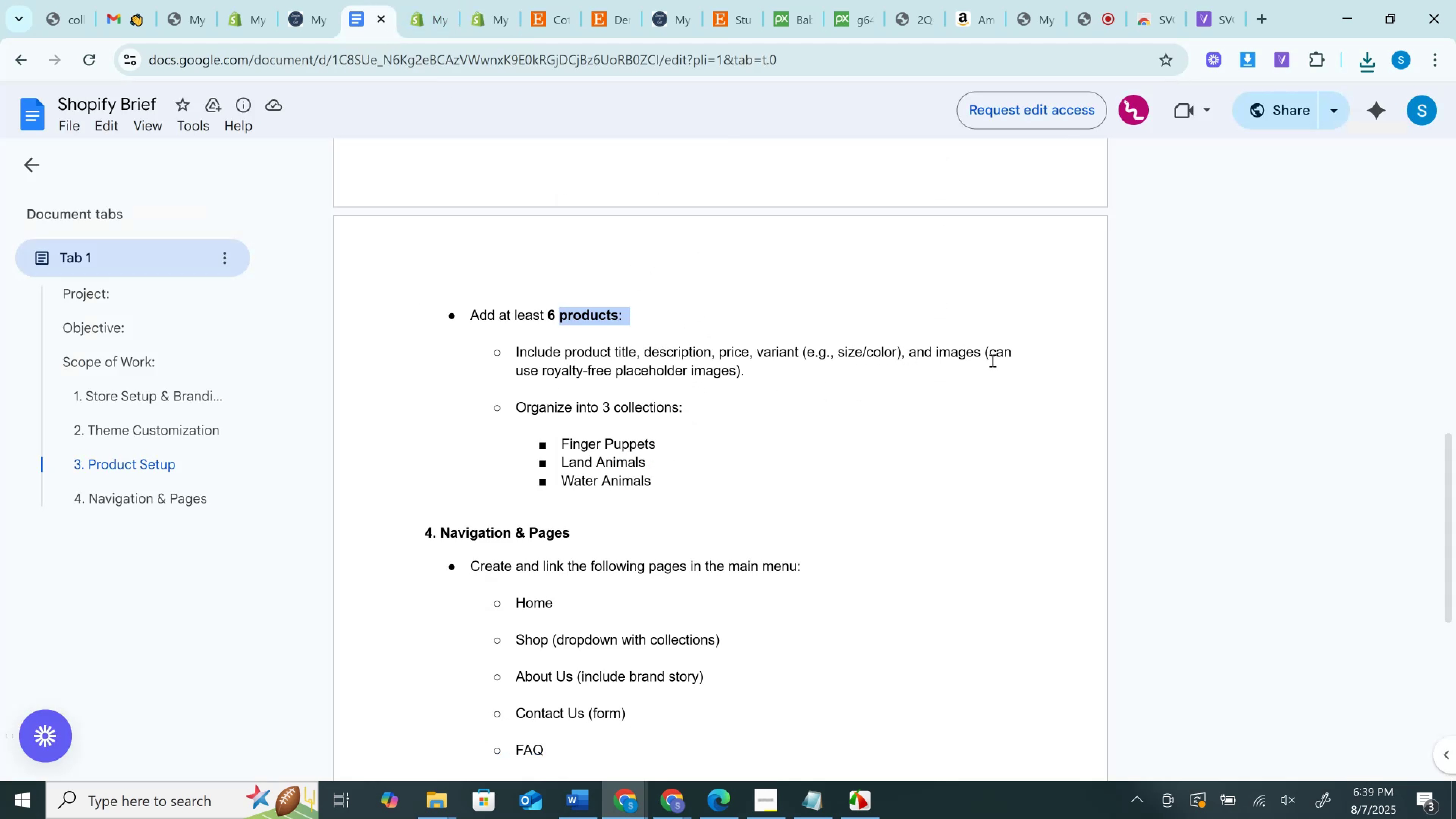 
left_click([457, 0])
 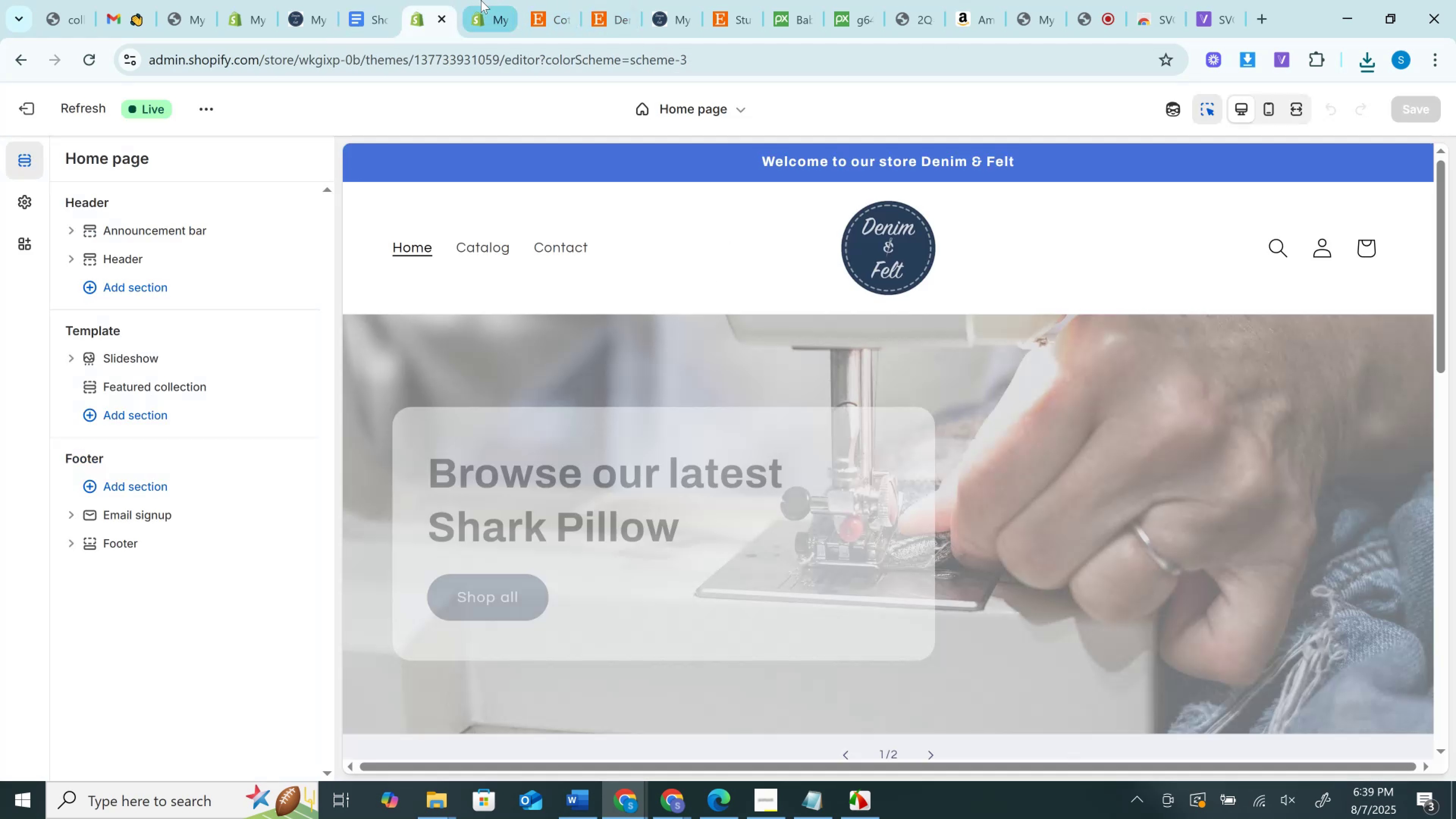 
left_click([481, 0])
 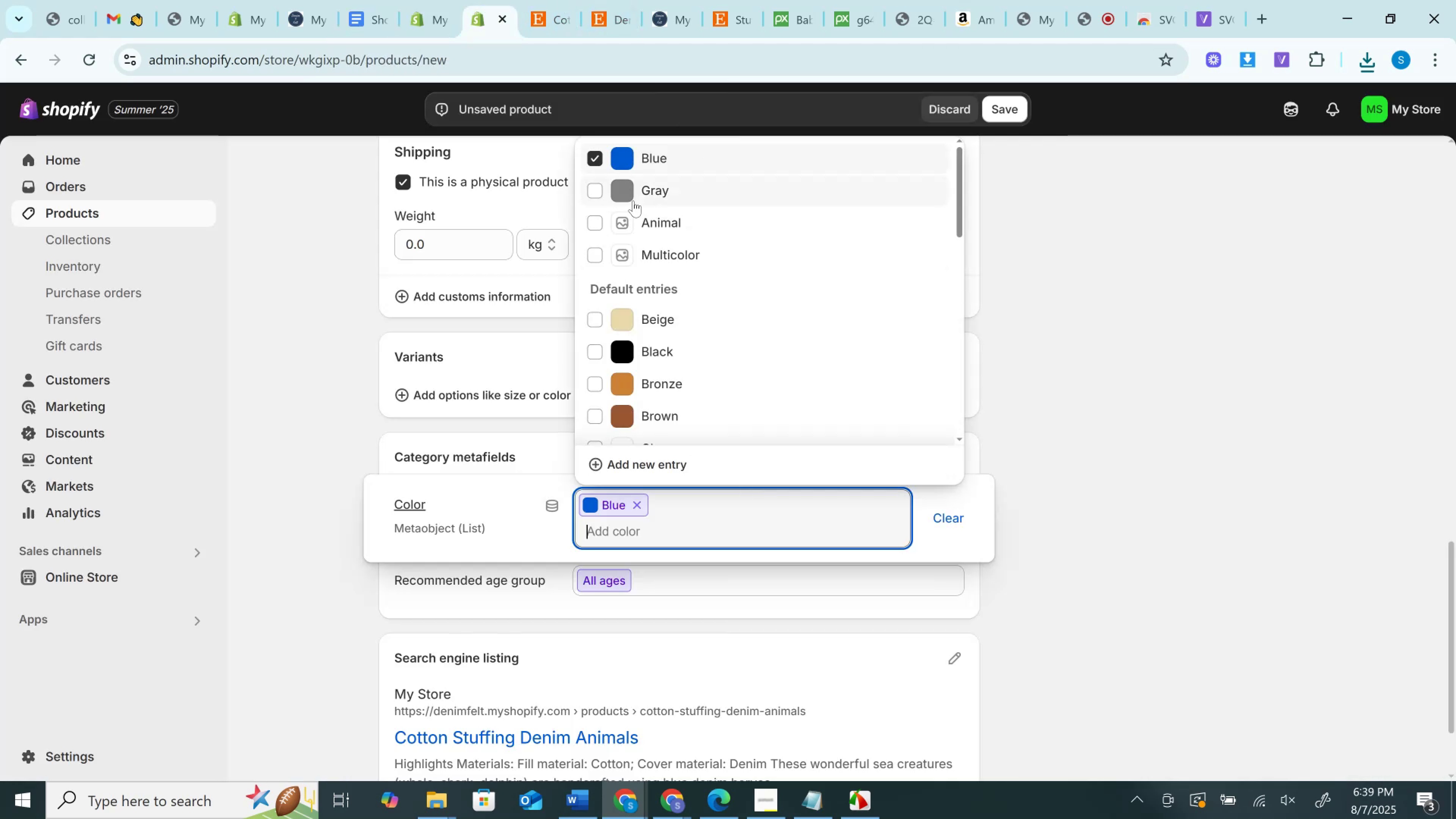 
left_click([598, 187])
 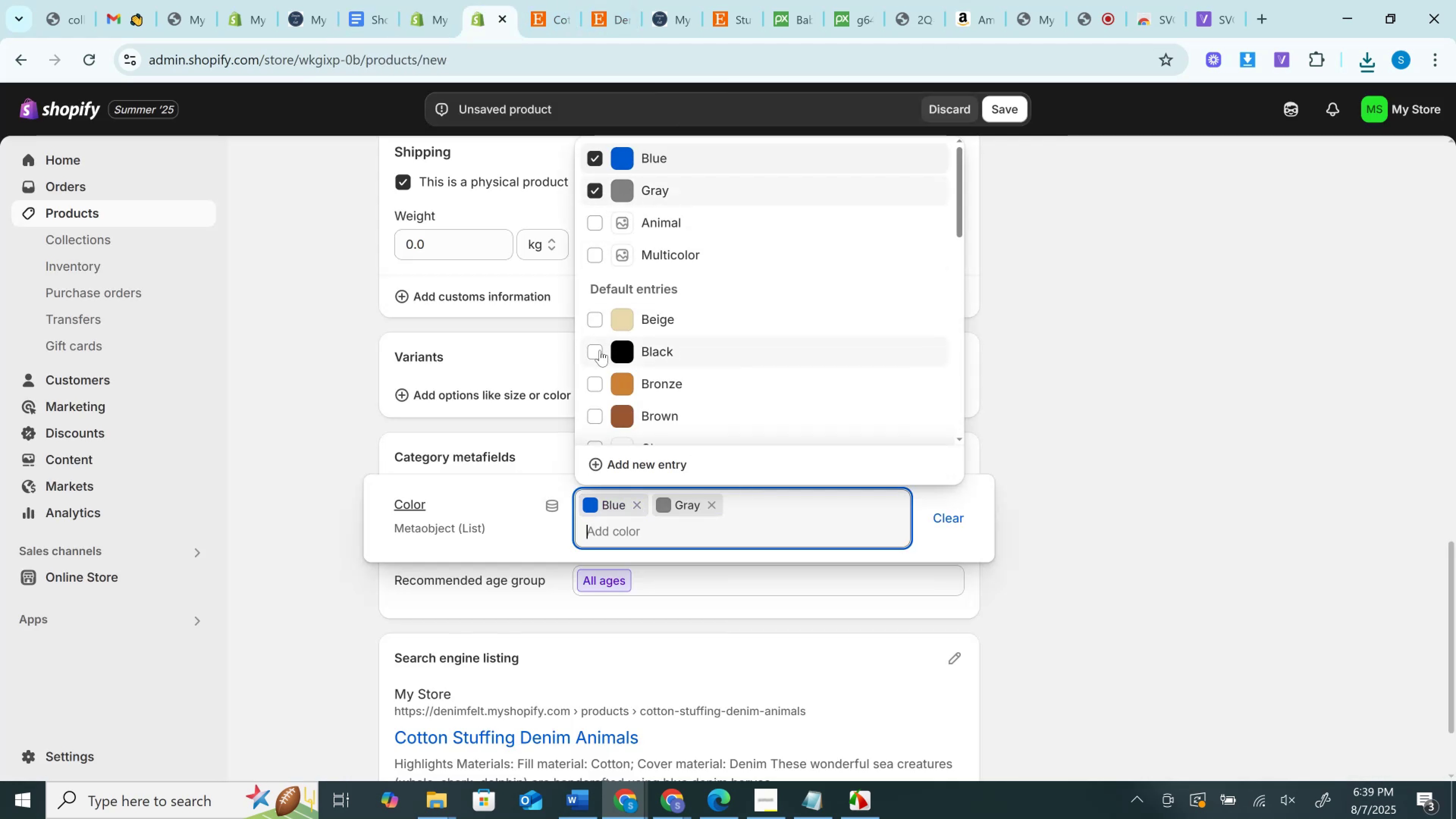 
left_click([600, 350])
 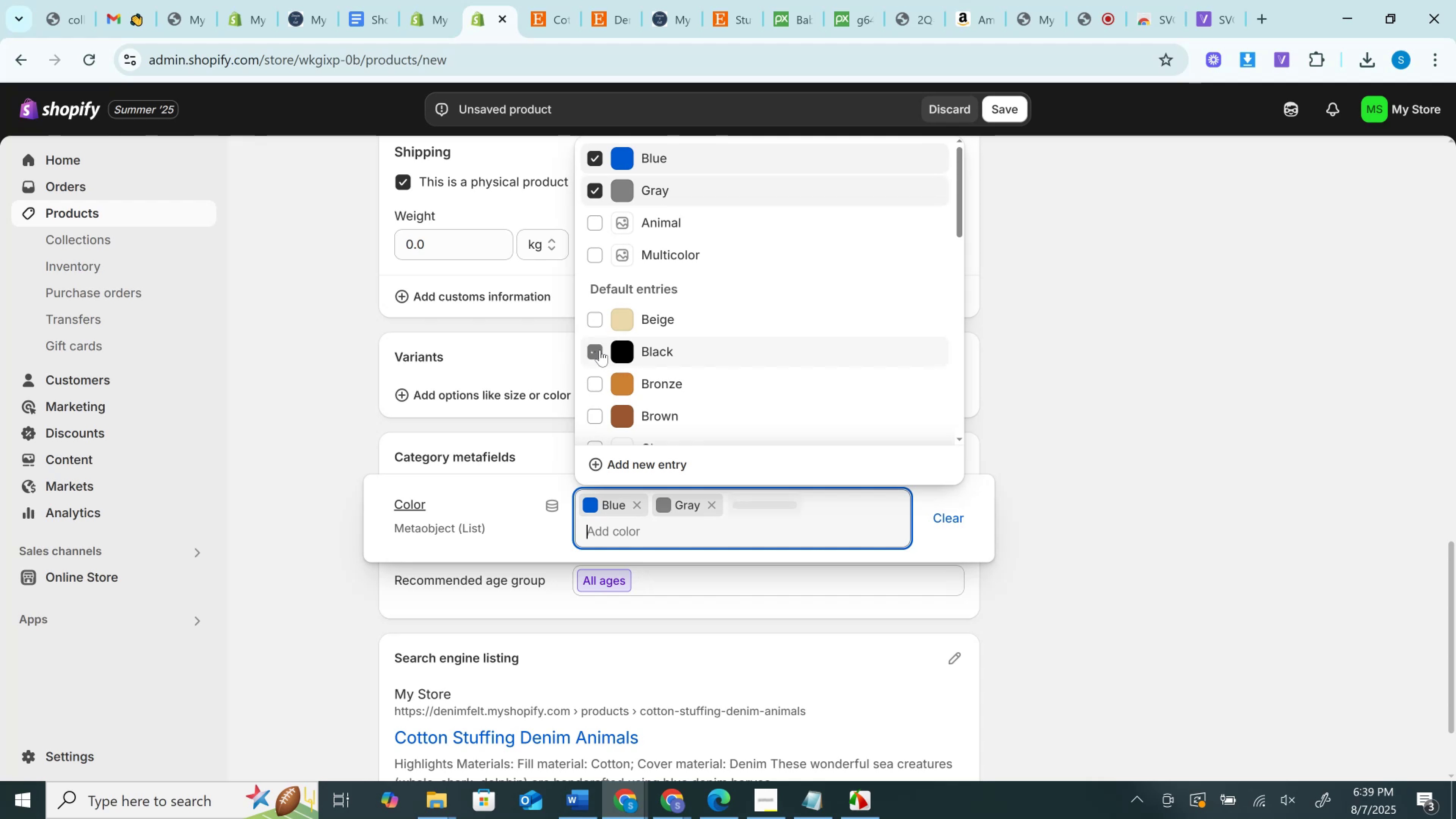 
scroll: coordinate [600, 350], scroll_direction: down, amount: 1.0
 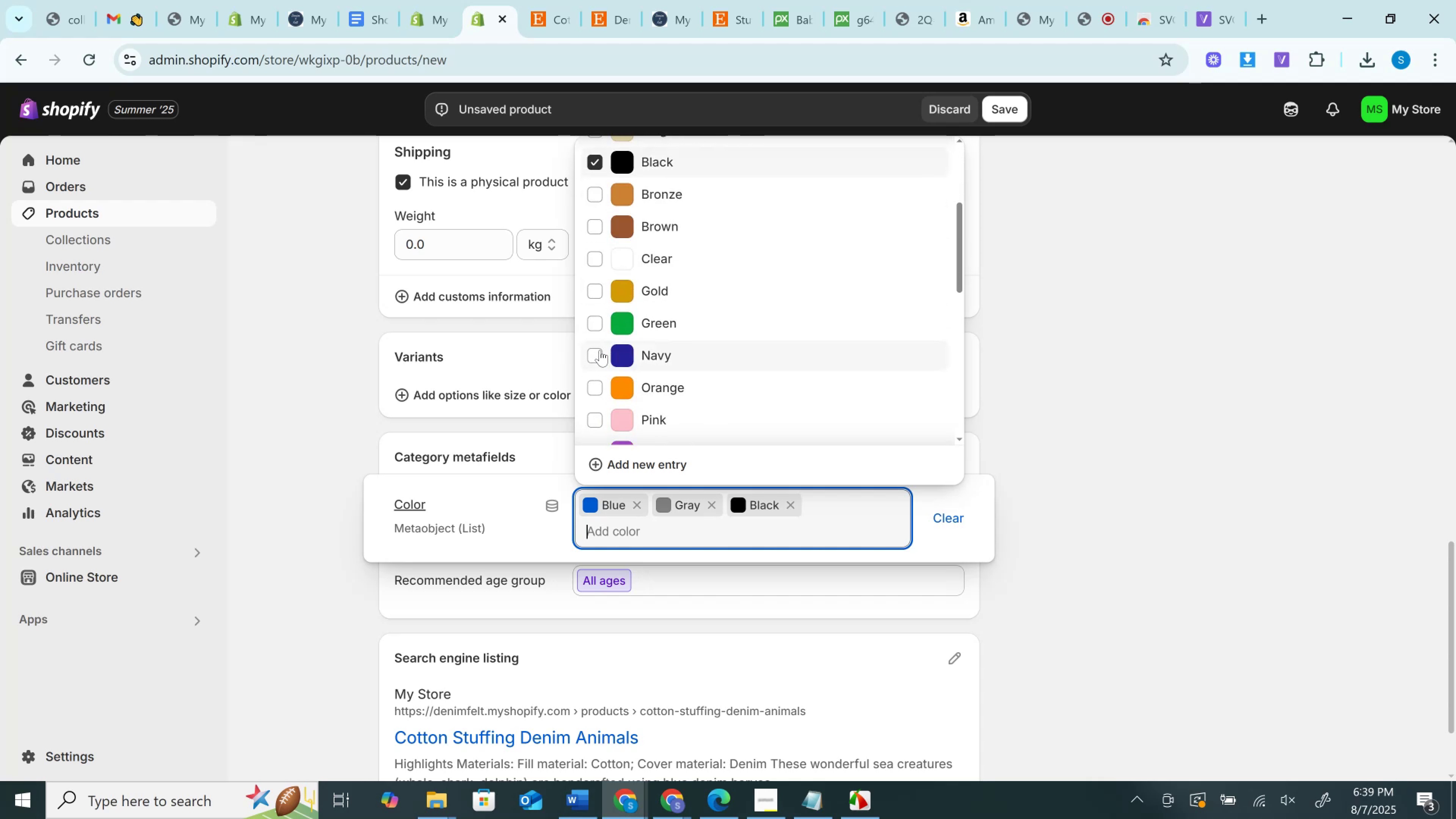 
left_click([600, 350])
 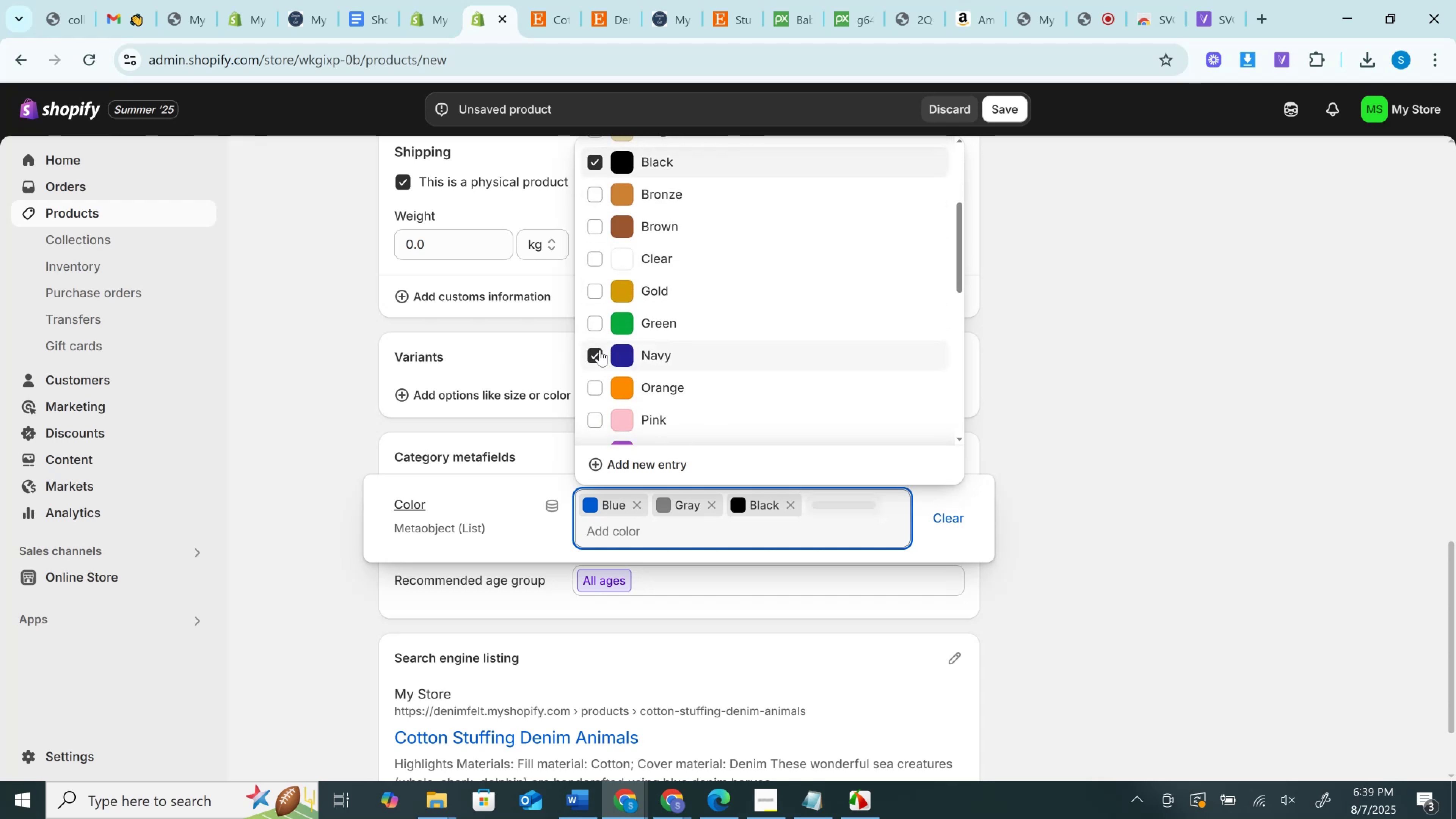 
scroll: coordinate [600, 350], scroll_direction: down, amount: 1.0
 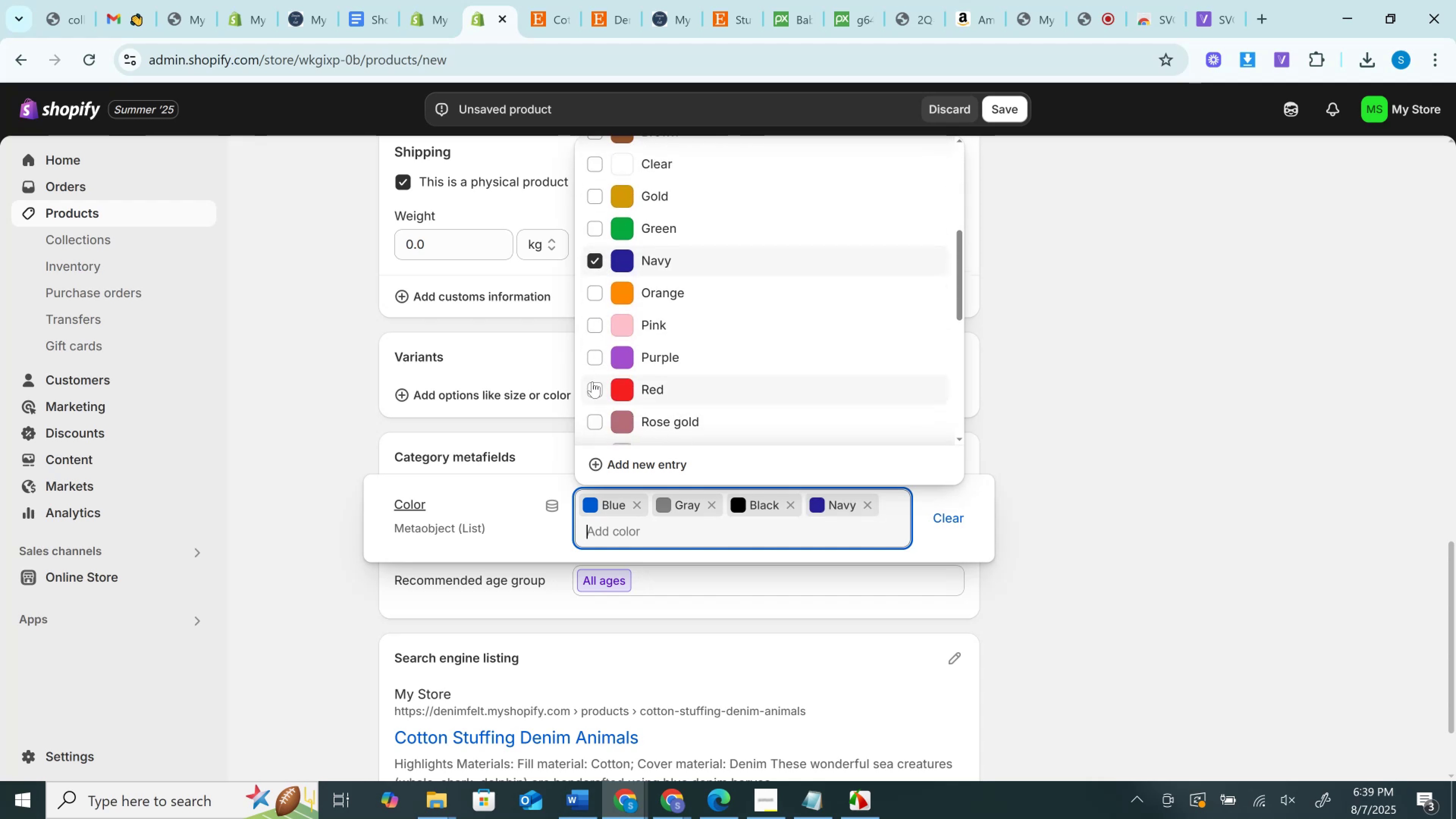 
left_click([592, 386])
 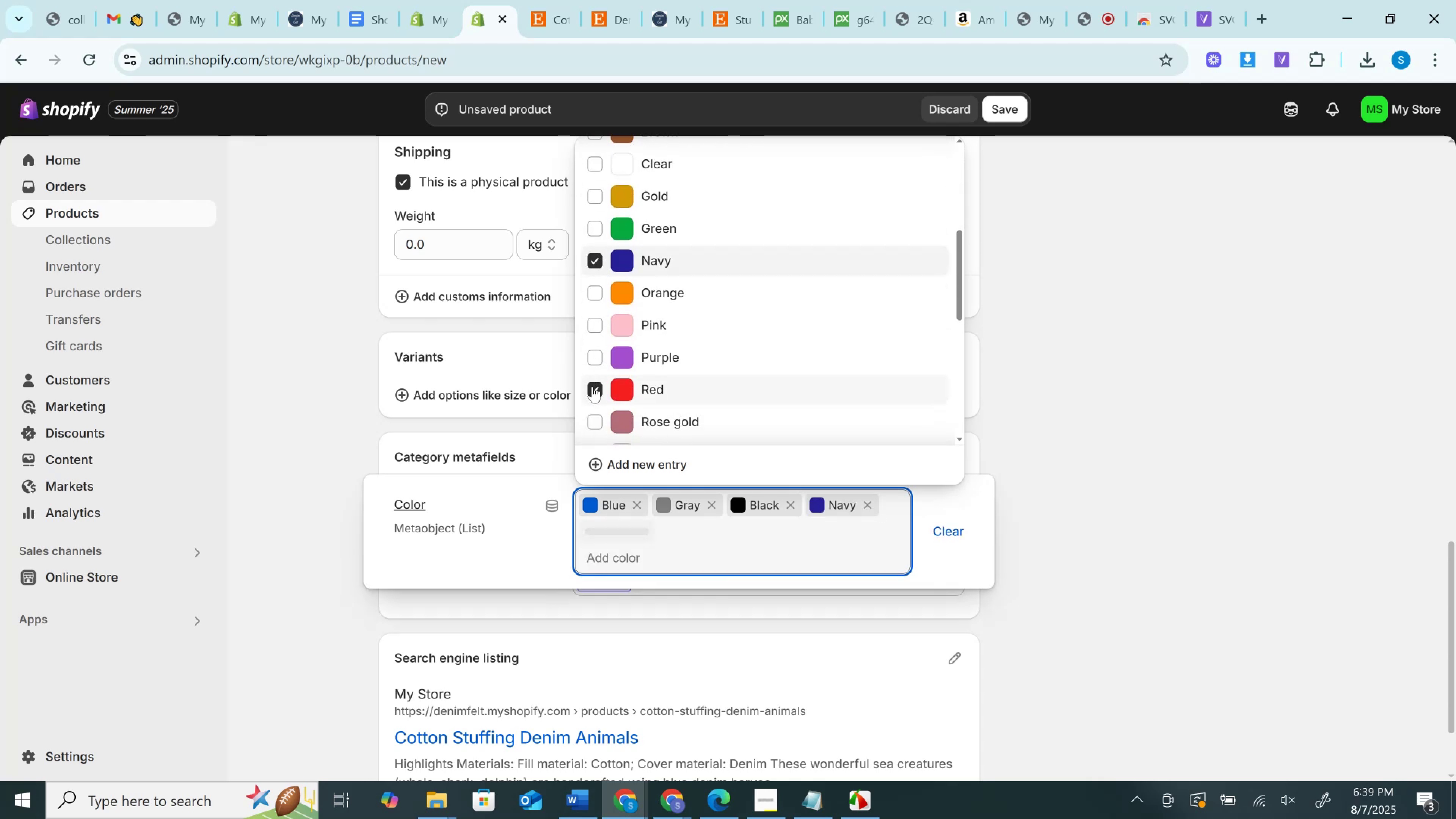 
scroll: coordinate [592, 386], scroll_direction: down, amount: 1.0
 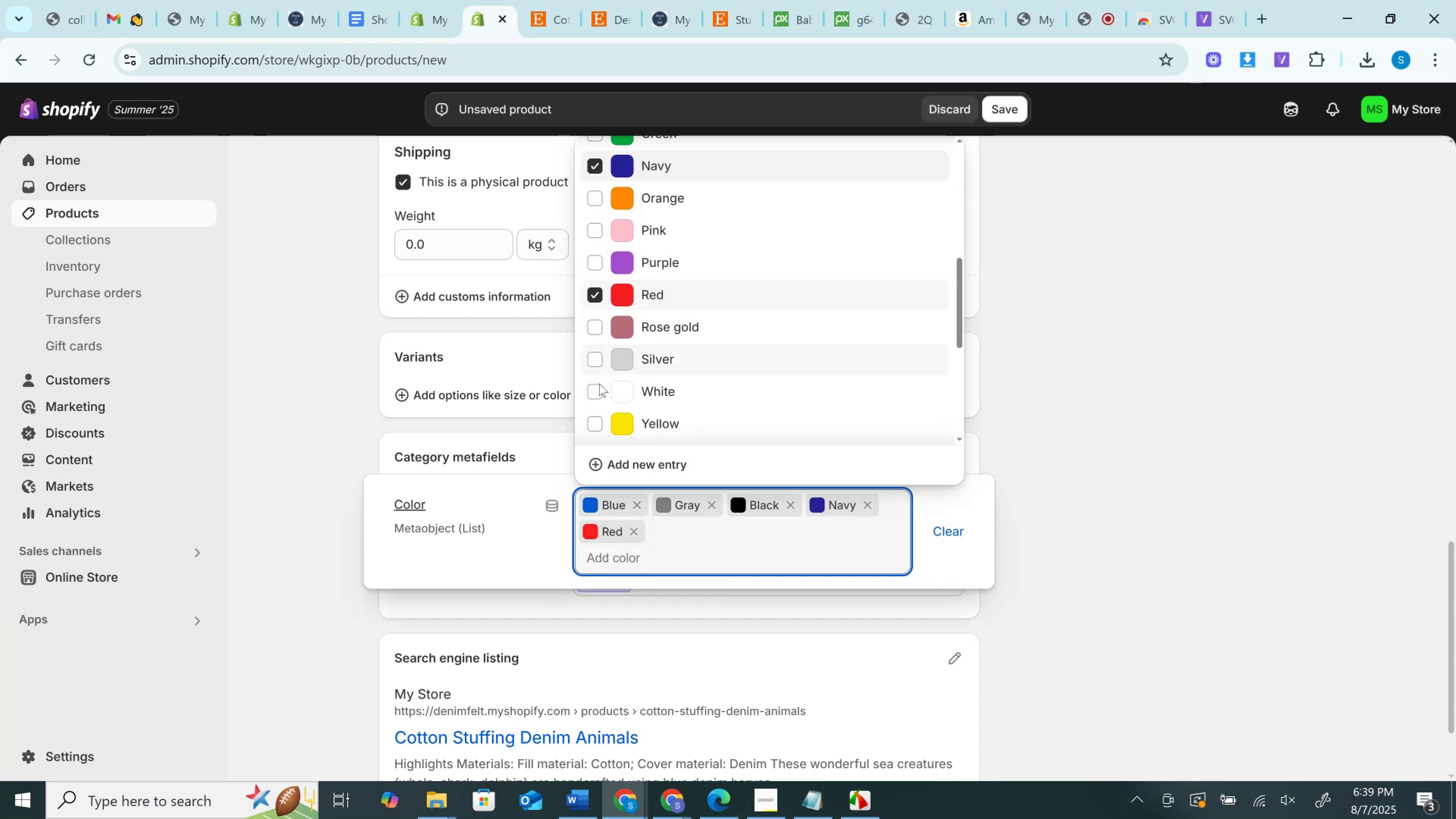 
left_click([598, 424])
 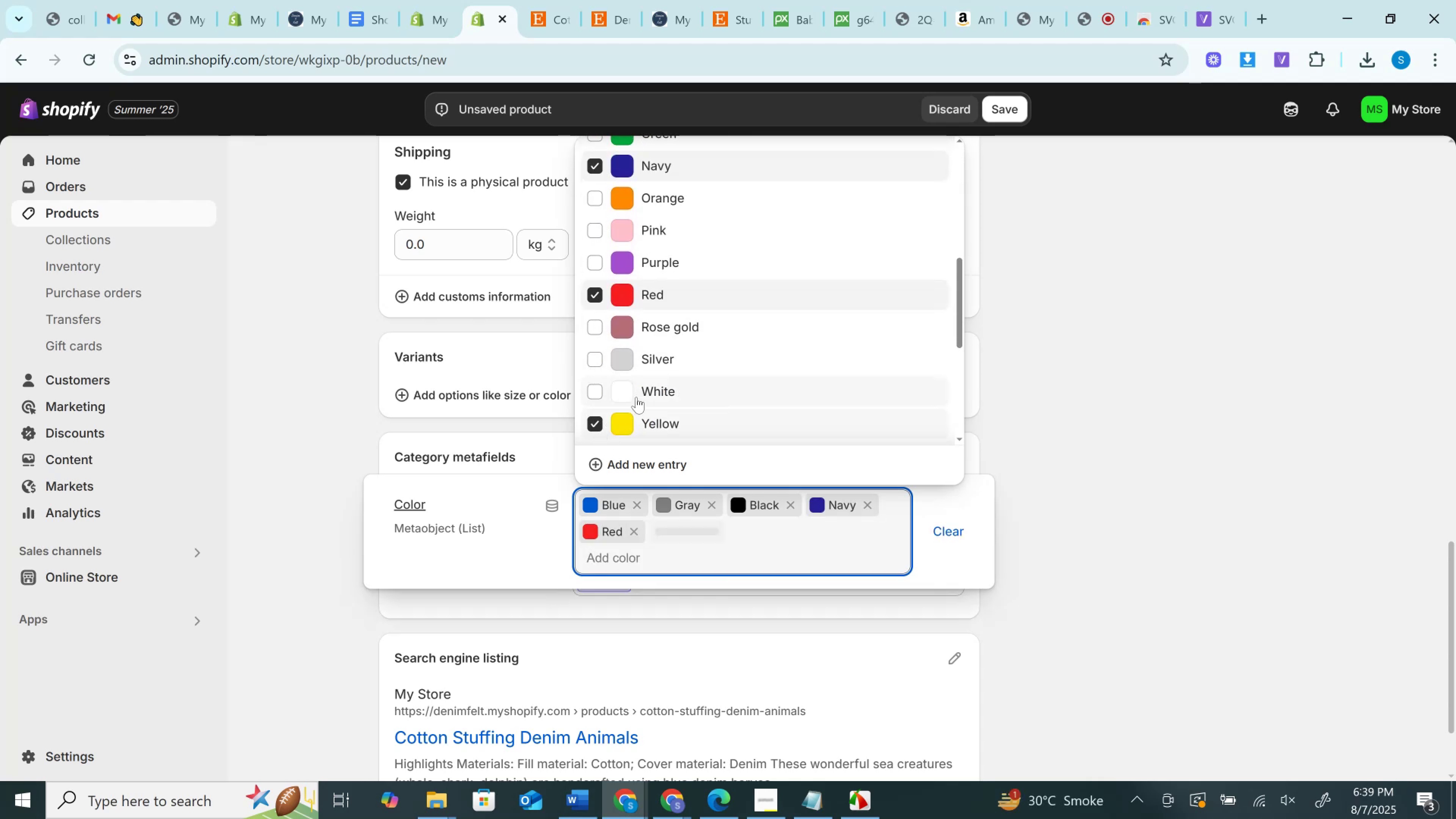 
scroll: coordinate [640, 395], scroll_direction: down, amount: 2.0
 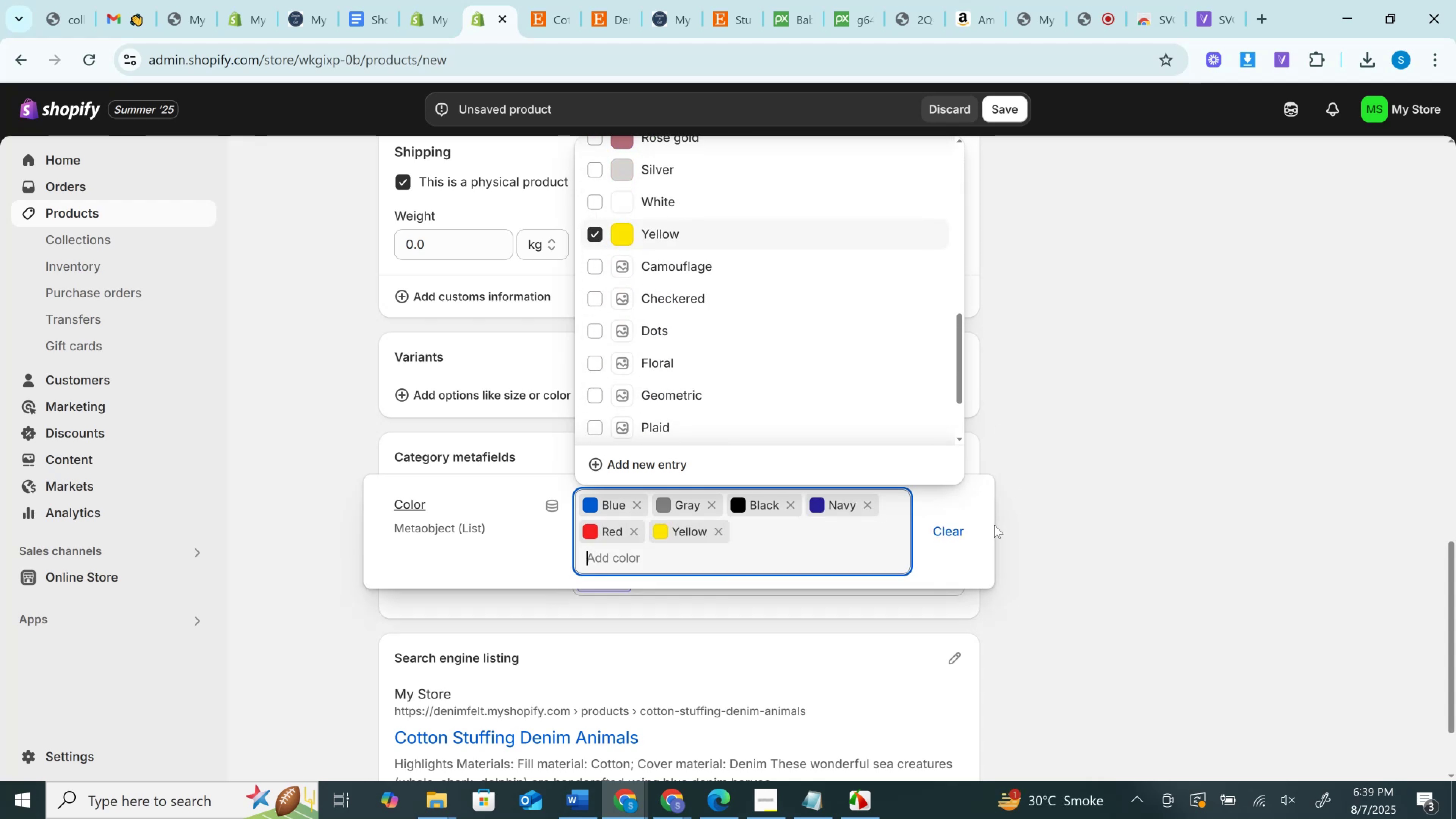 
left_click([1023, 516])
 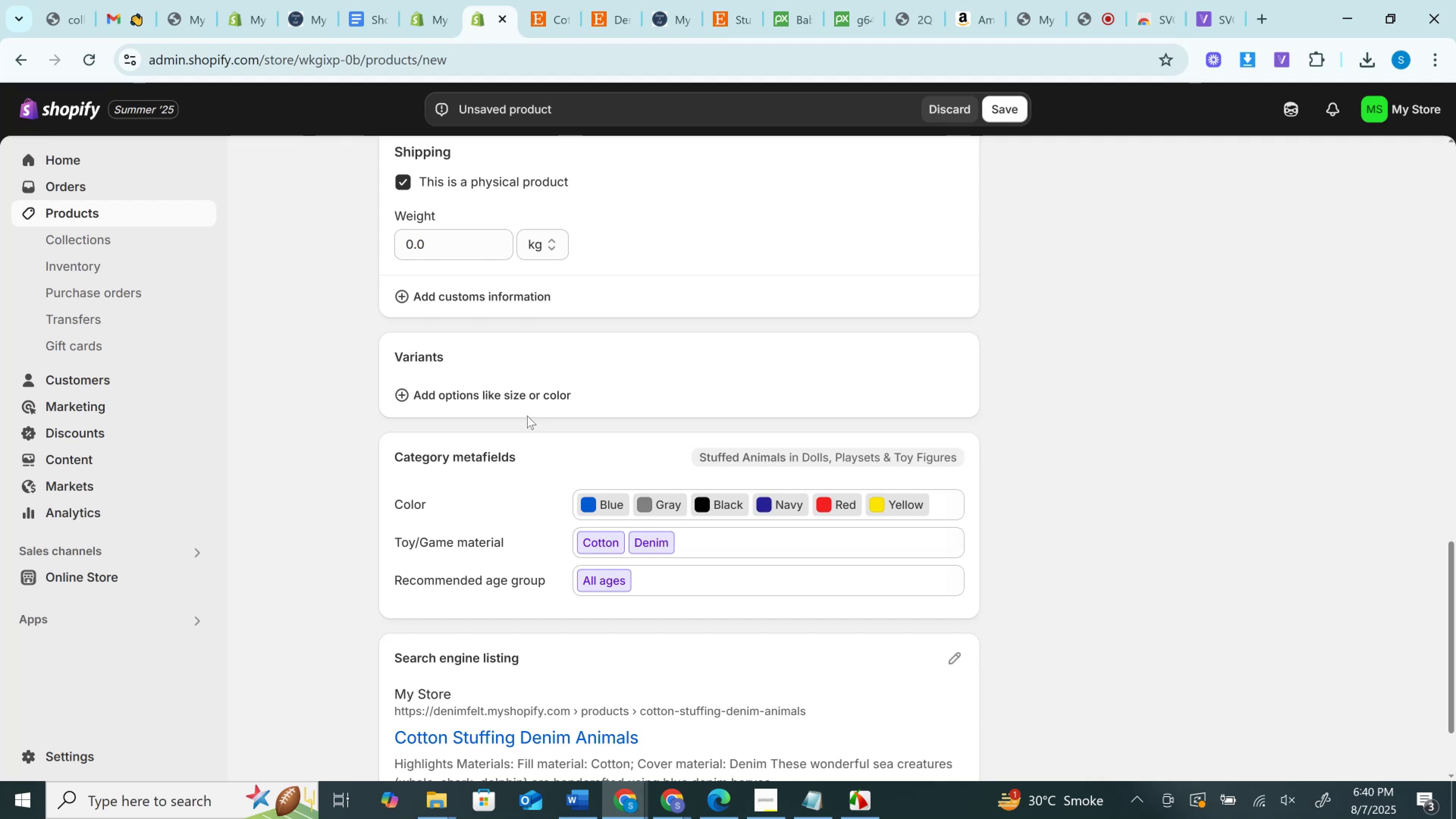 
wait(5.22)
 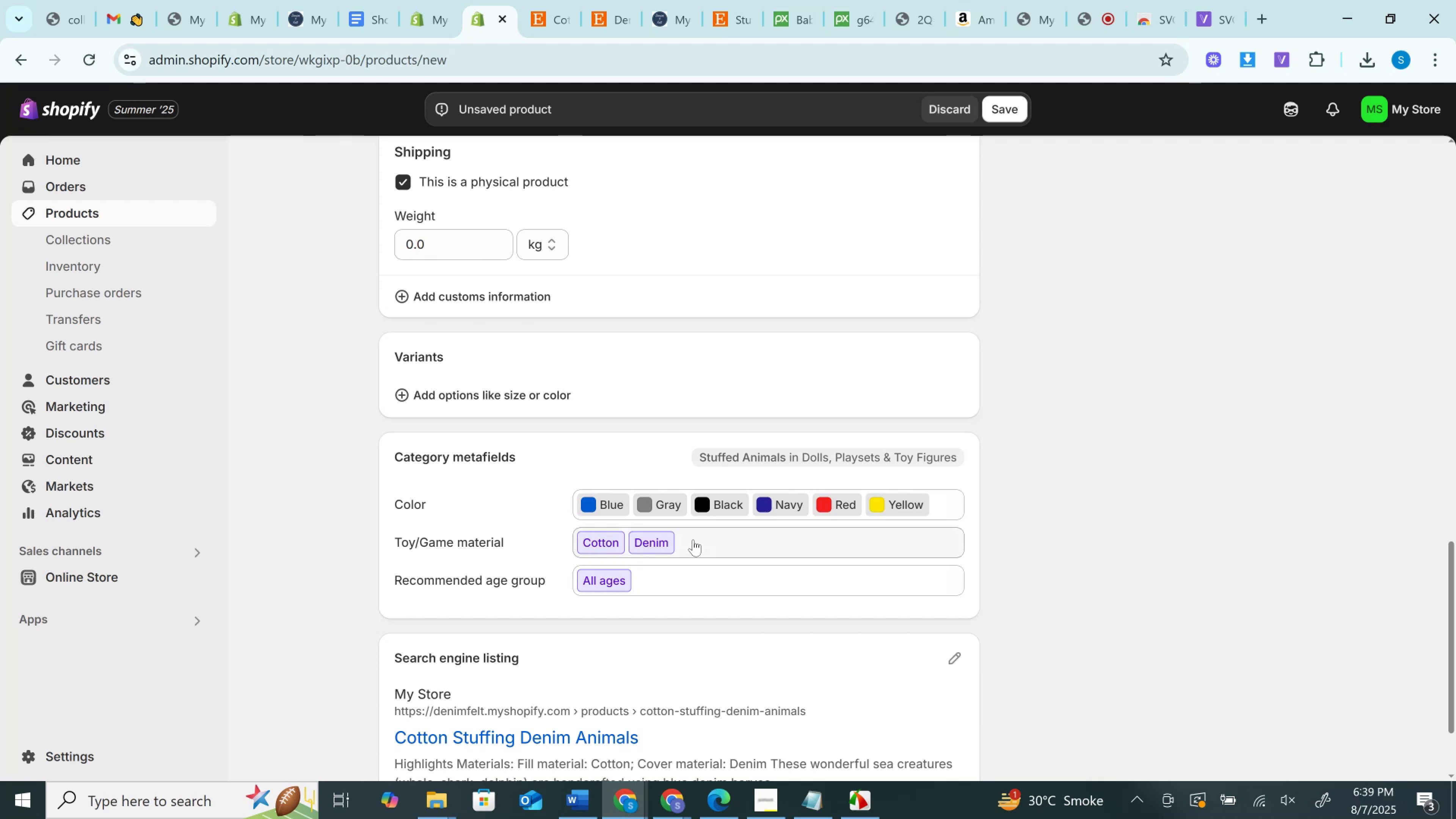 
left_click([495, 396])
 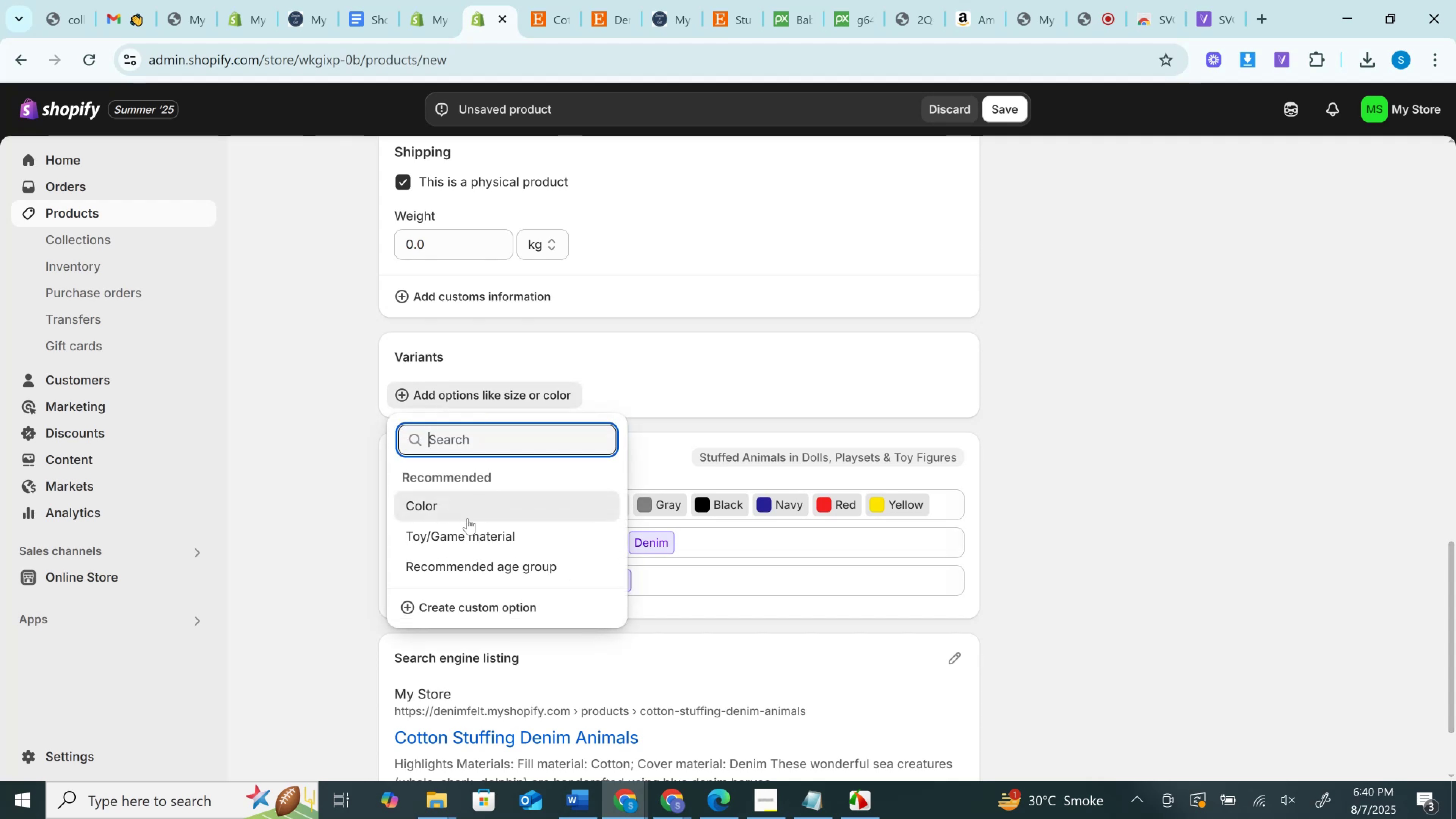 
left_click([461, 506])
 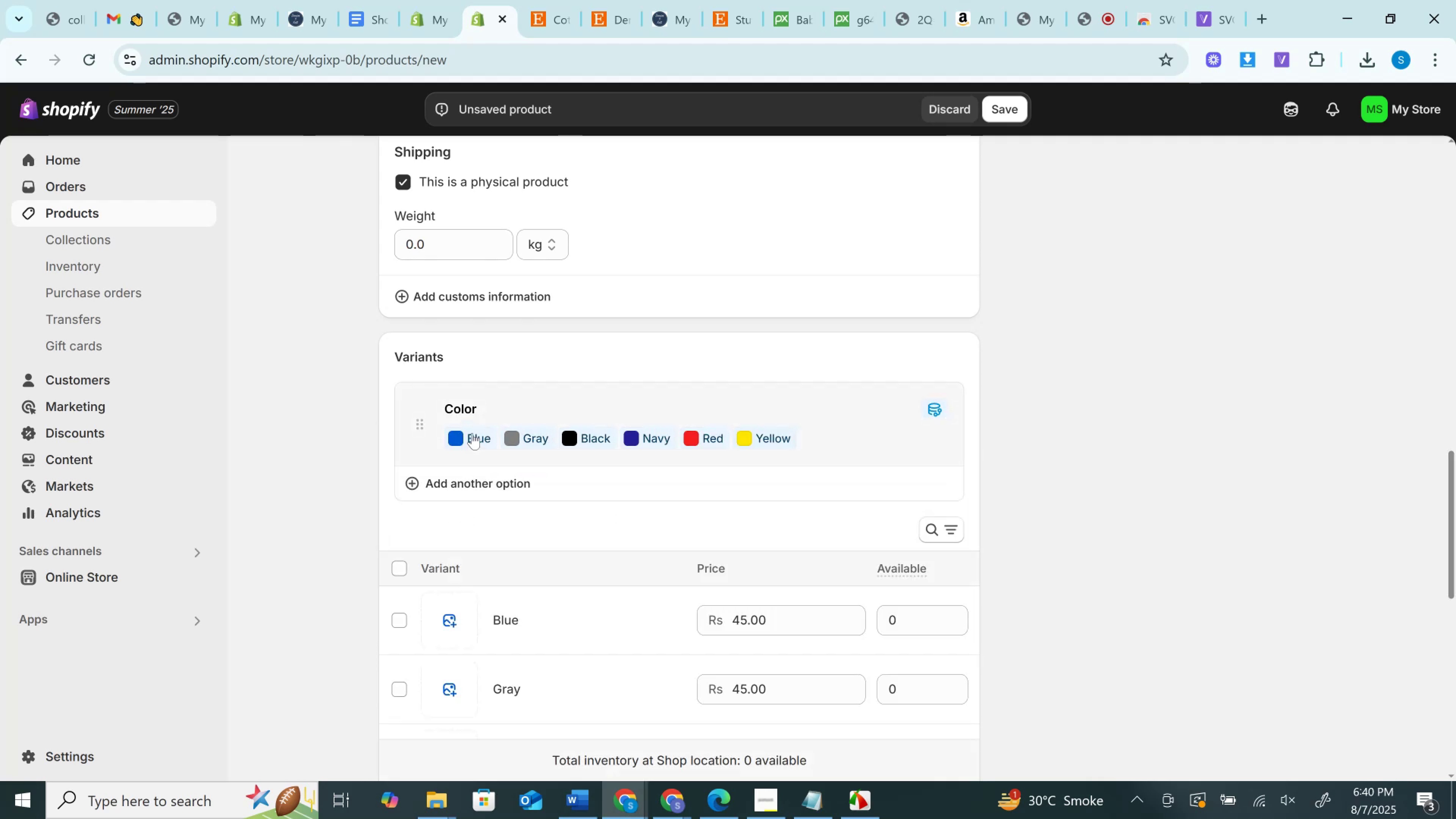 
scroll: coordinate [472, 433], scroll_direction: down, amount: 2.0
 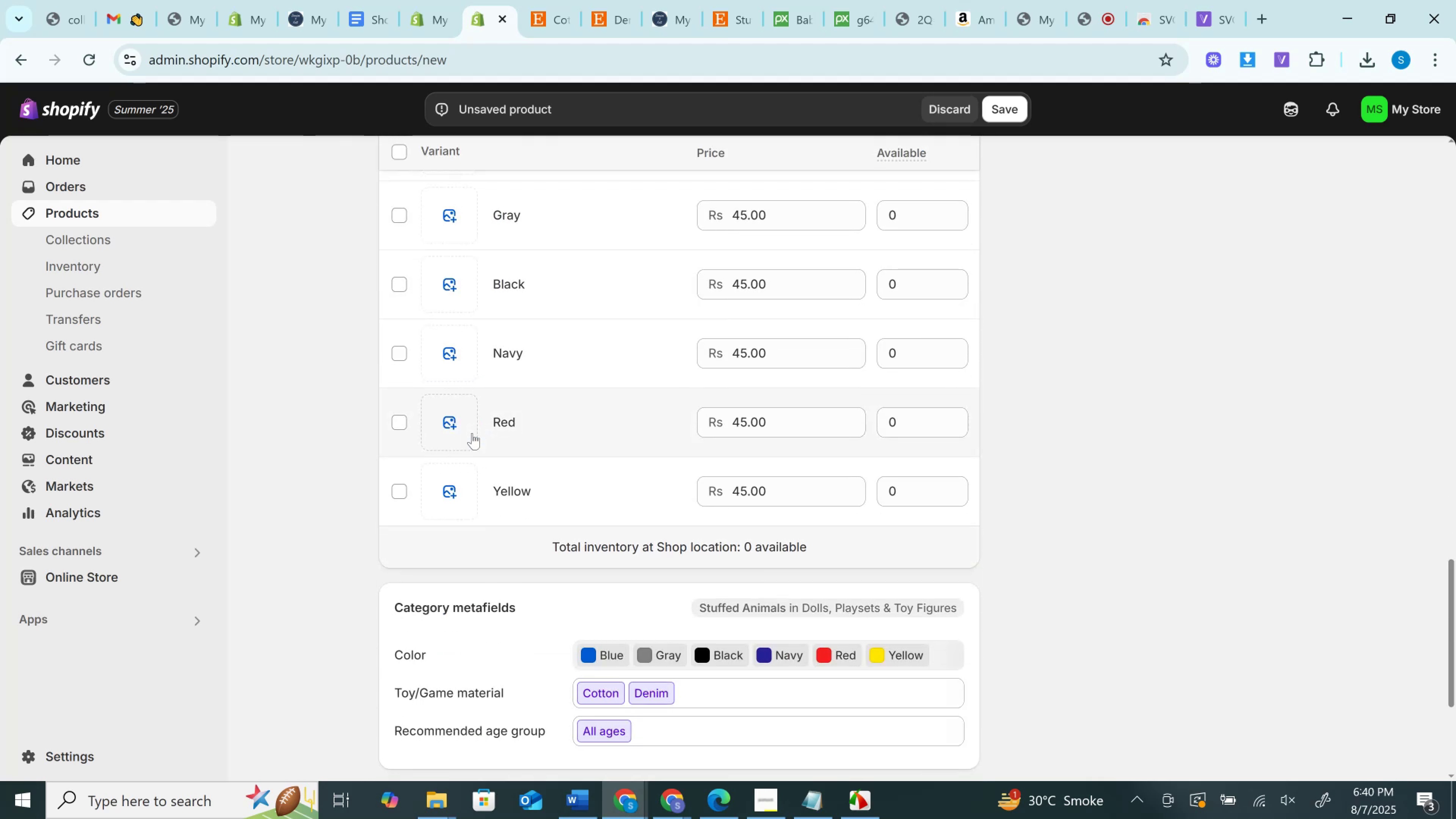 
scroll: coordinate [472, 433], scroll_direction: up, amount: 2.0
 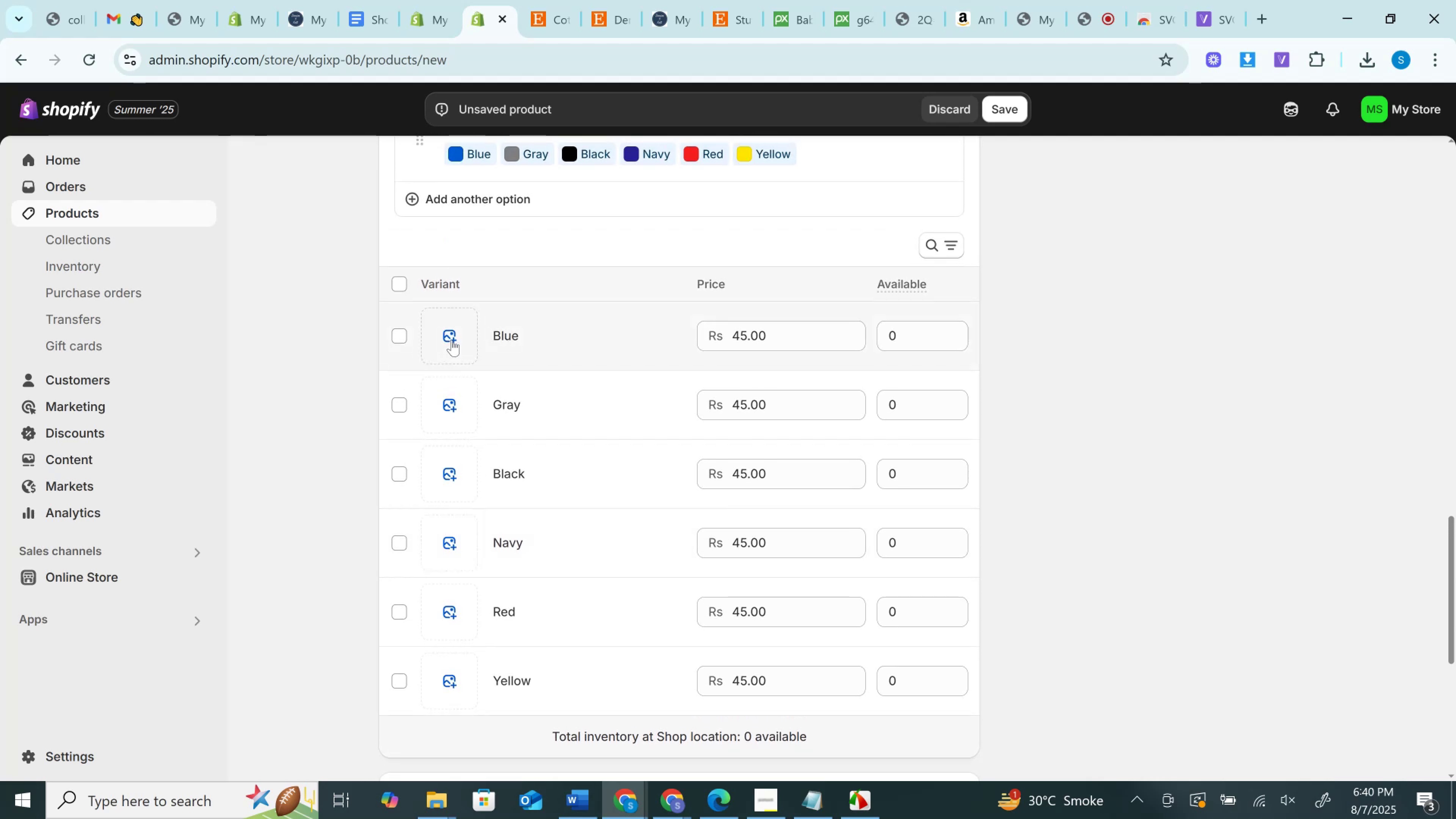 
left_click([452, 340])
 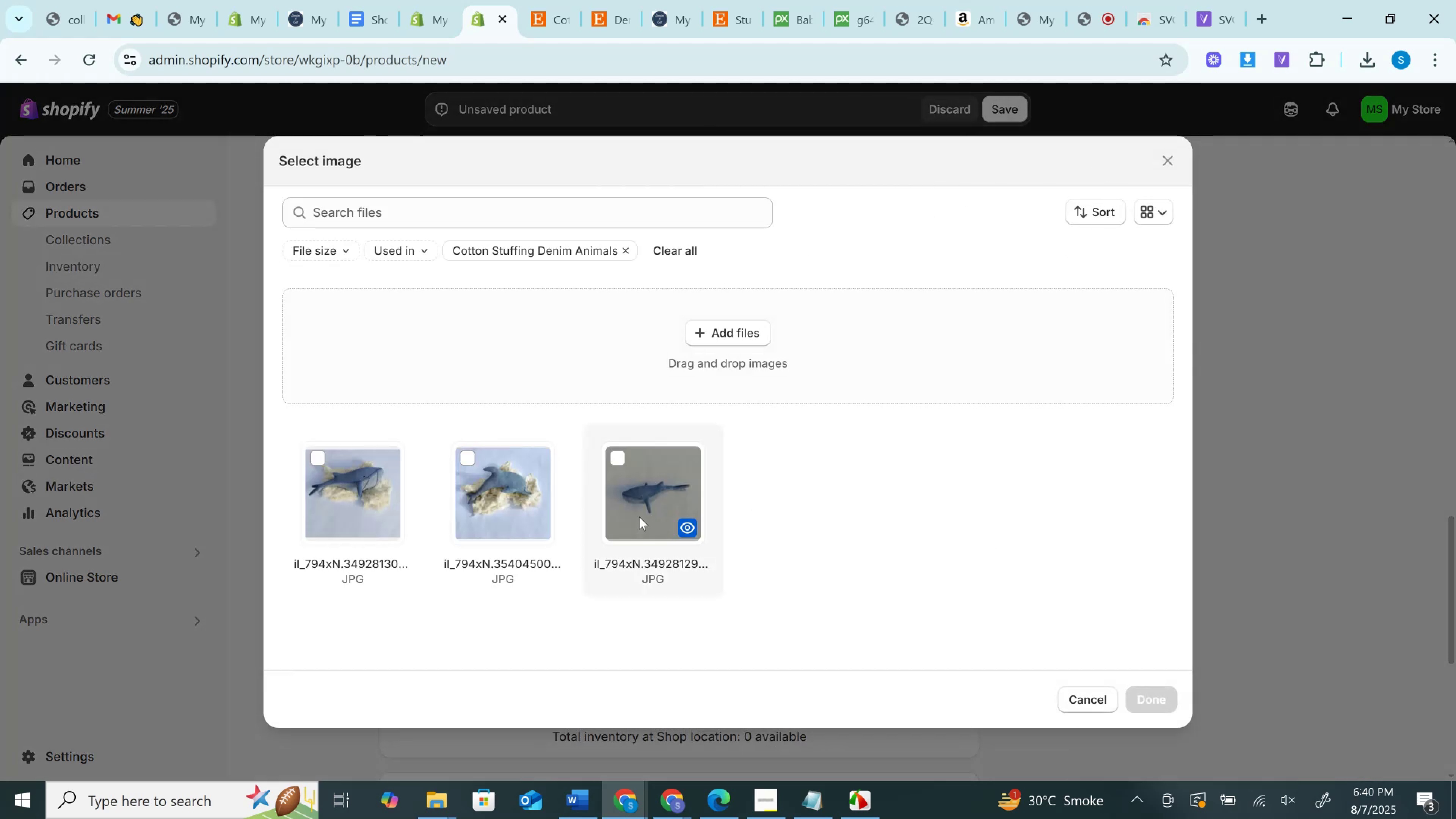 
left_click([354, 494])
 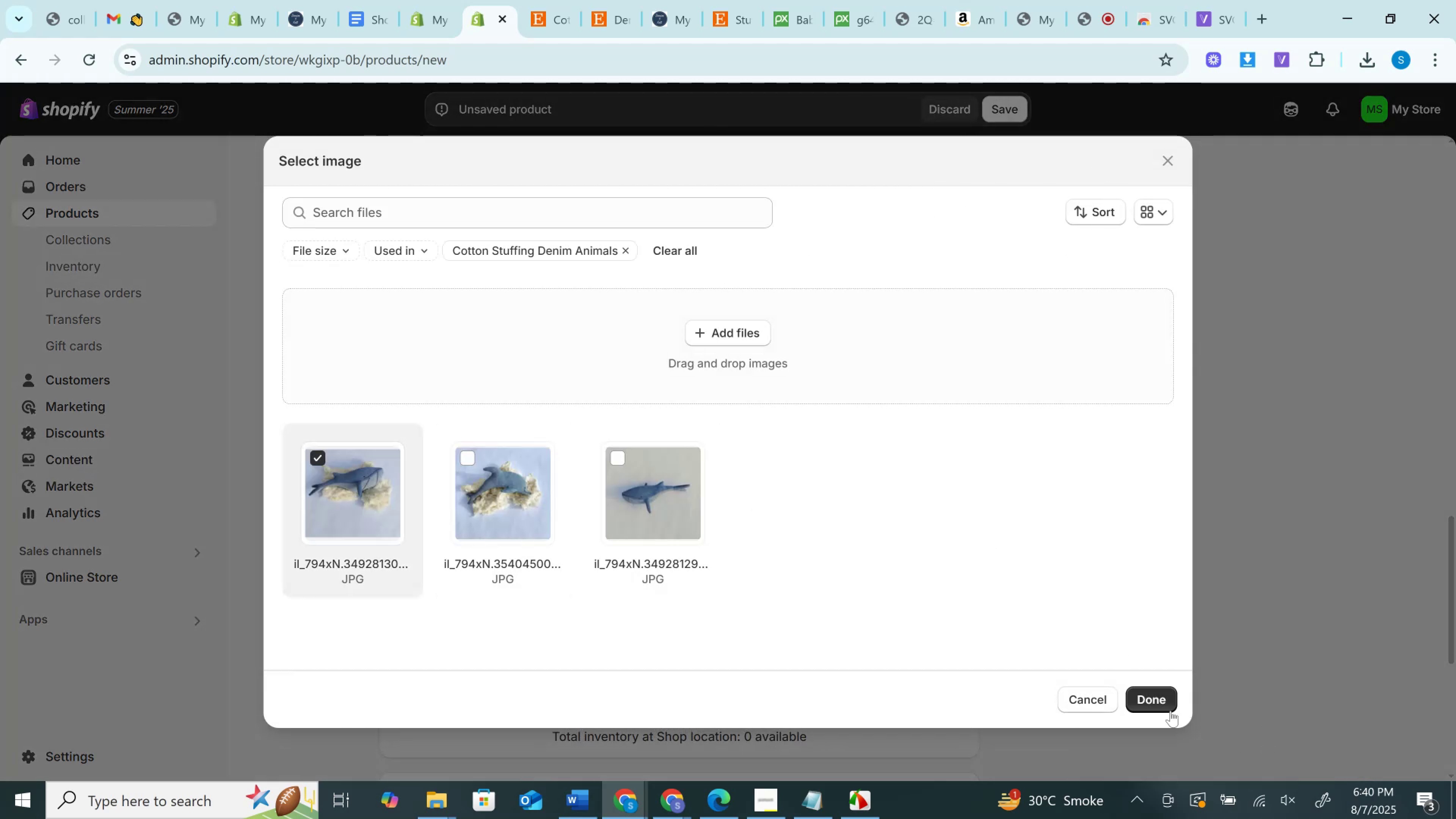 
left_click([1157, 703])
 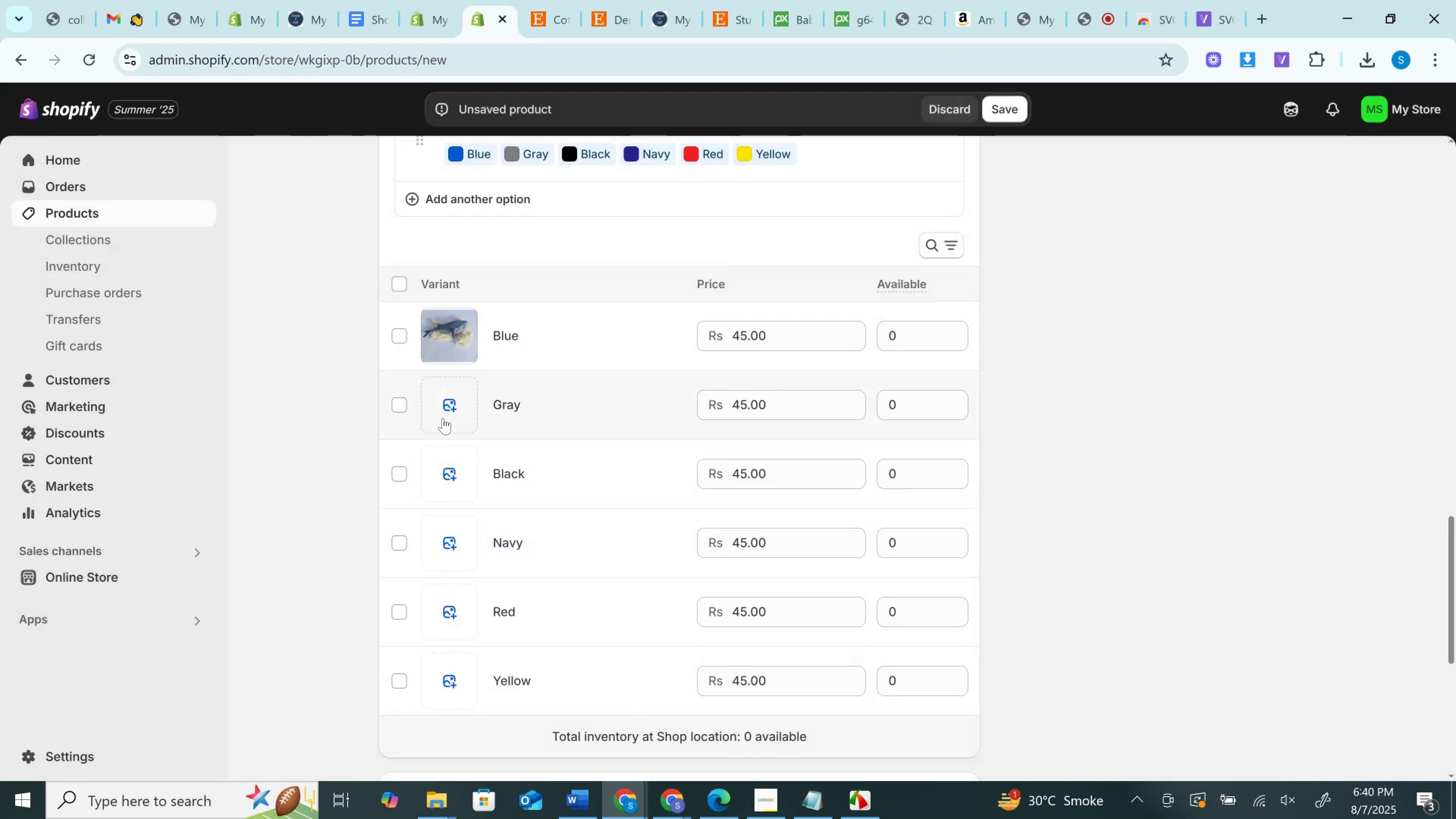 
left_click([443, 418])
 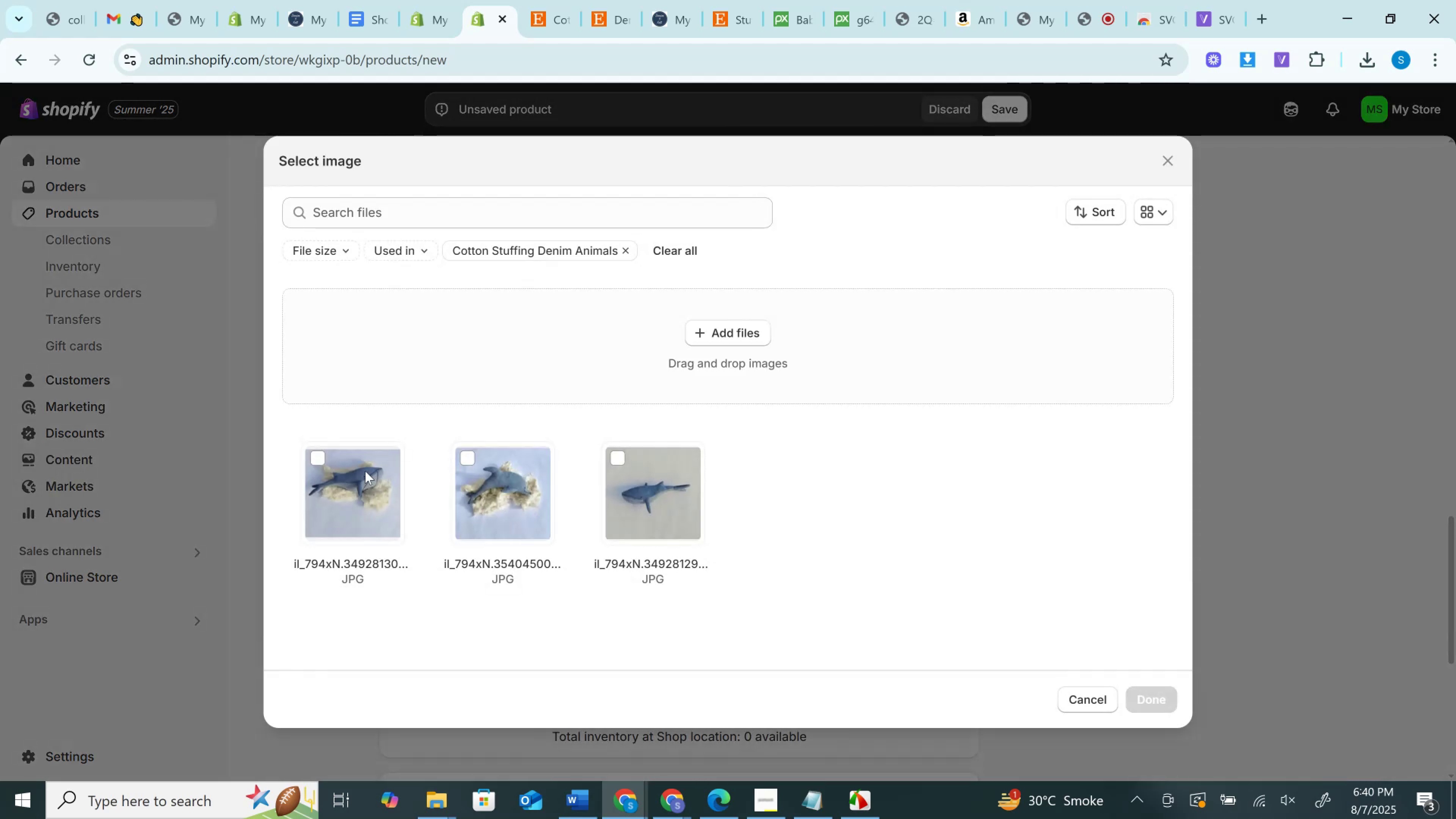 
left_click([337, 499])
 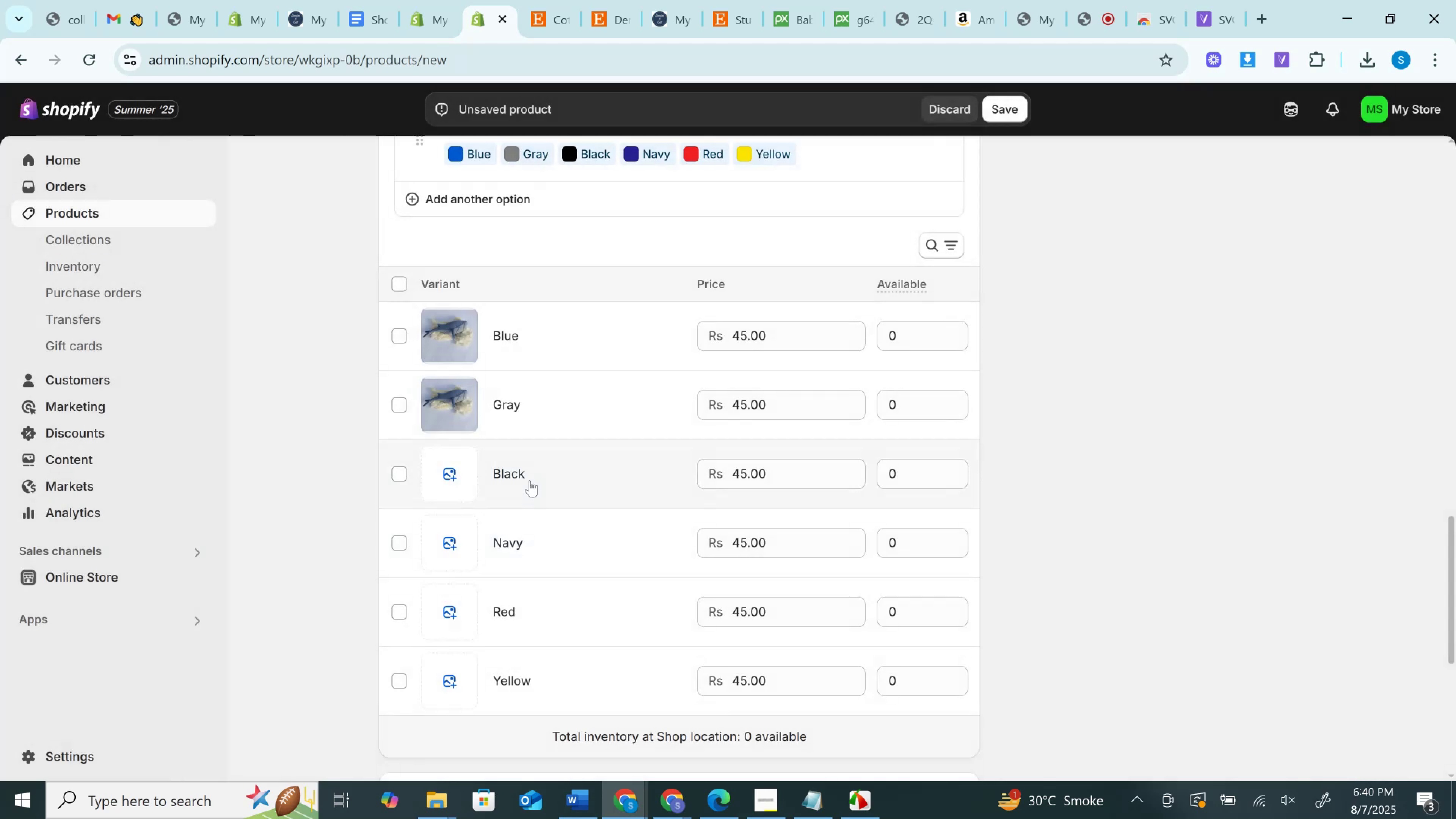 
left_click([460, 477])
 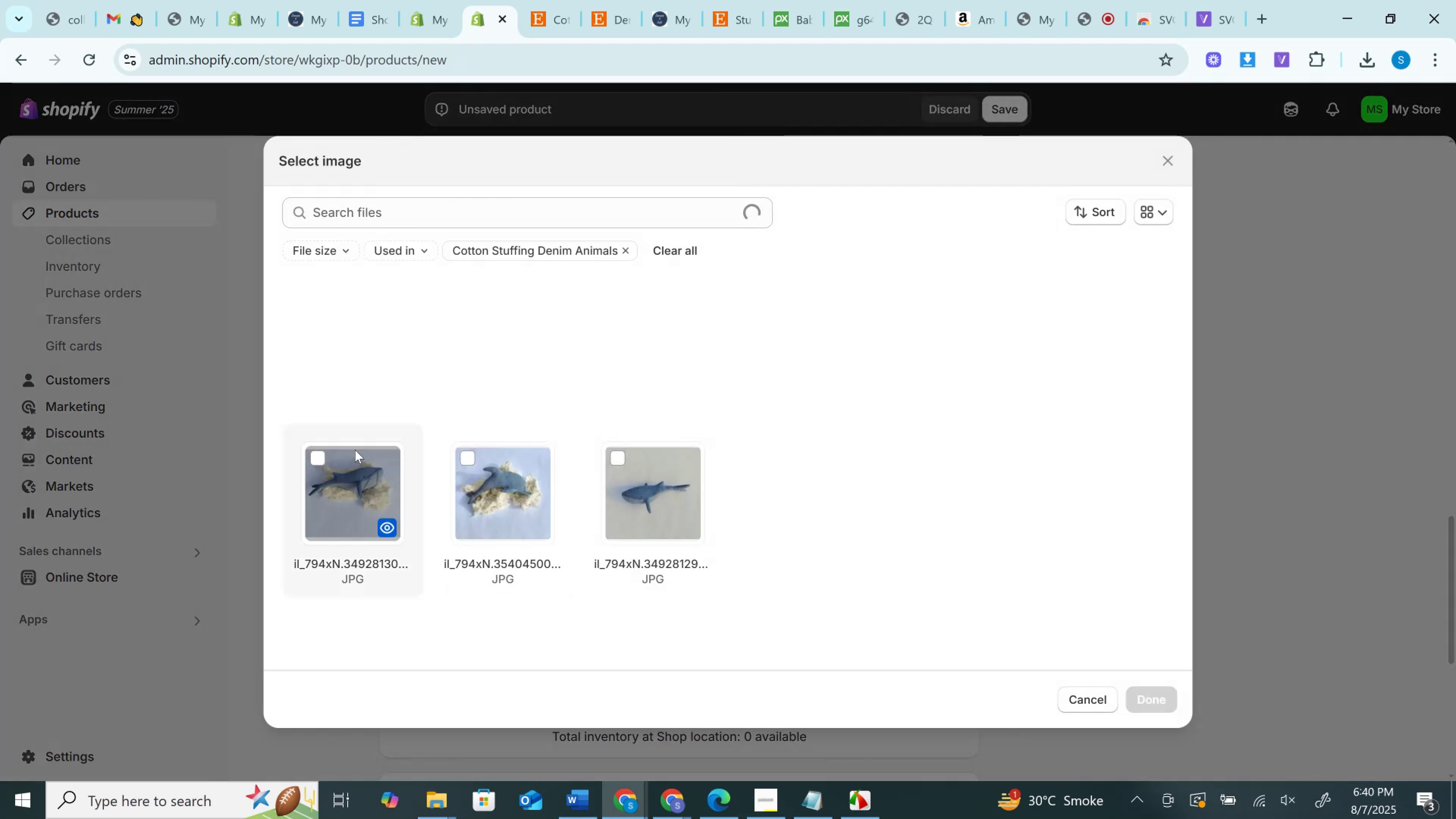 
left_click([348, 458])
 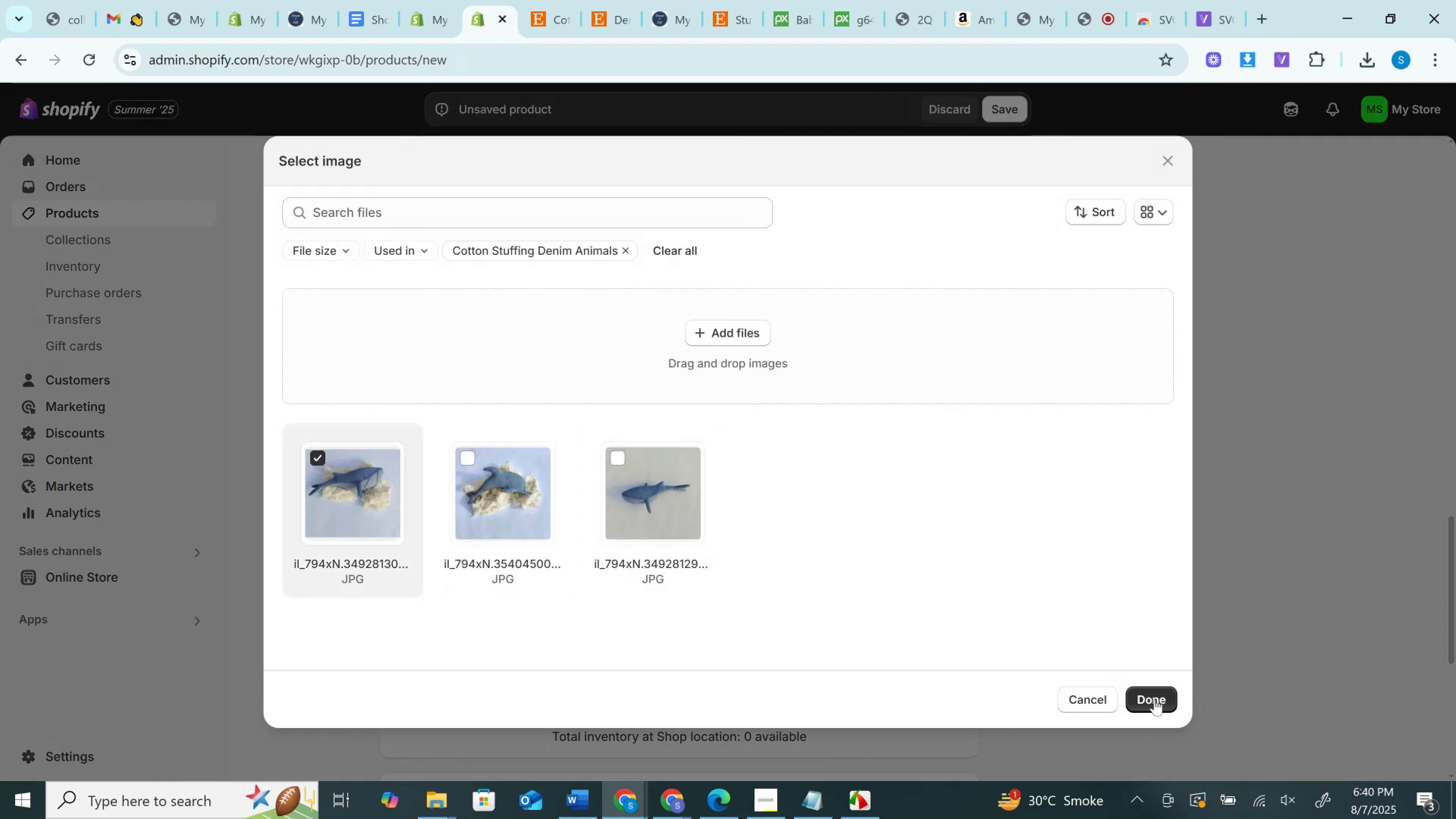 
left_click([1158, 700])
 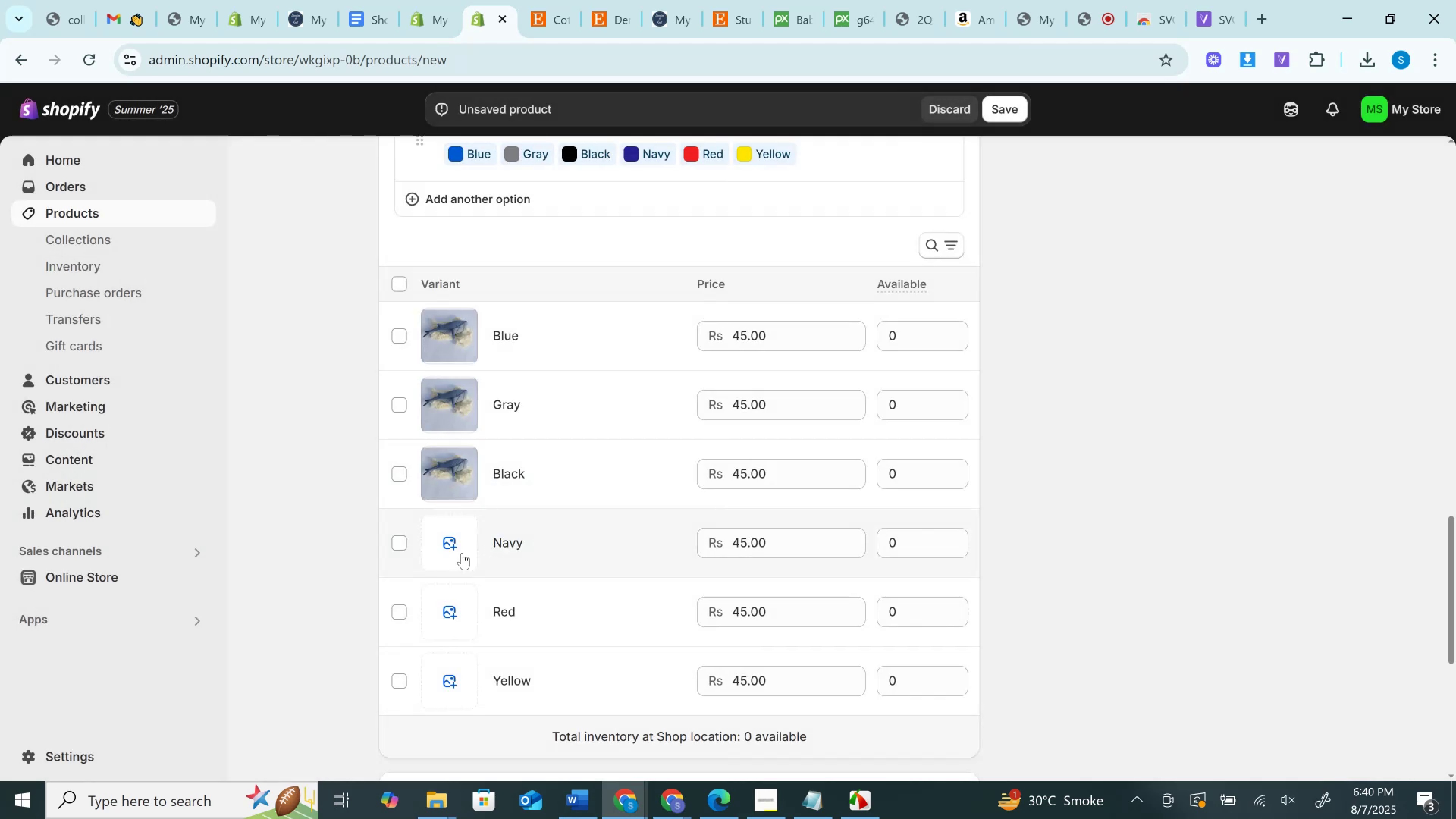 
left_click([455, 555])
 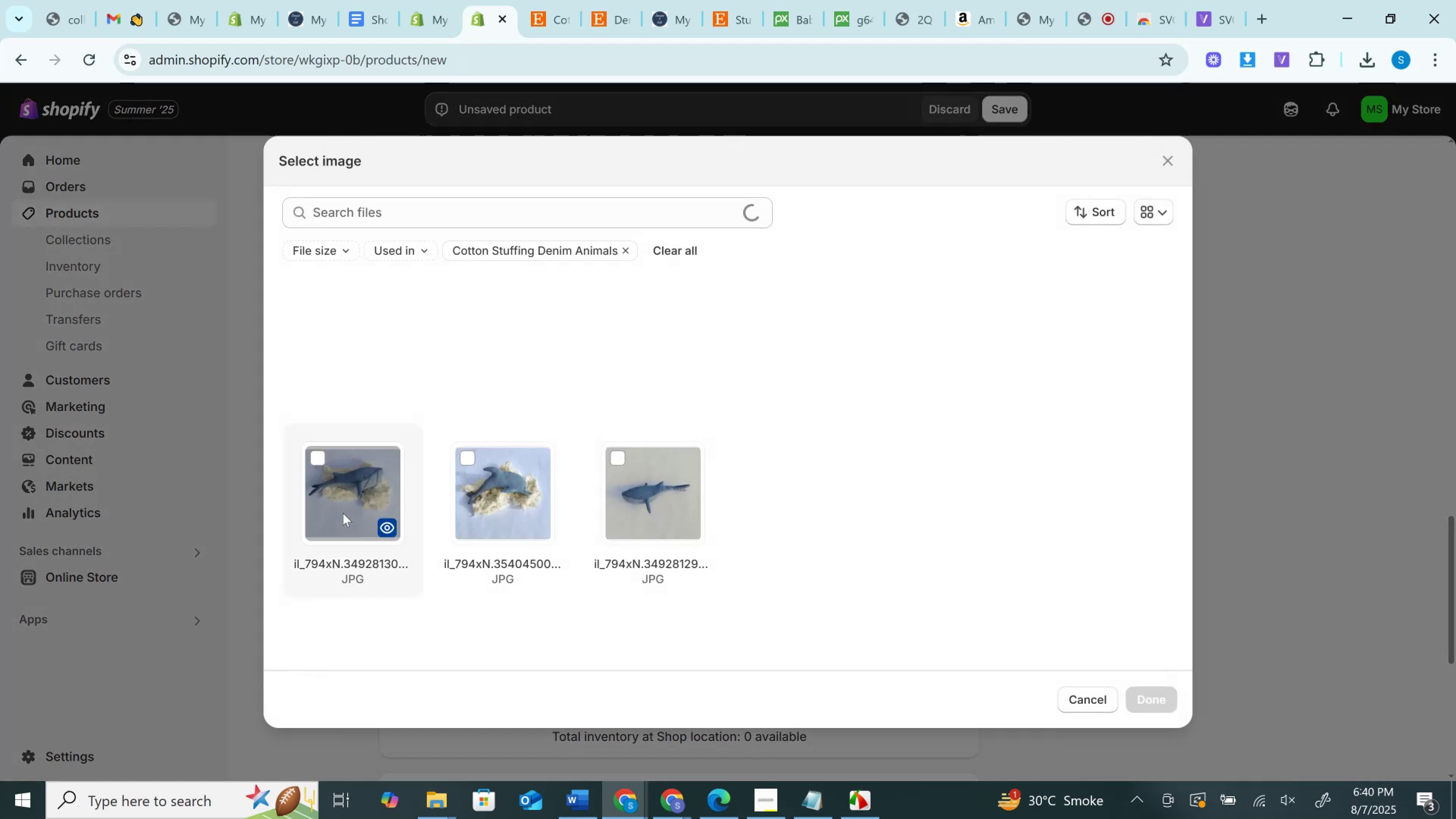 
left_click([342, 511])
 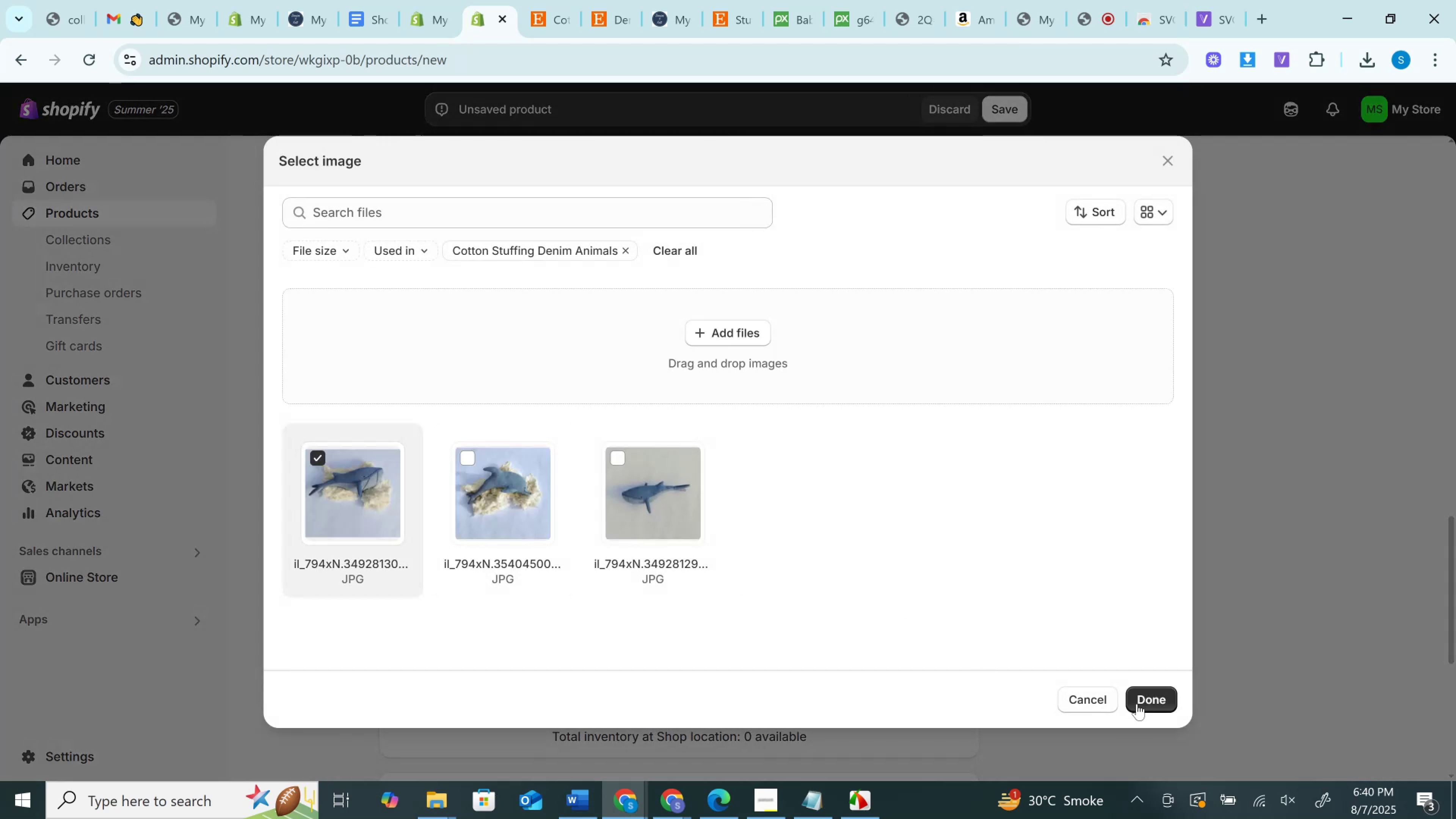 
left_click([1141, 700])
 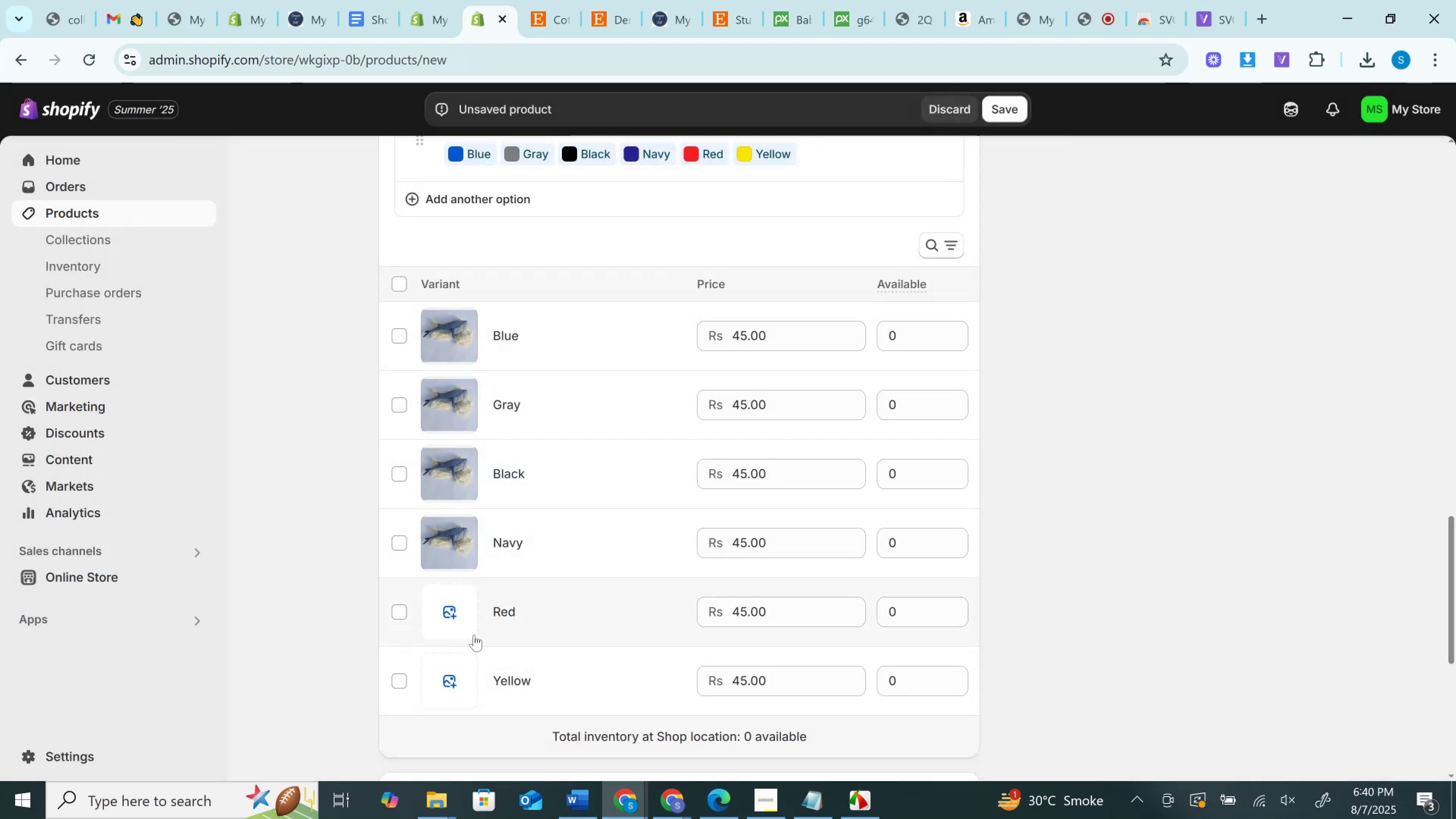 
left_click([444, 606])
 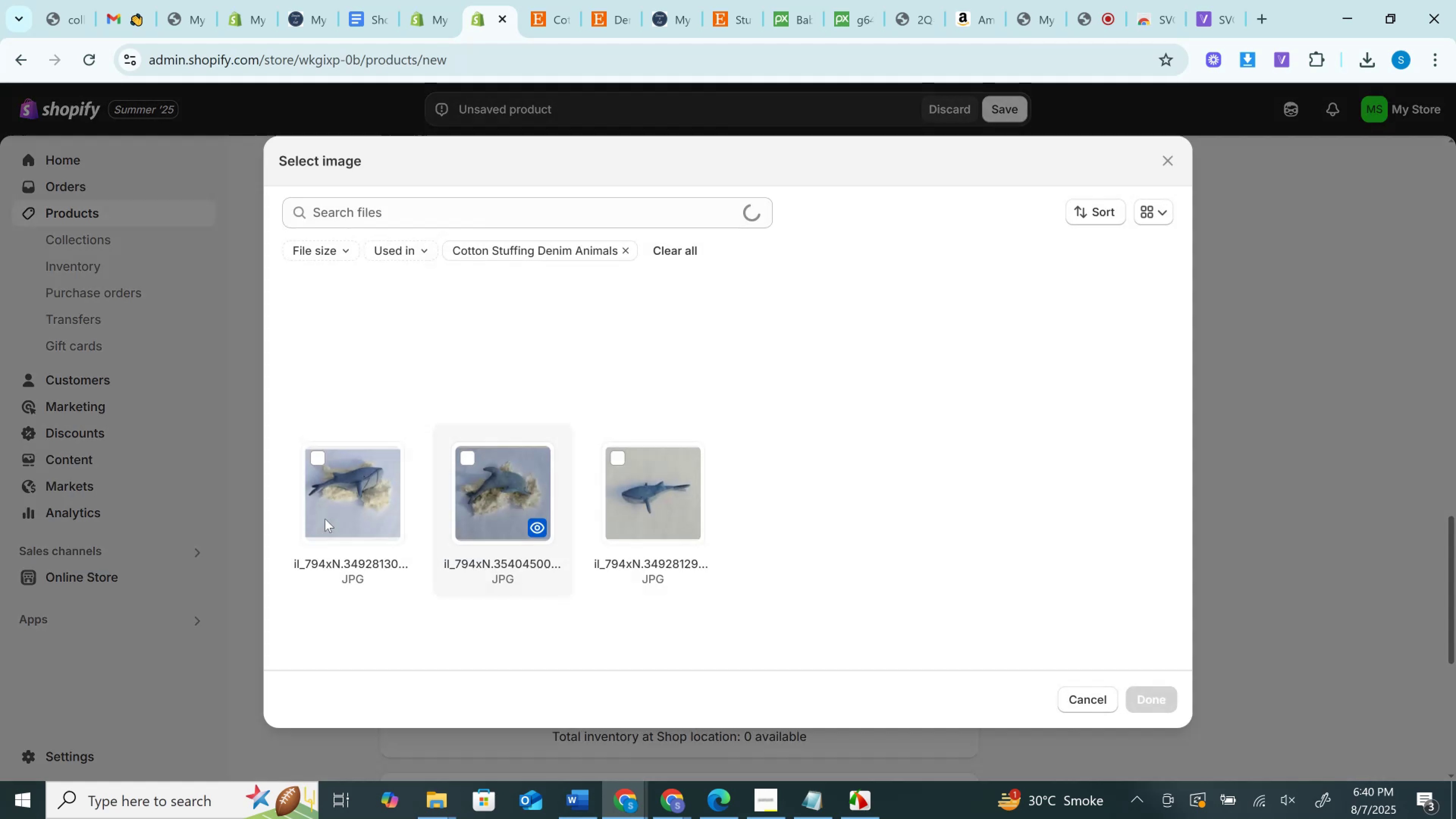 
left_click_drag(start_coordinate=[306, 509], to_coordinate=[311, 508])
 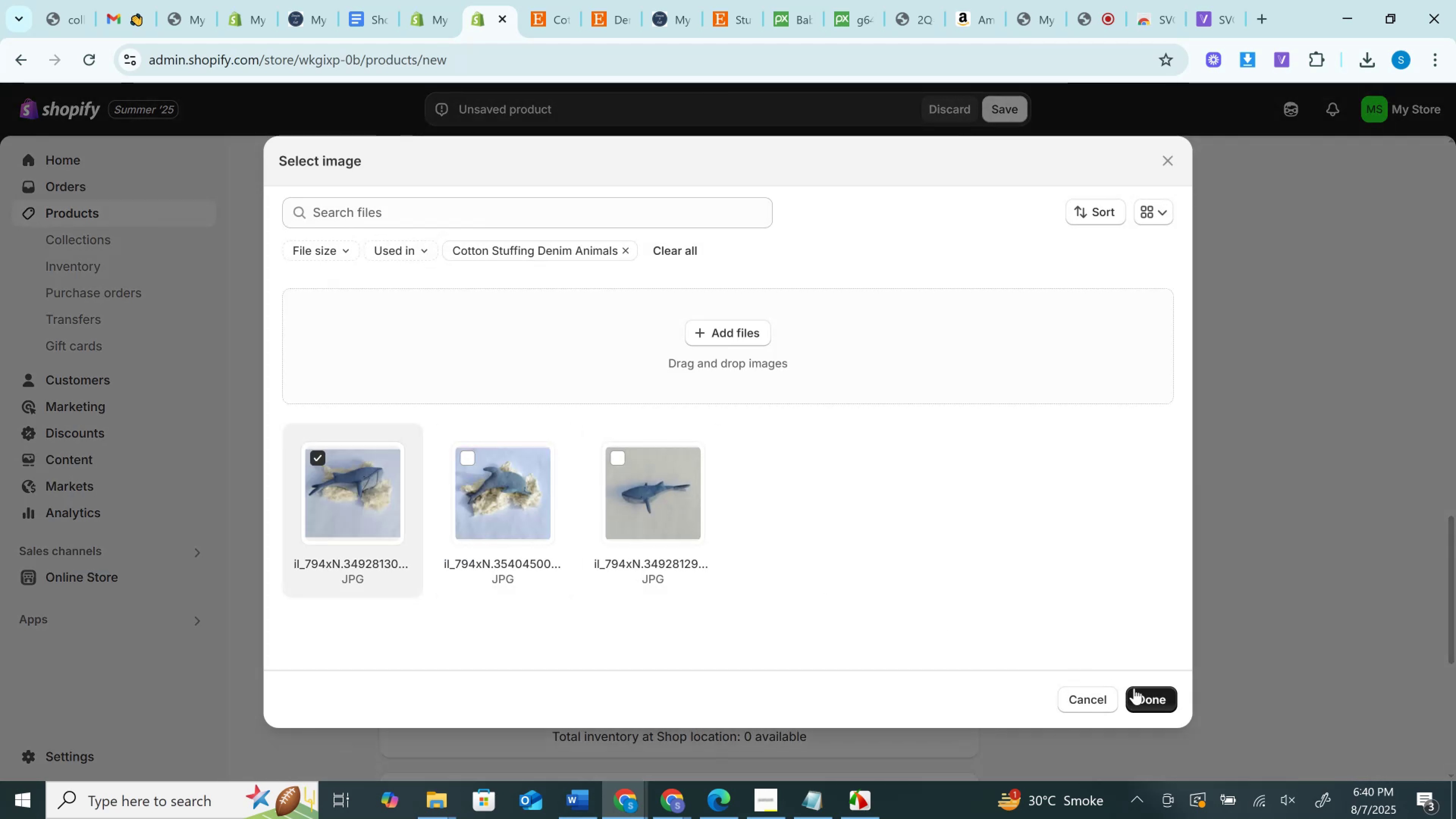 
left_click([1153, 695])
 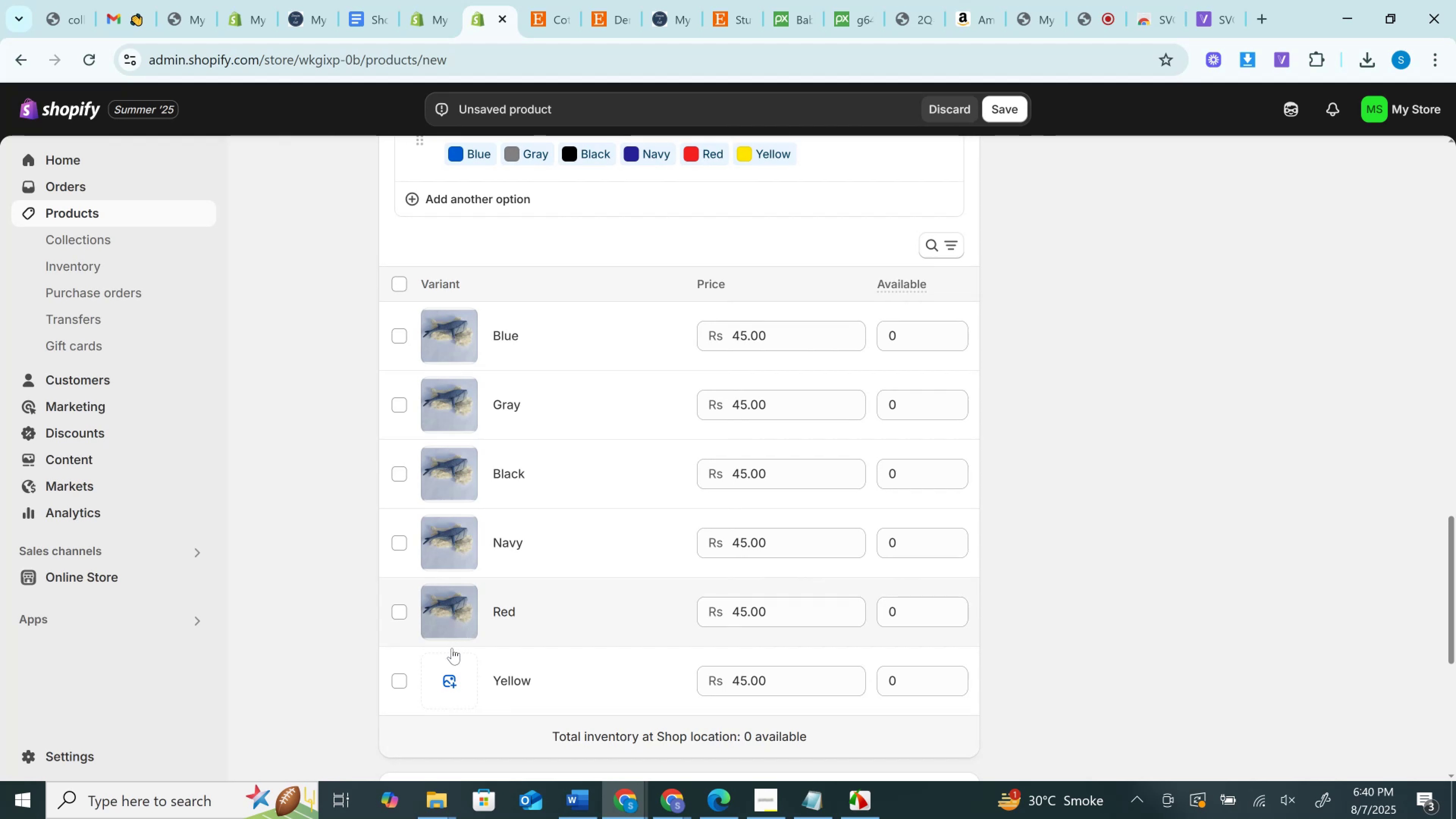 
left_click([452, 673])
 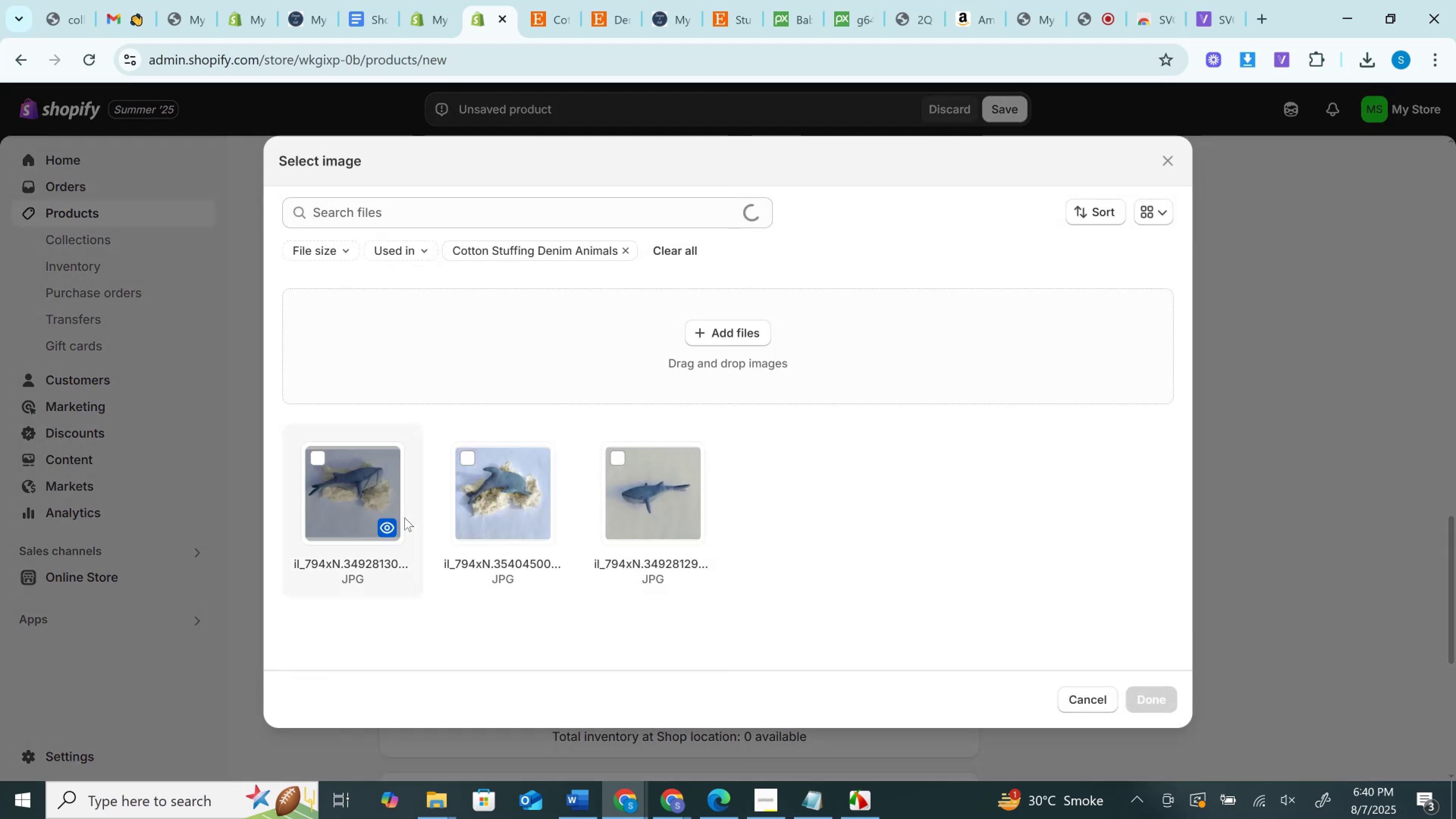 
left_click([399, 513])
 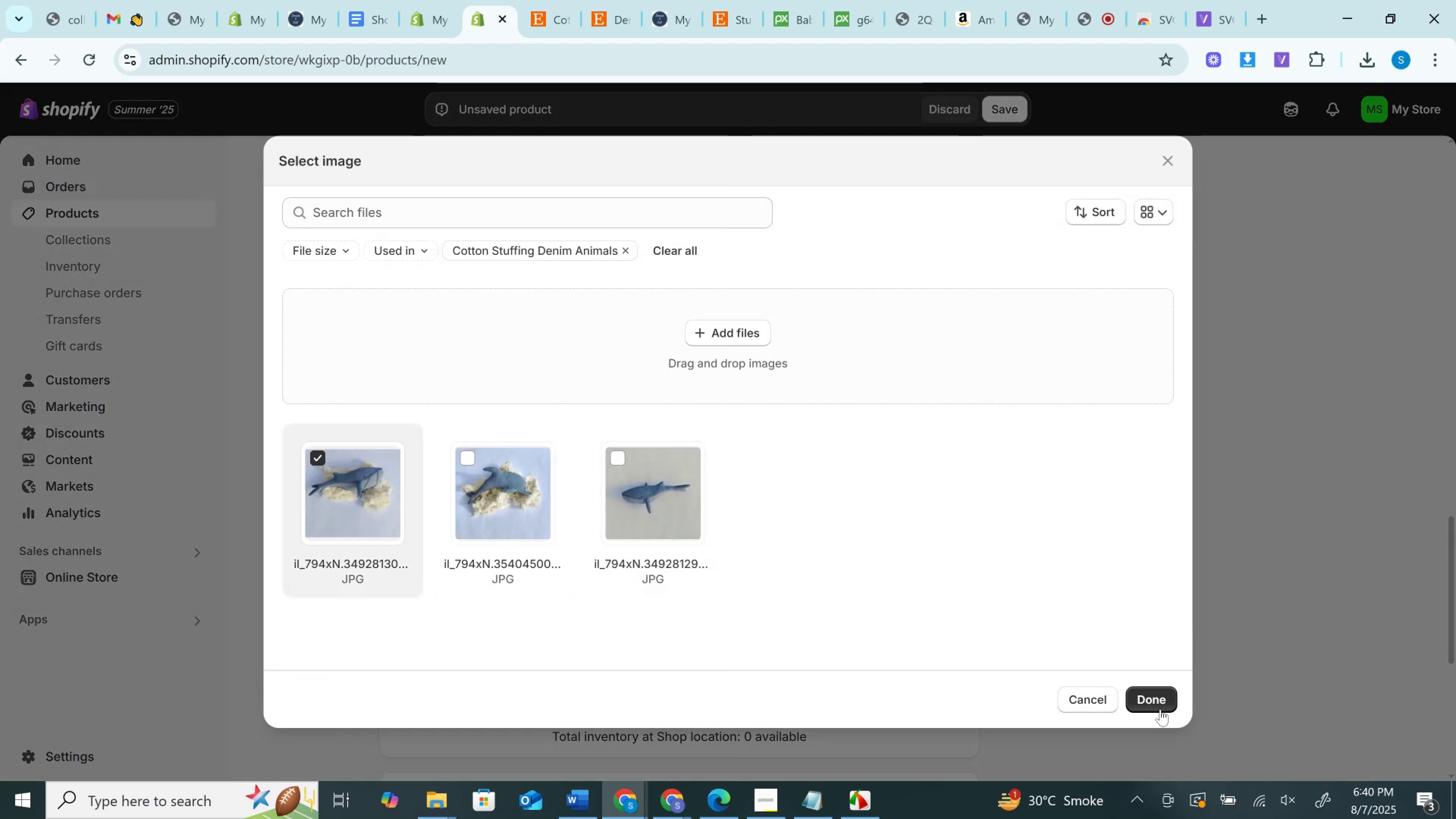 
left_click([1164, 698])
 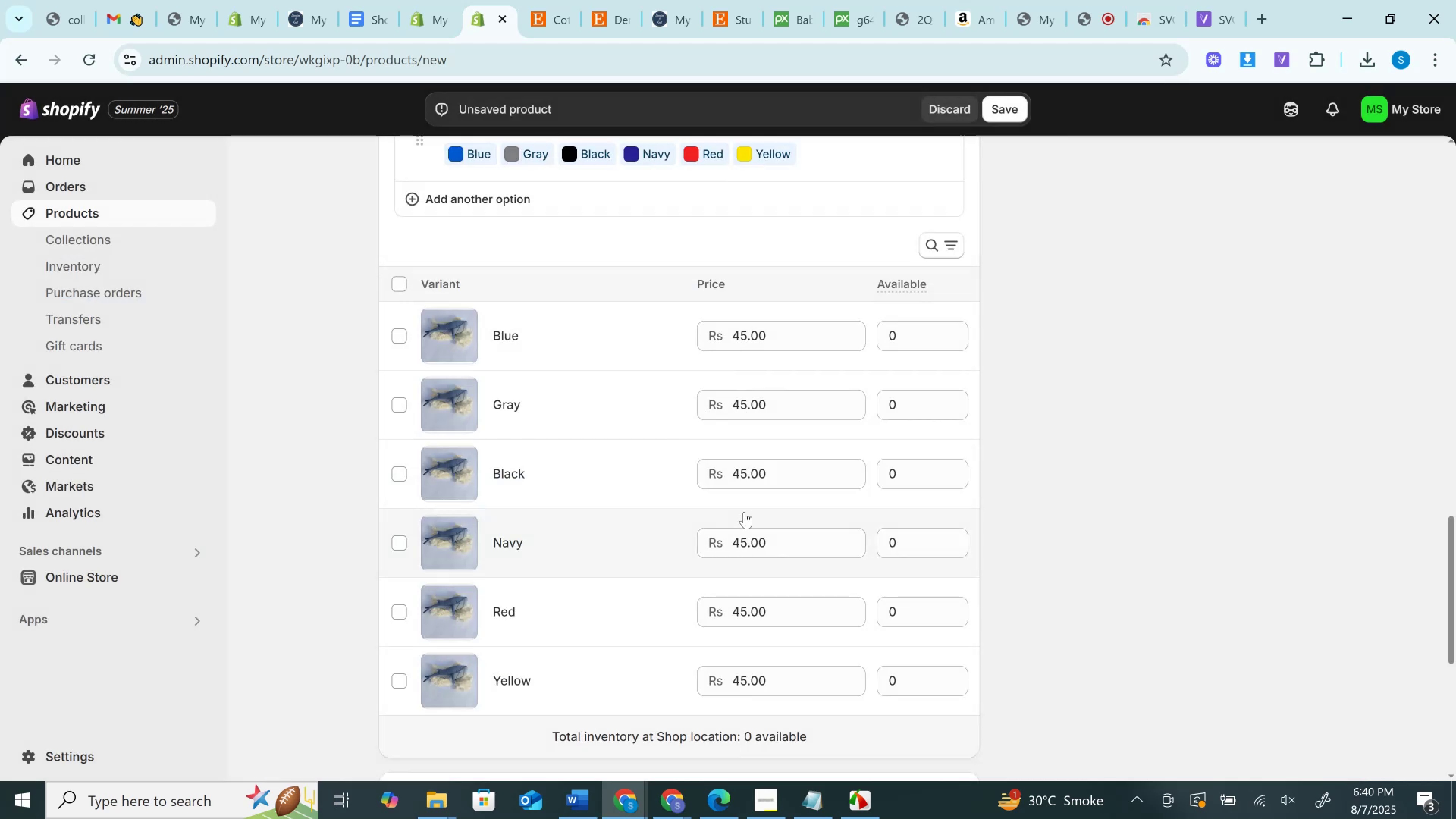 
scroll: coordinate [744, 512], scroll_direction: up, amount: 2.0
 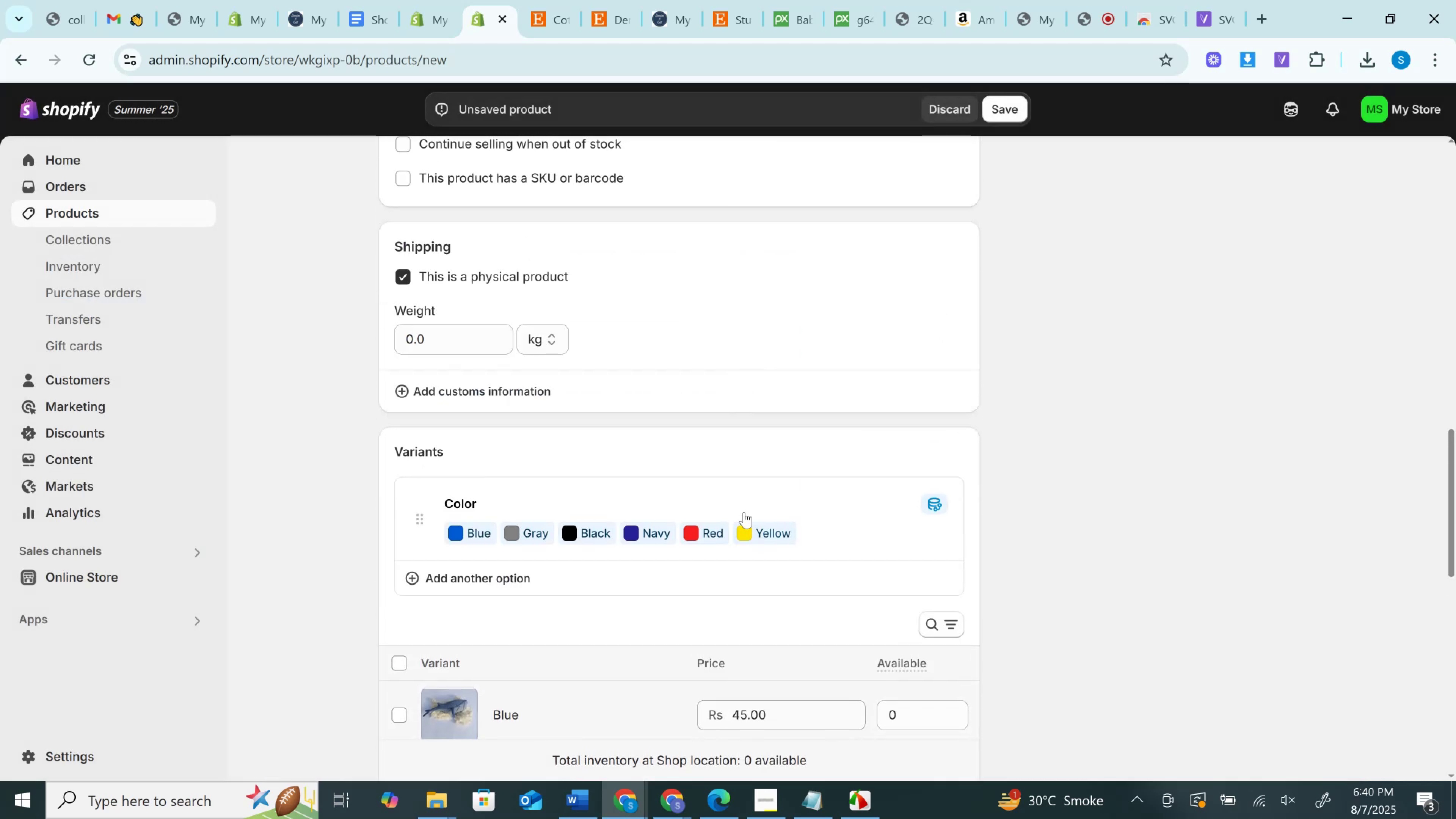 
scroll: coordinate [744, 512], scroll_direction: down, amount: 1.0
 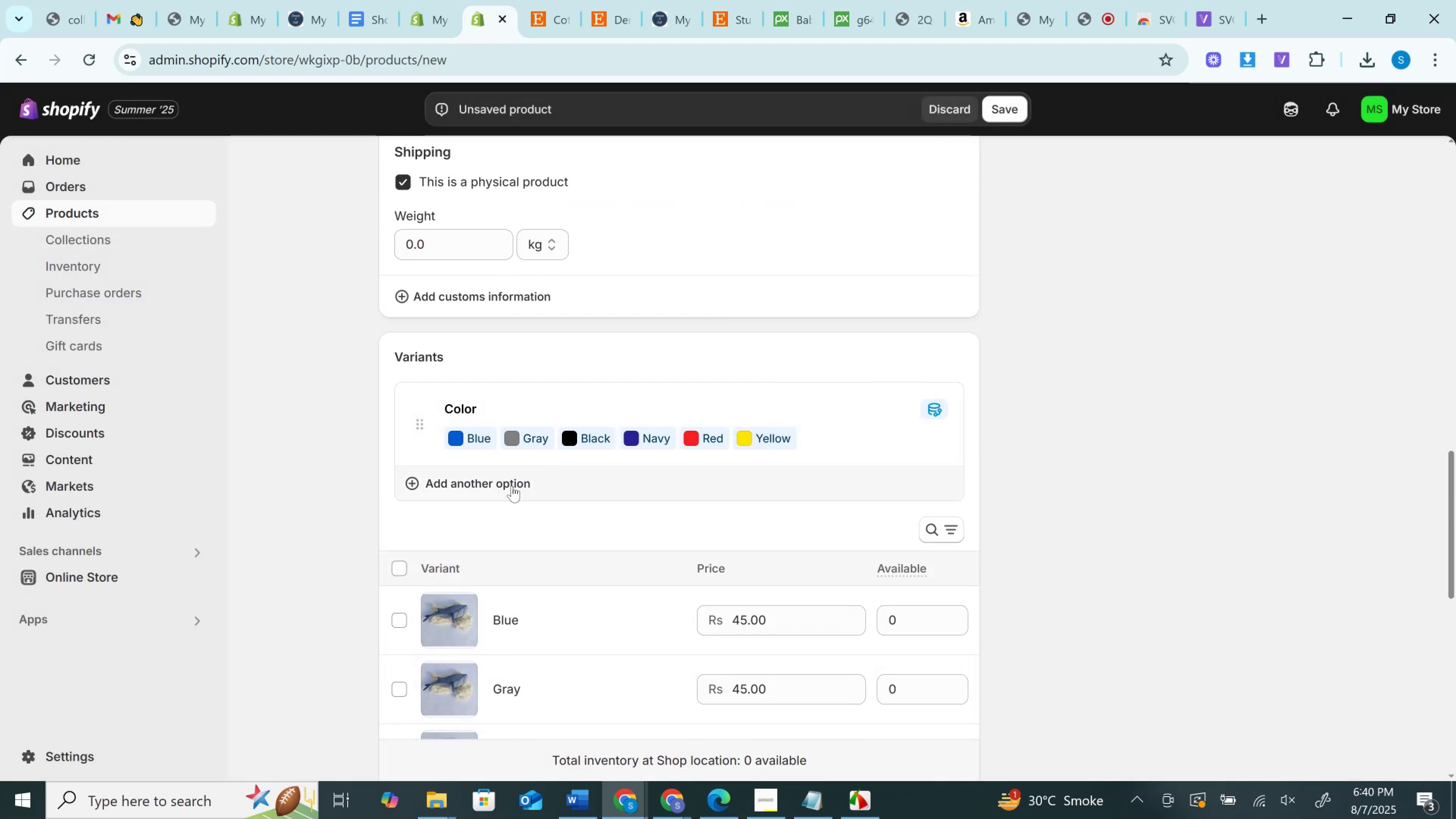 
left_click([512, 486])
 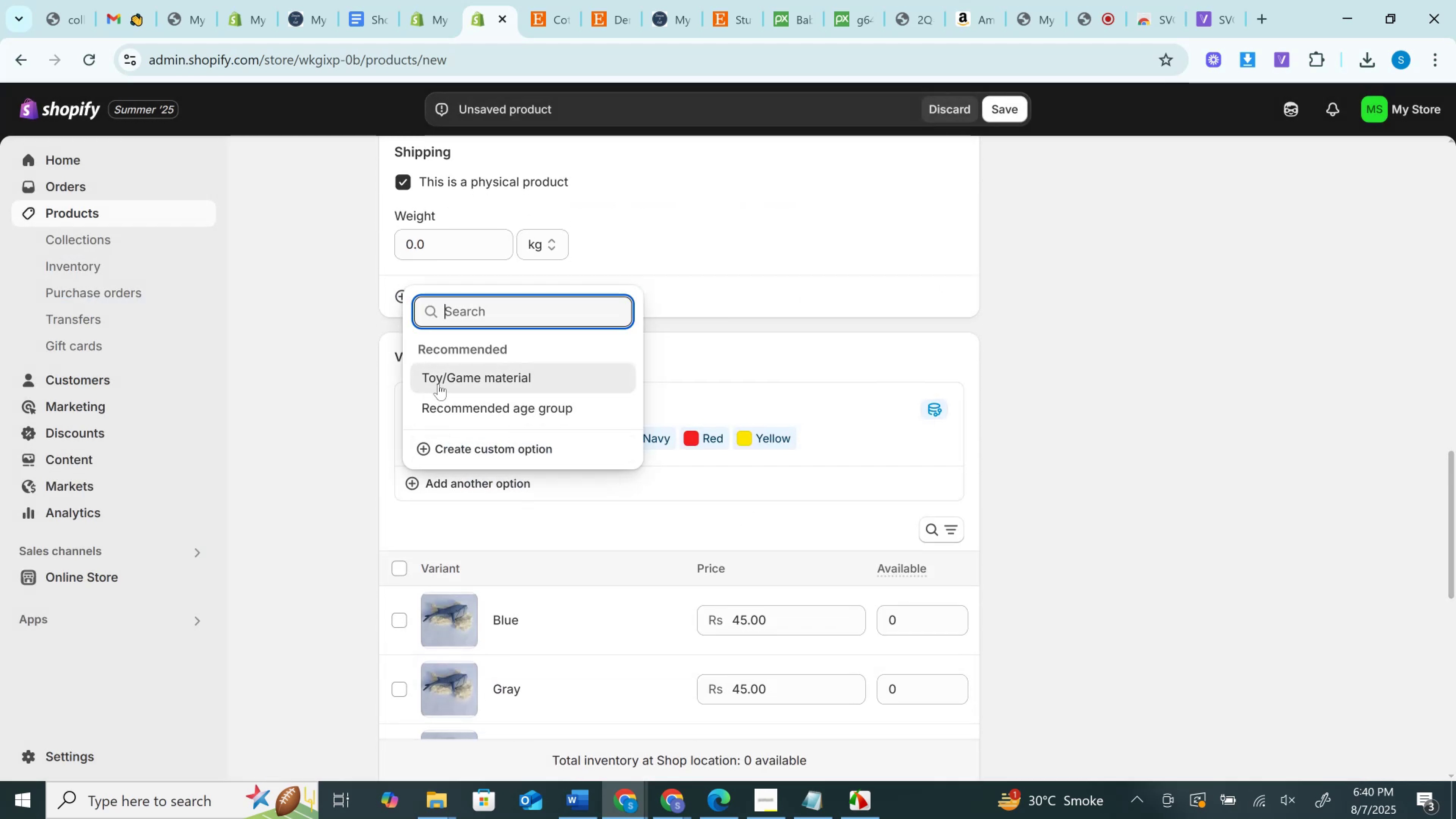 
left_click([287, 359])
 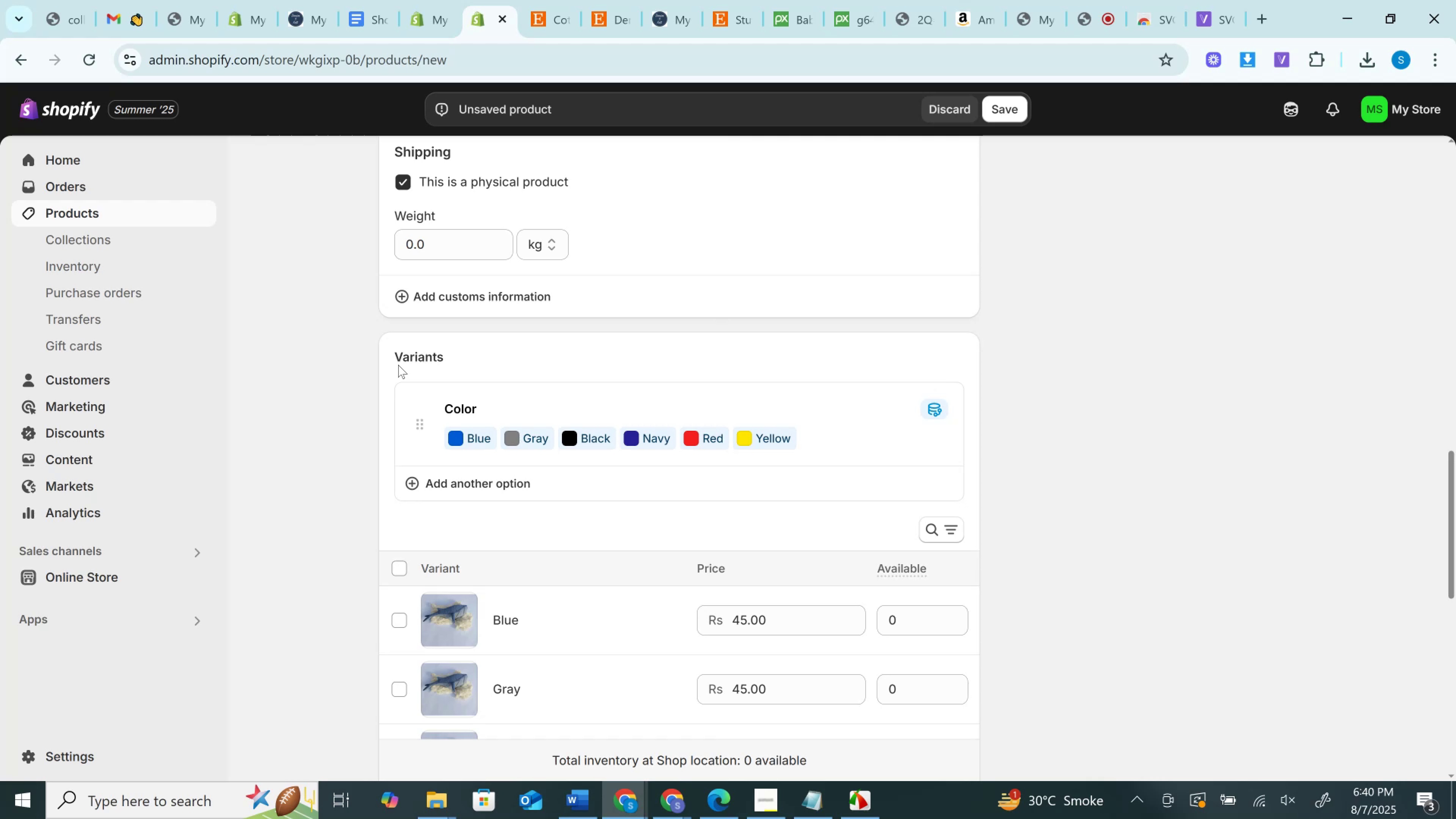 
scroll: coordinate [675, 559], scroll_direction: down, amount: 8.0
 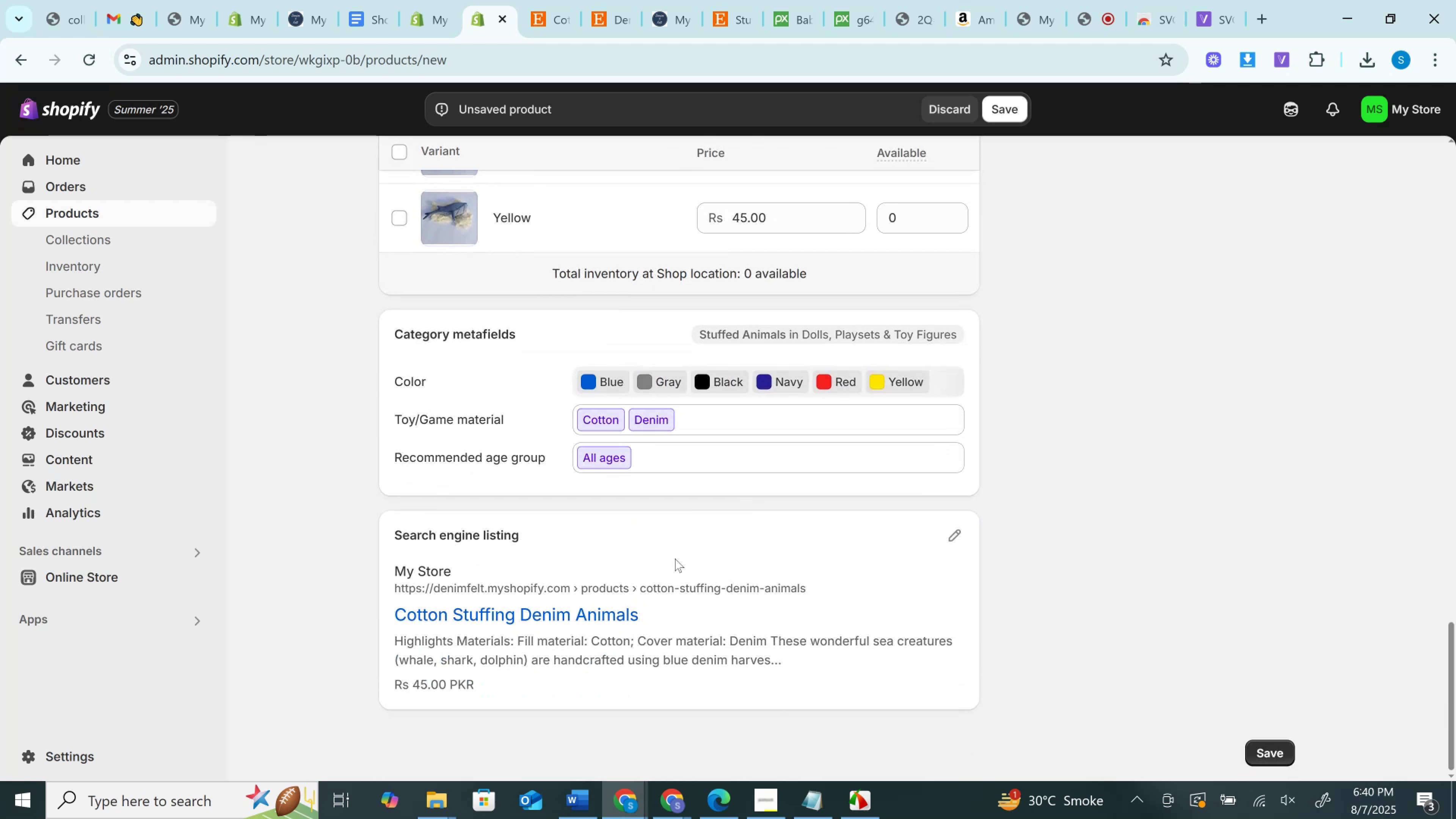 
scroll: coordinate [675, 559], scroll_direction: up, amount: 3.0
 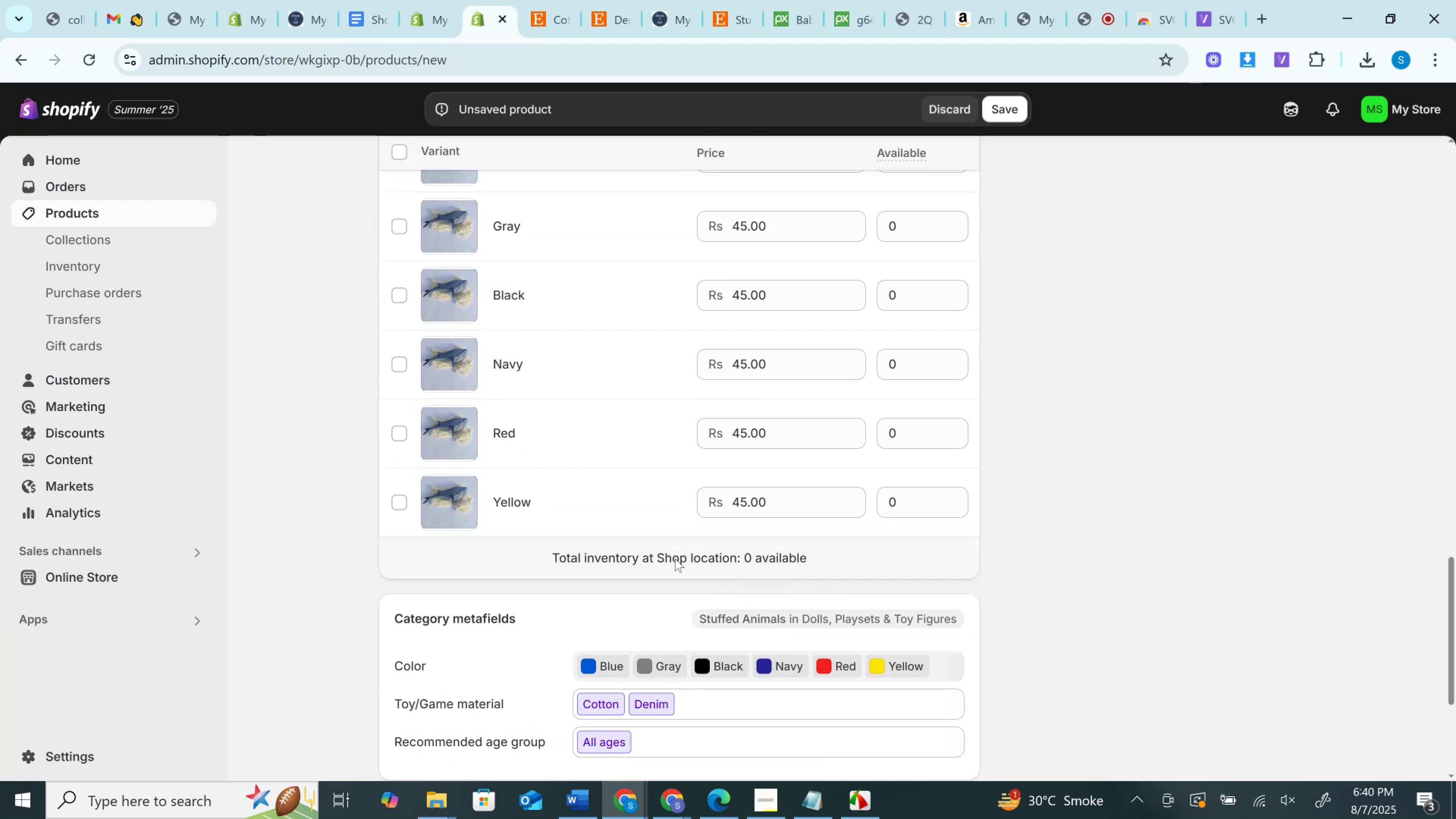 
scroll: coordinate [675, 559], scroll_direction: down, amount: 2.0
 